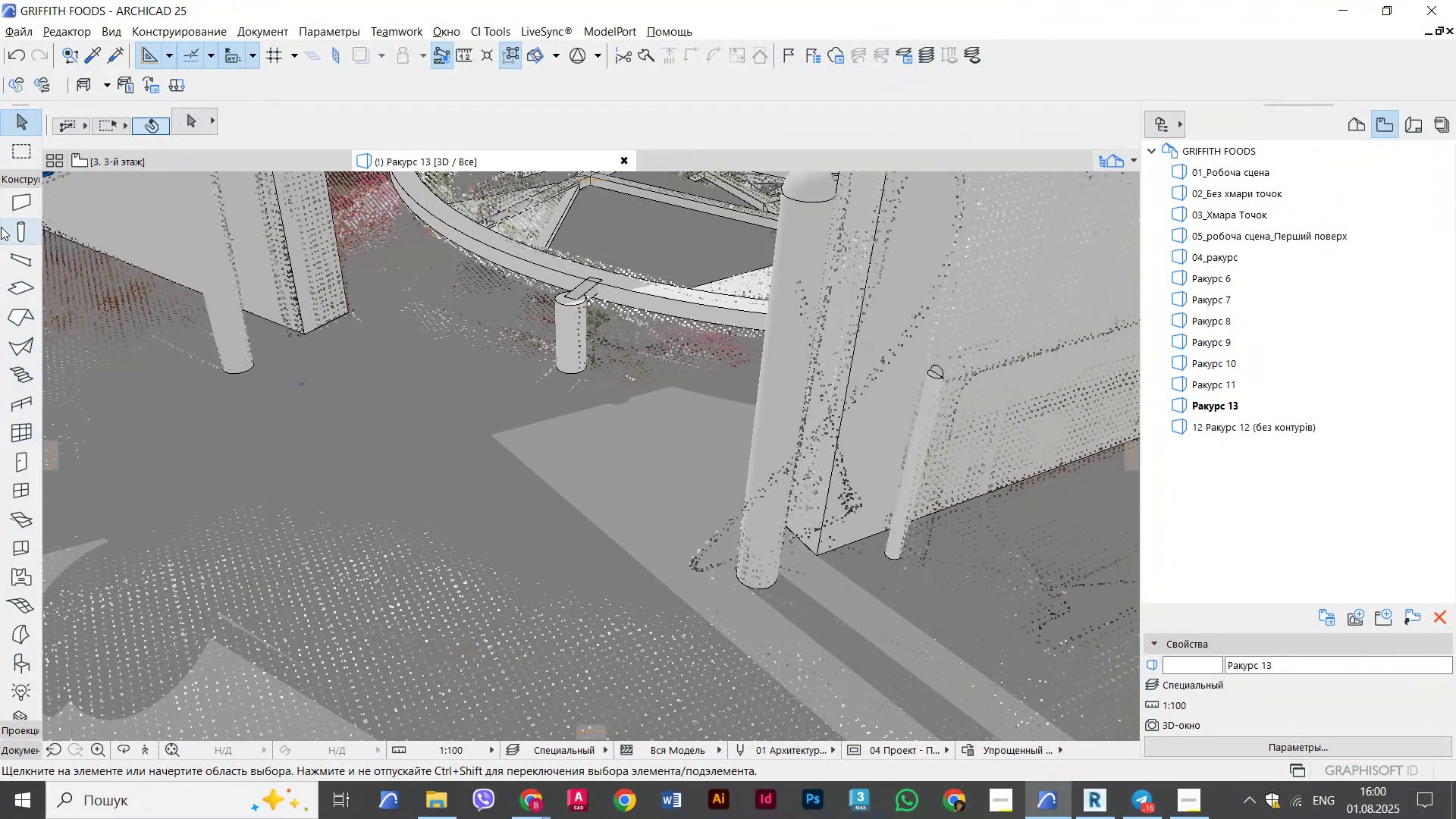 
wait(8.23)
 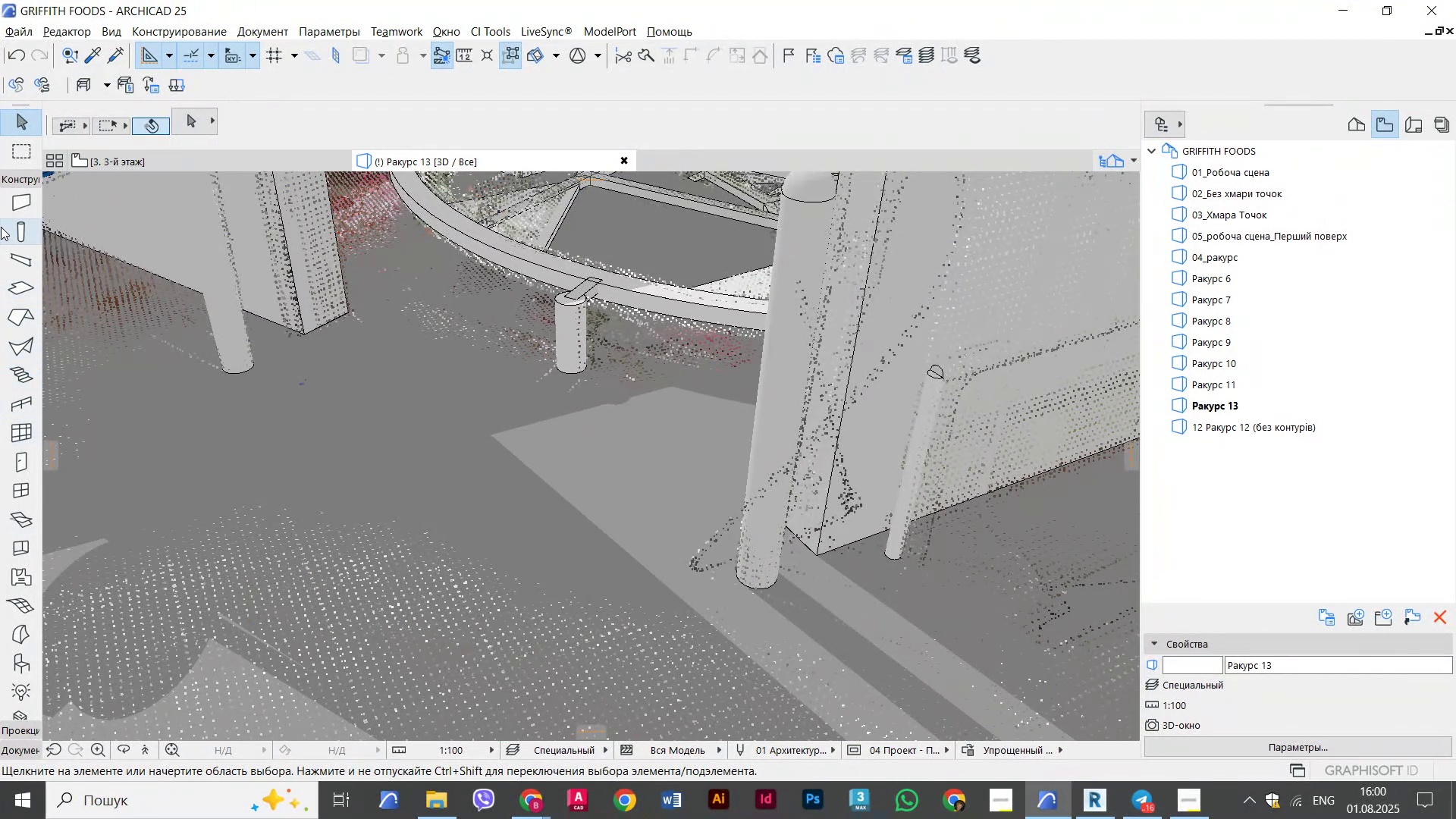 
double_click([425, 108])
 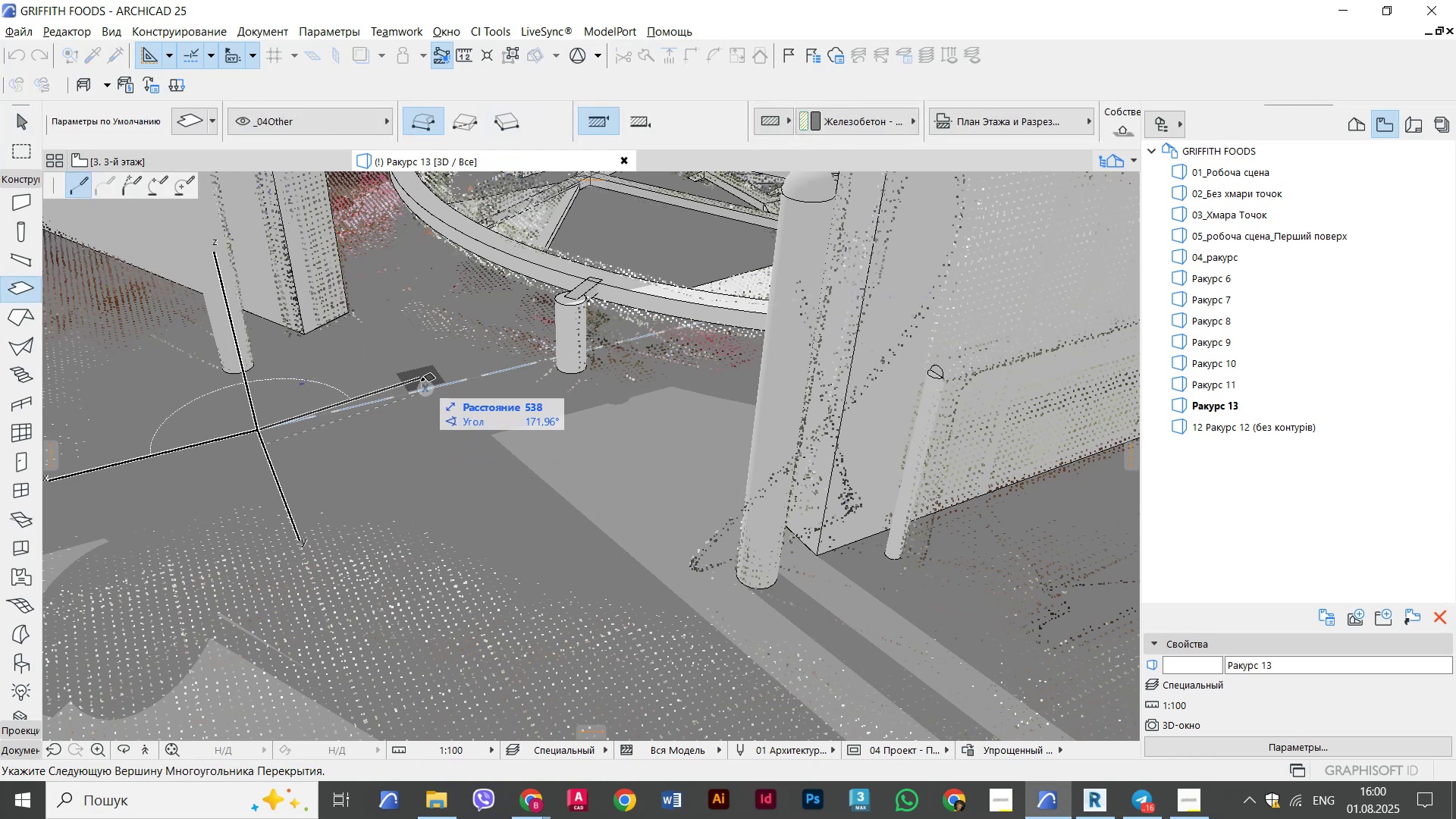 
hold_key(key=ShiftLeft, duration=0.68)
 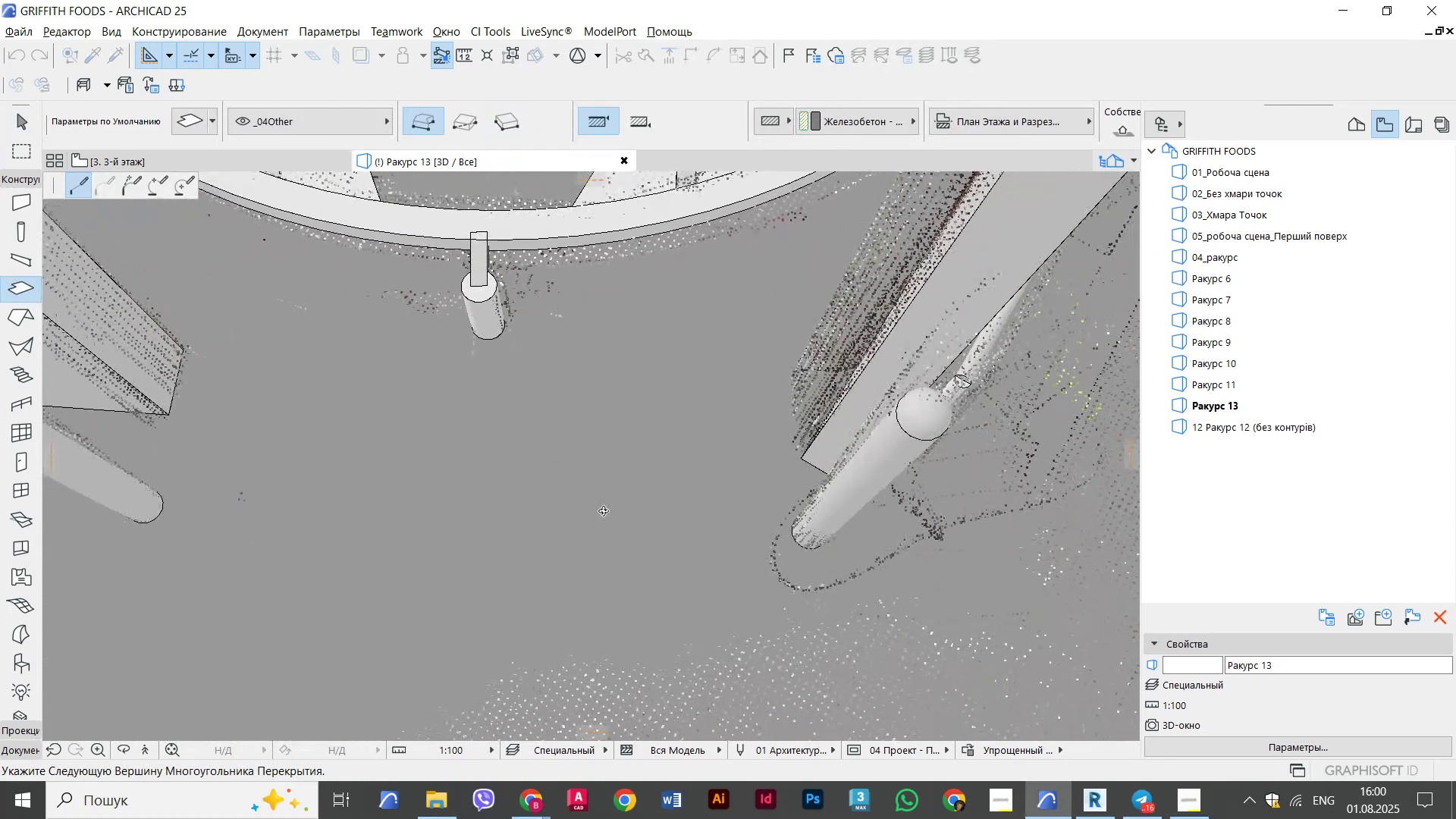 
scroll: coordinate [599, 510], scroll_direction: down, amount: 1.0
 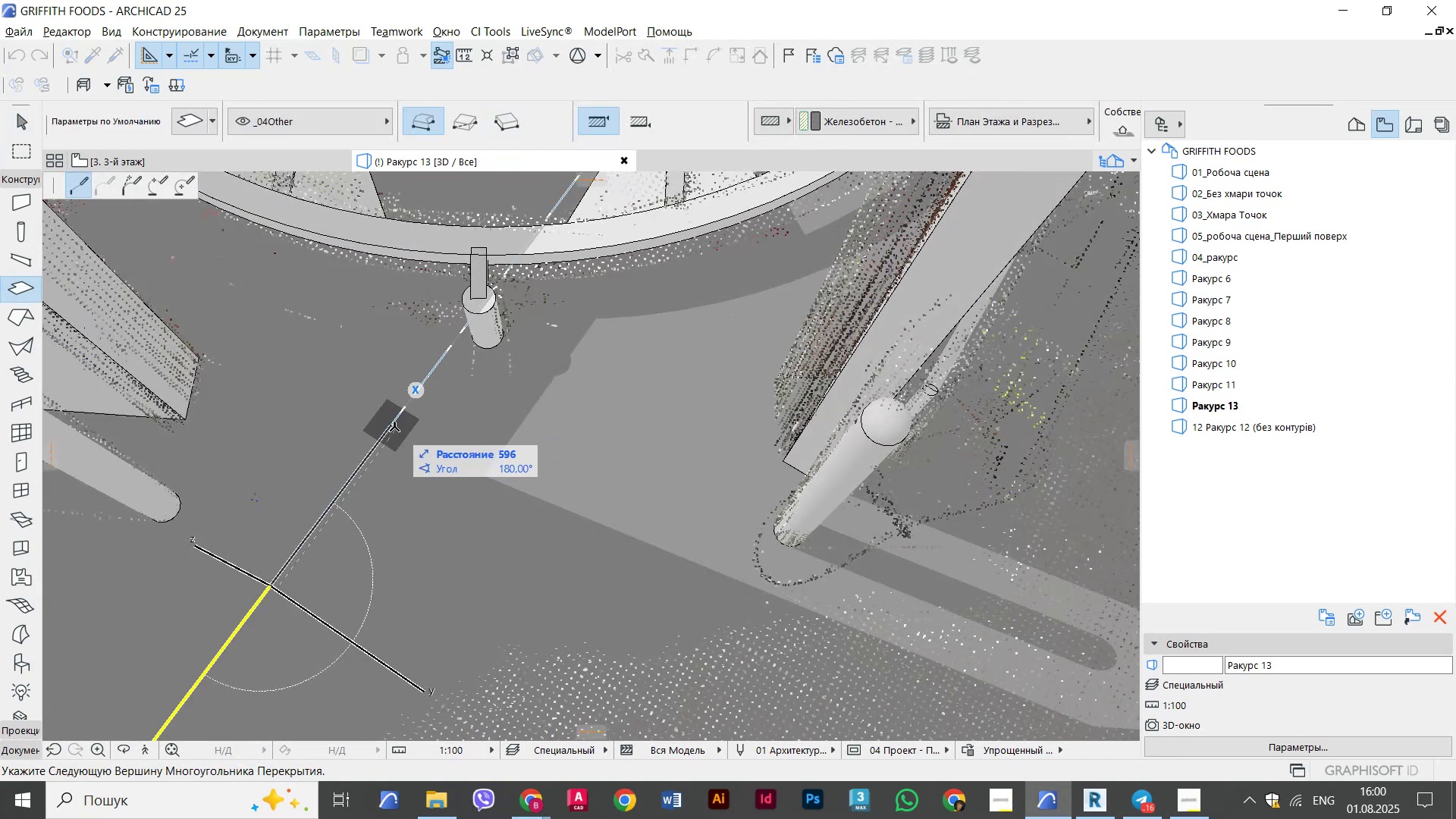 
left_click([391, 423])
 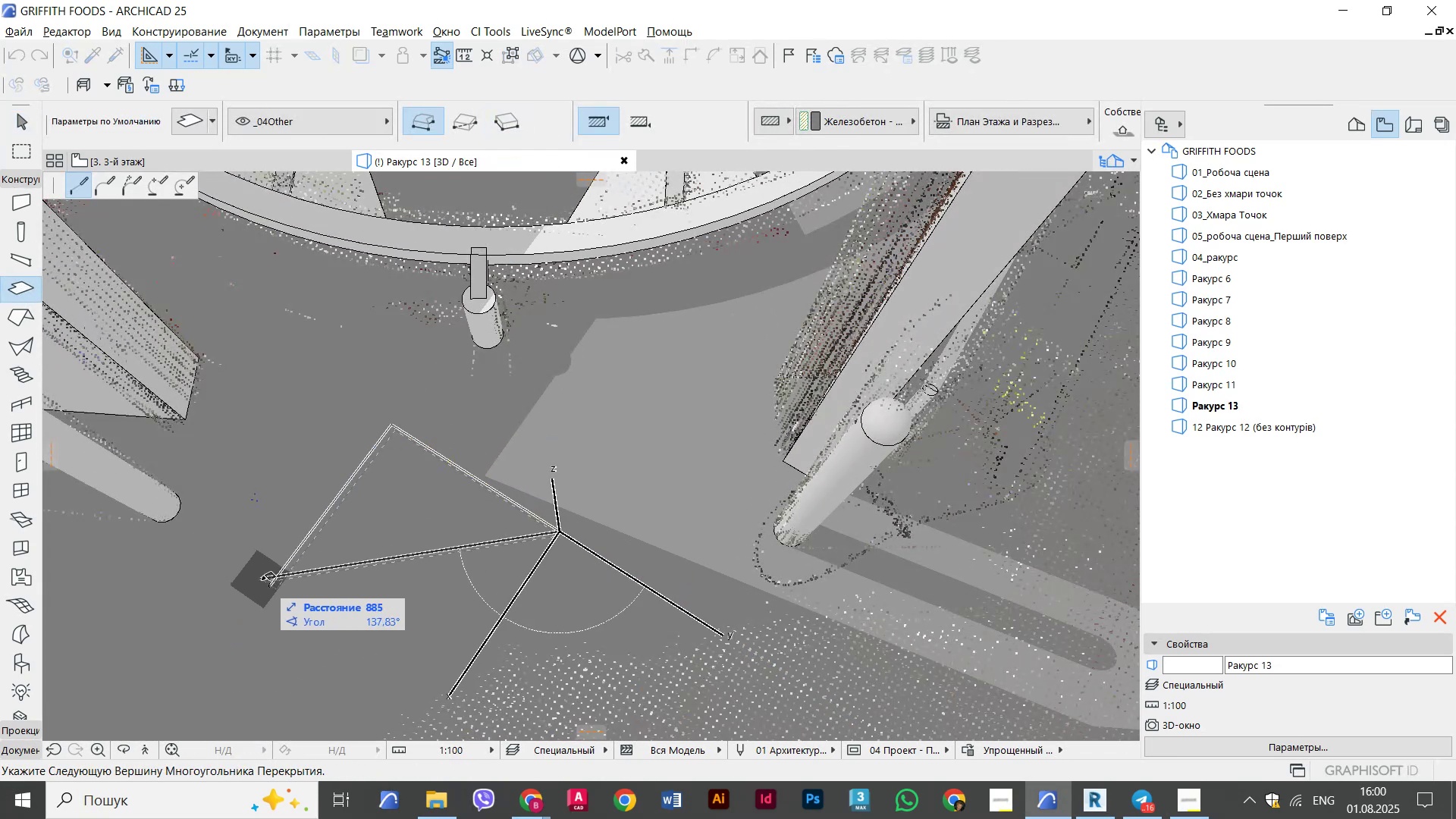 
left_click([271, 589])
 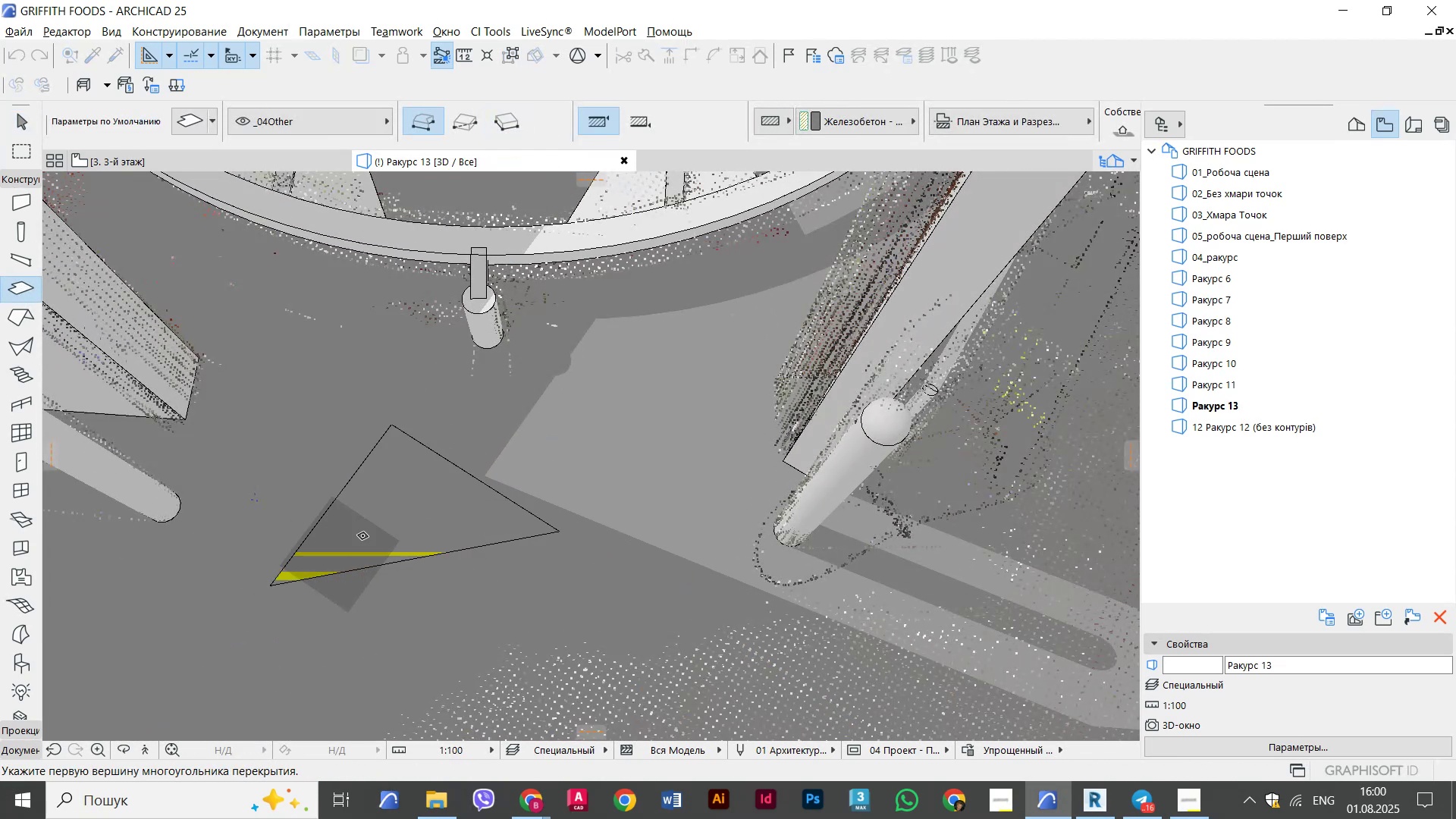 
key(Escape)
 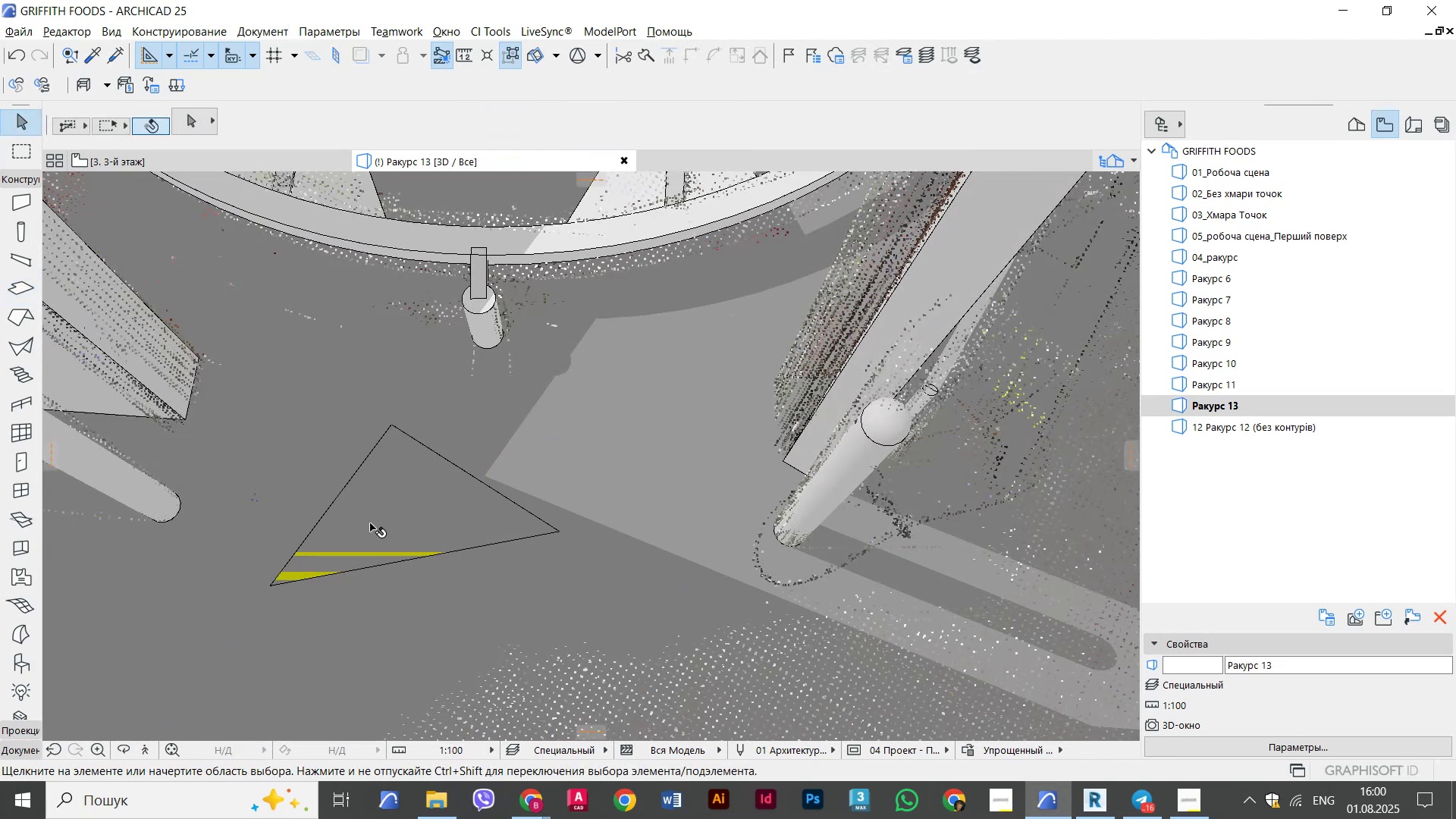 
left_click([370, 523])
 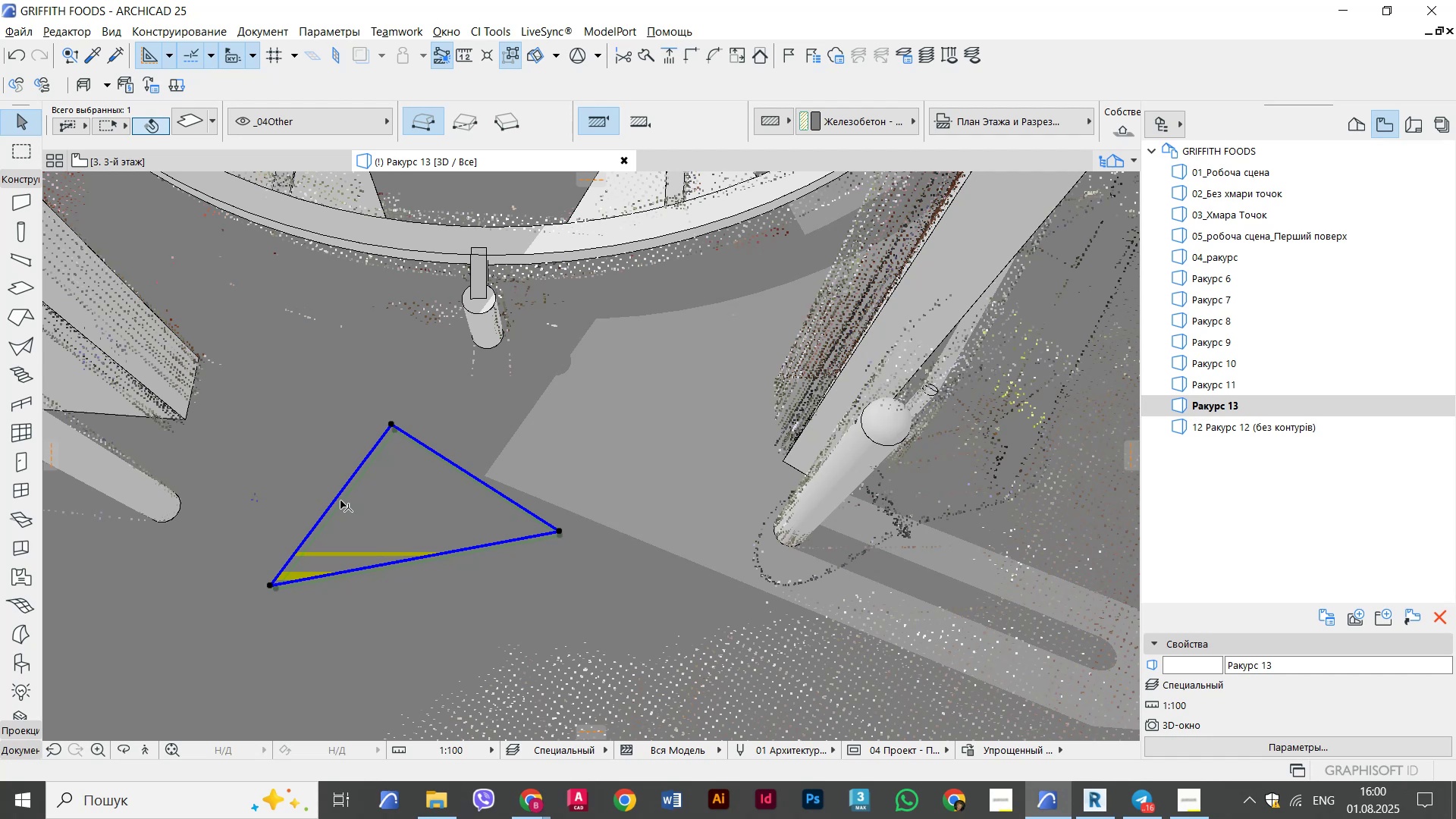 
left_click([337, 500])
 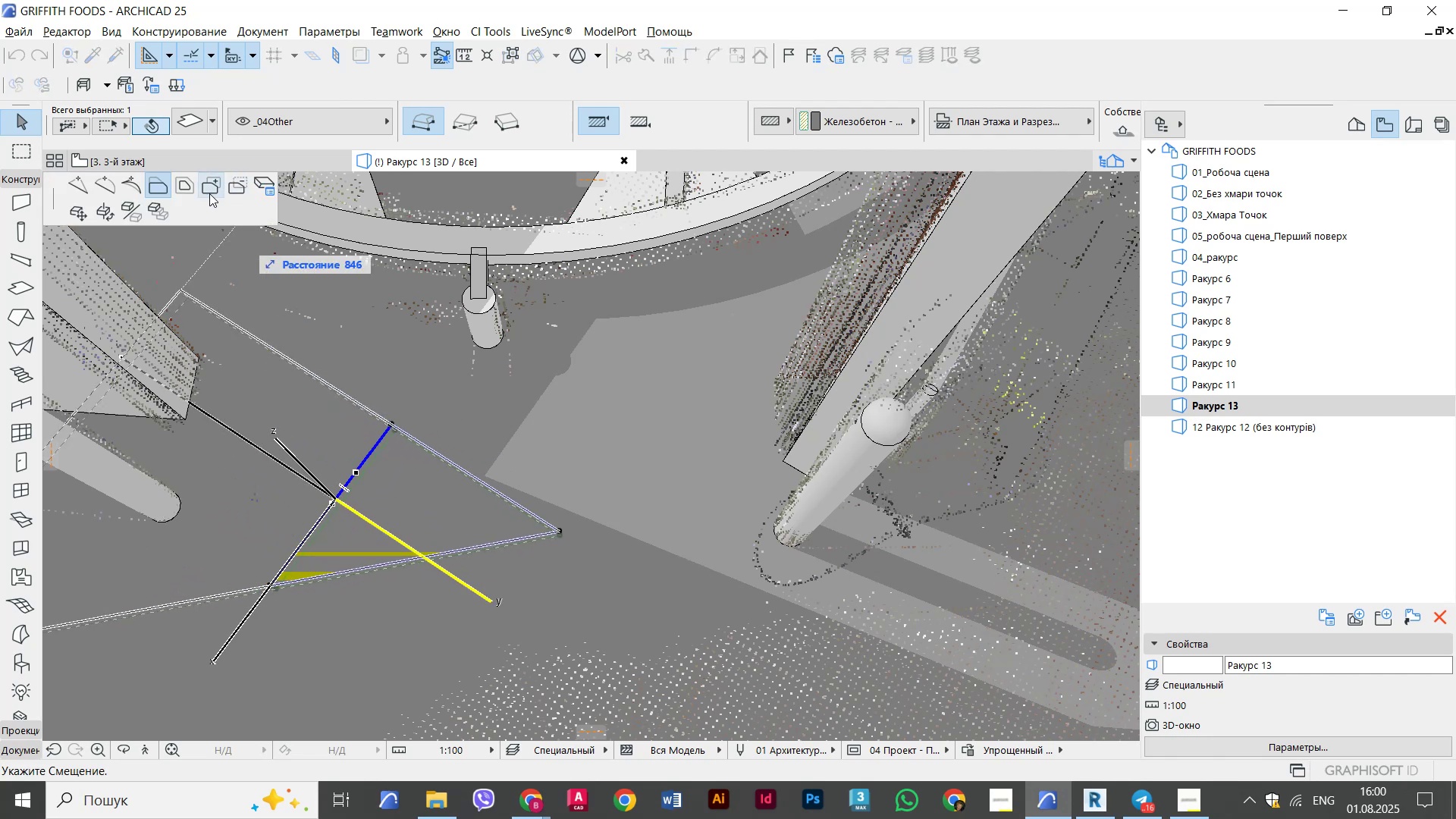 
left_click([190, 184])
 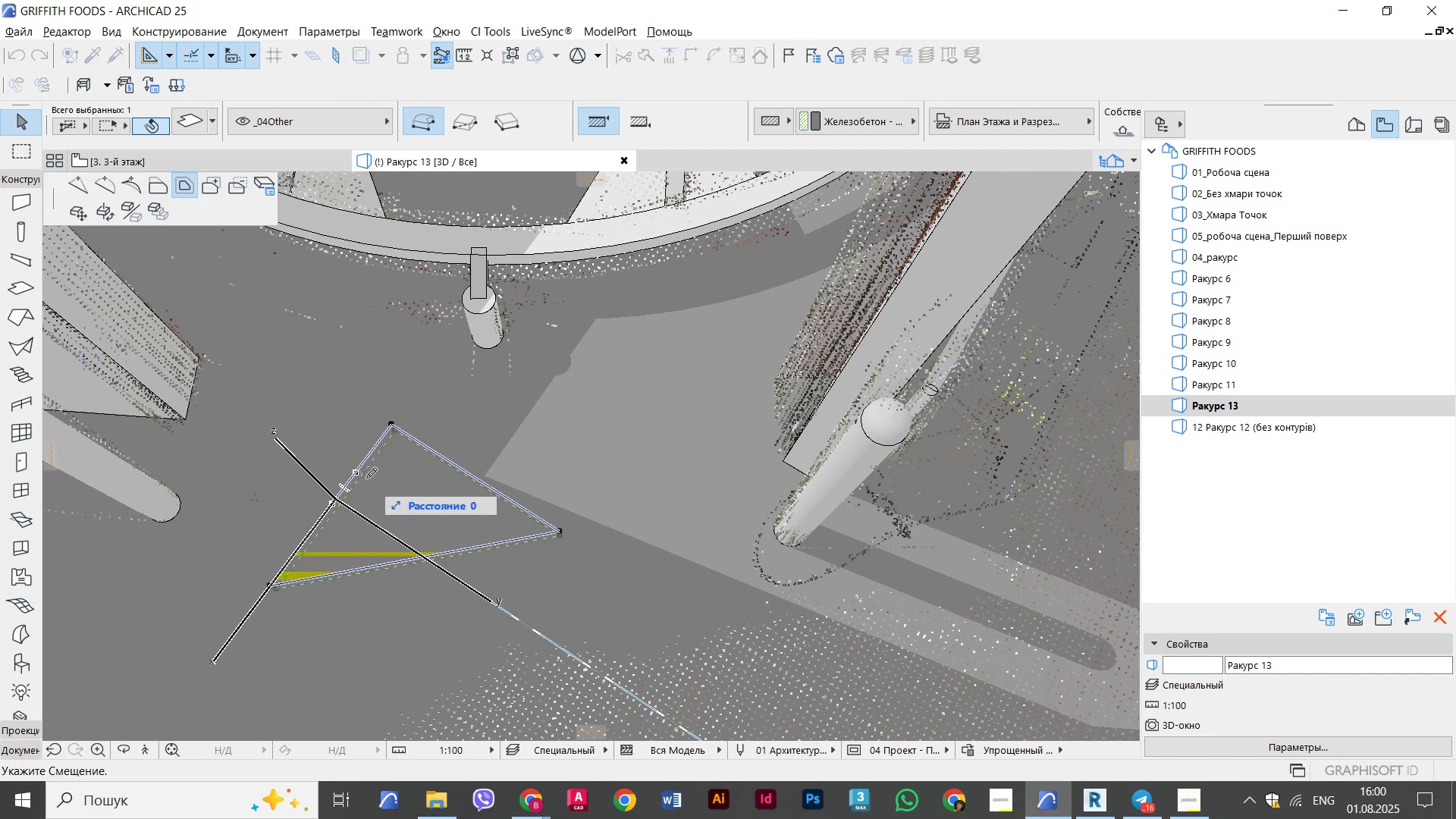 
scroll: coordinate [370, 480], scroll_direction: up, amount: 15.0
 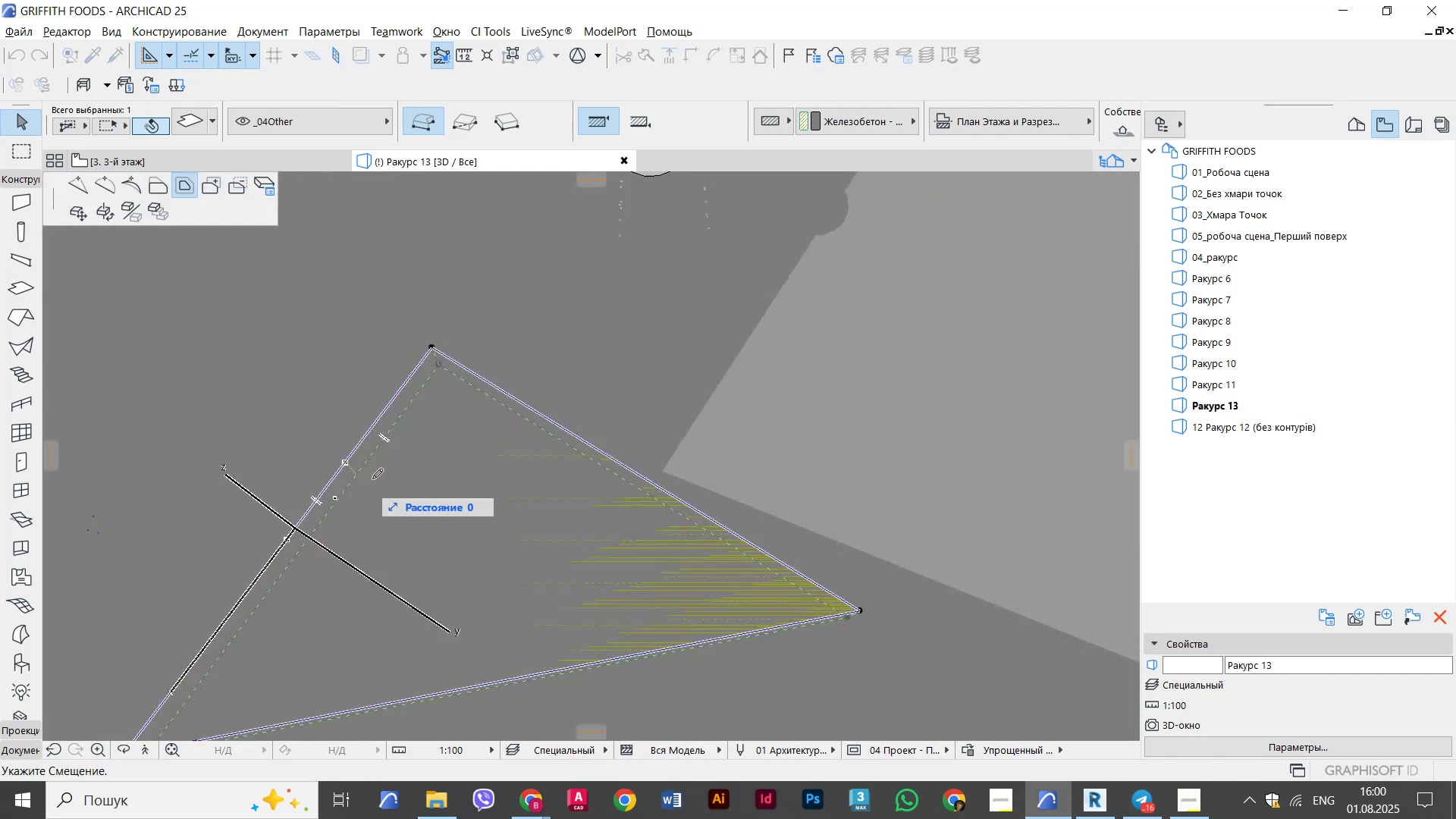 
key(Control+ControlLeft)
 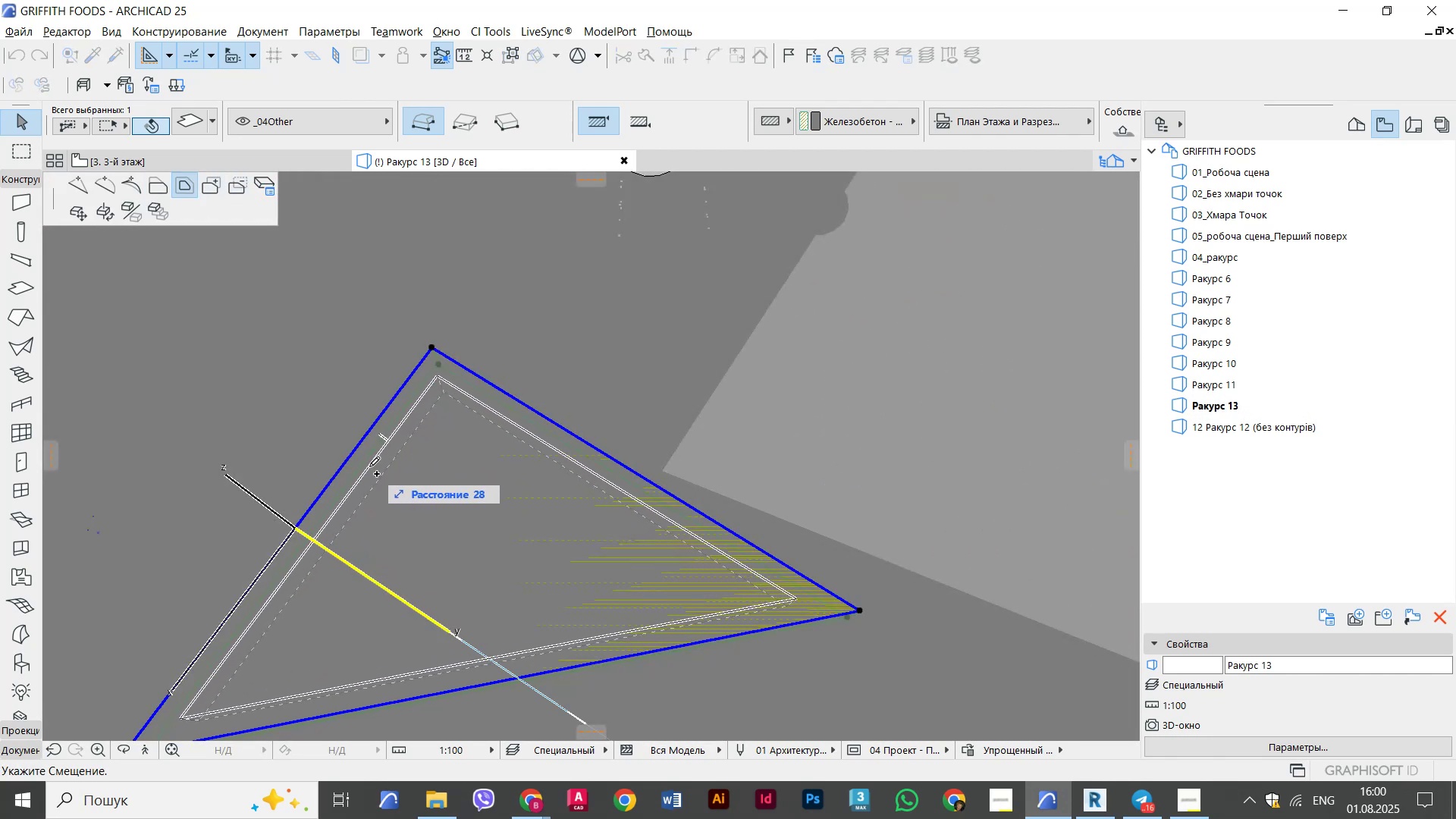 
left_click([367, 466])
 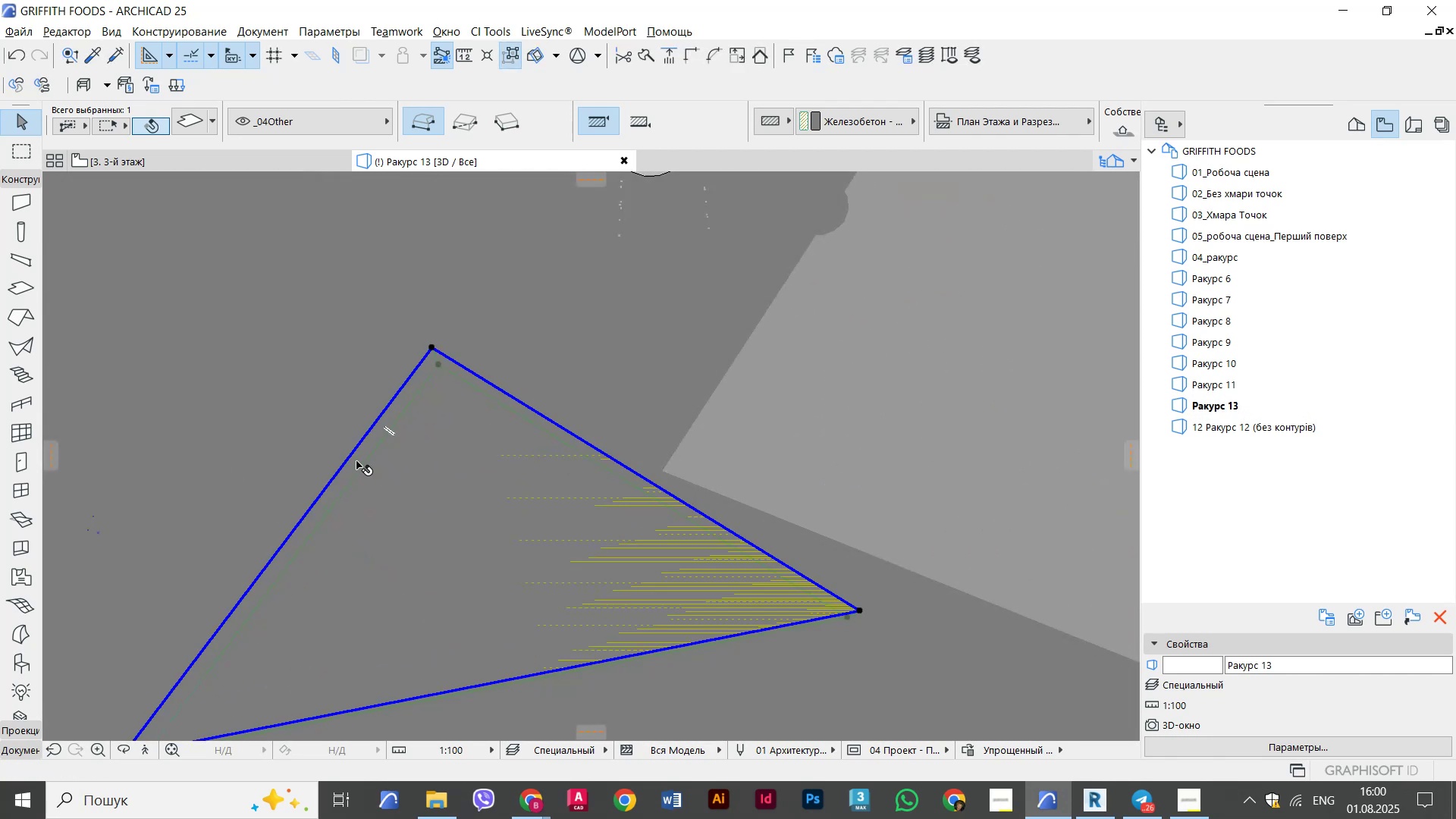 
hold_key(key=ControlLeft, duration=0.33)
 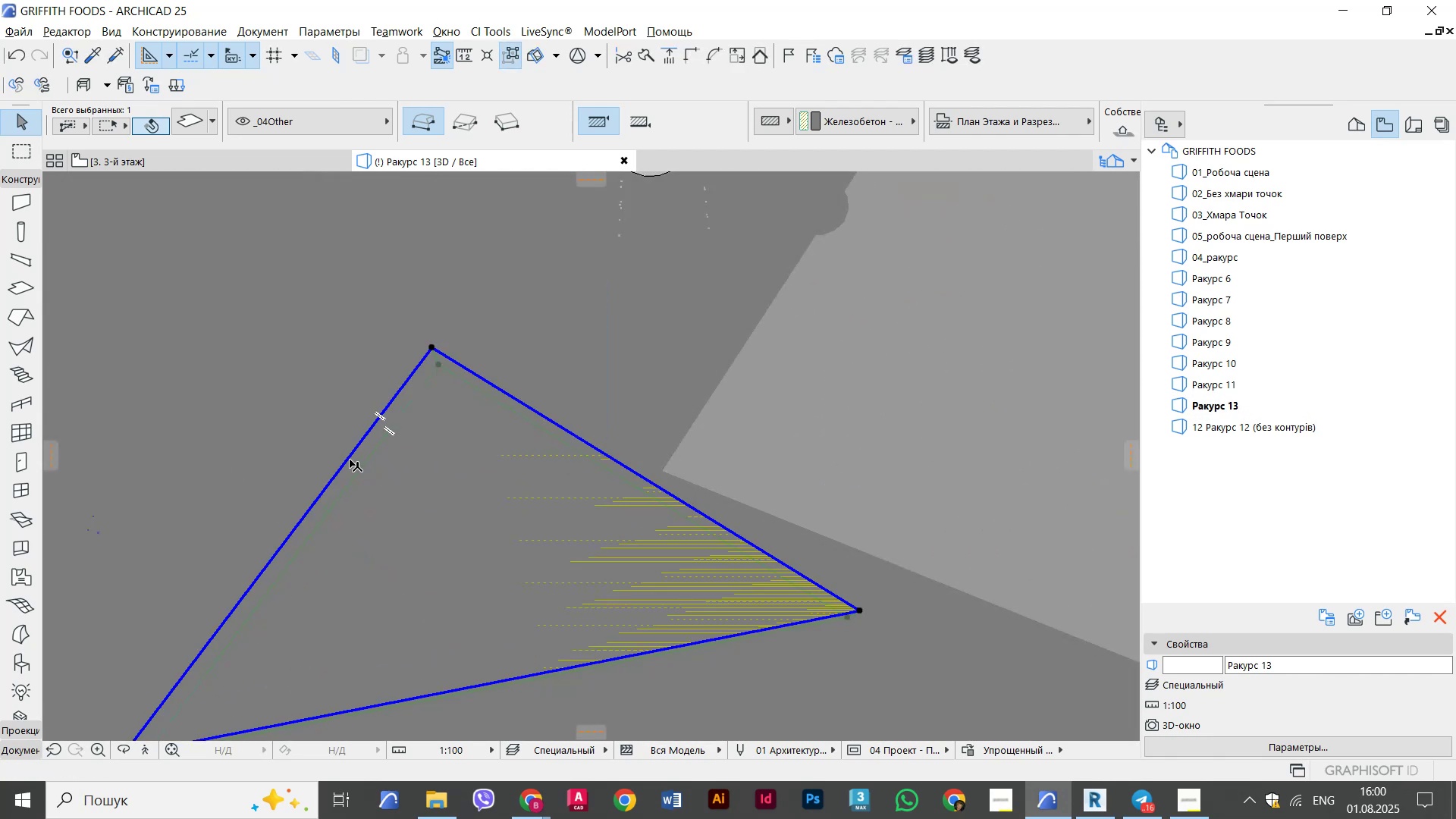 
left_click([350, 460])
 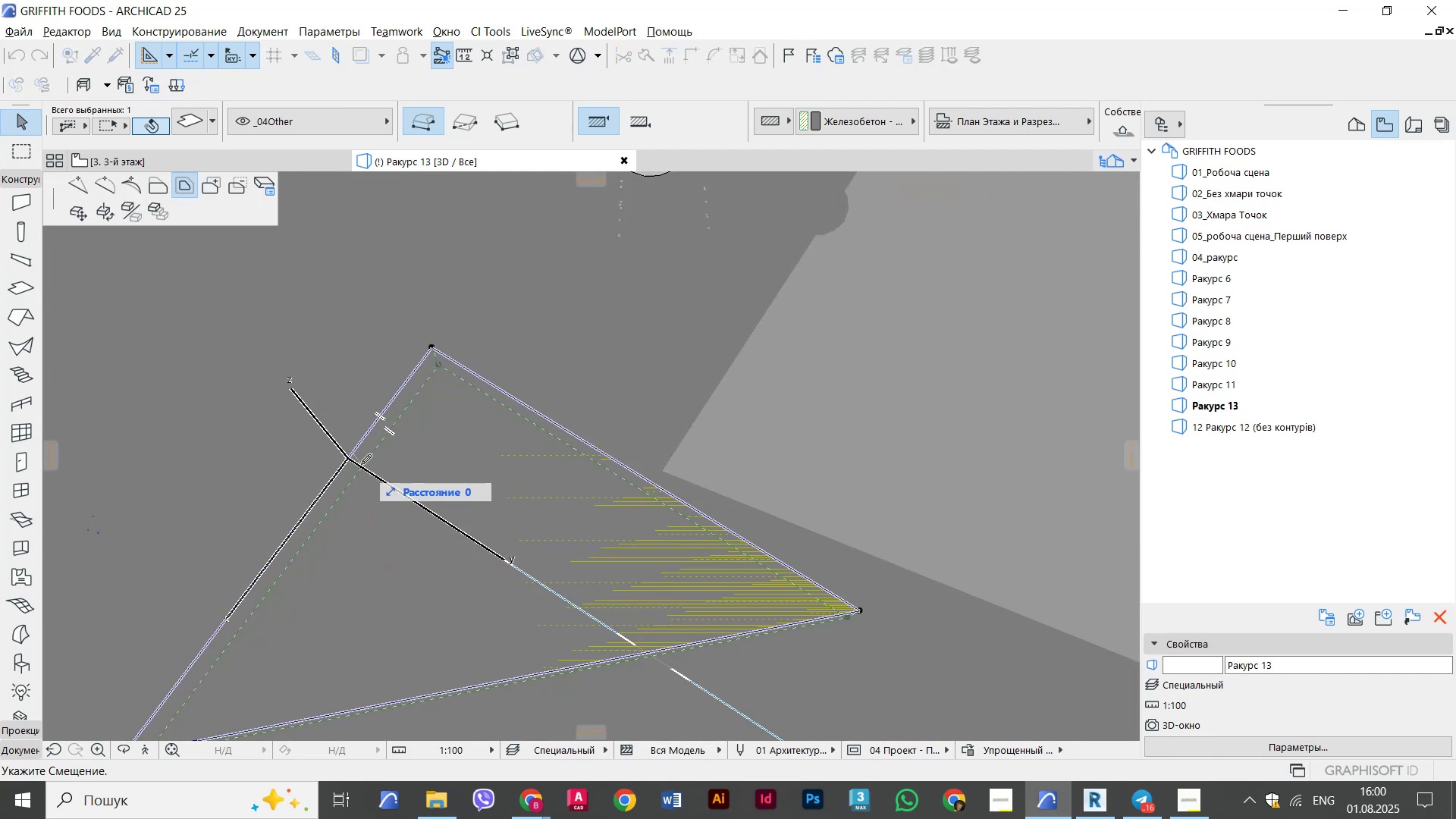 
key(Control+ControlLeft)
 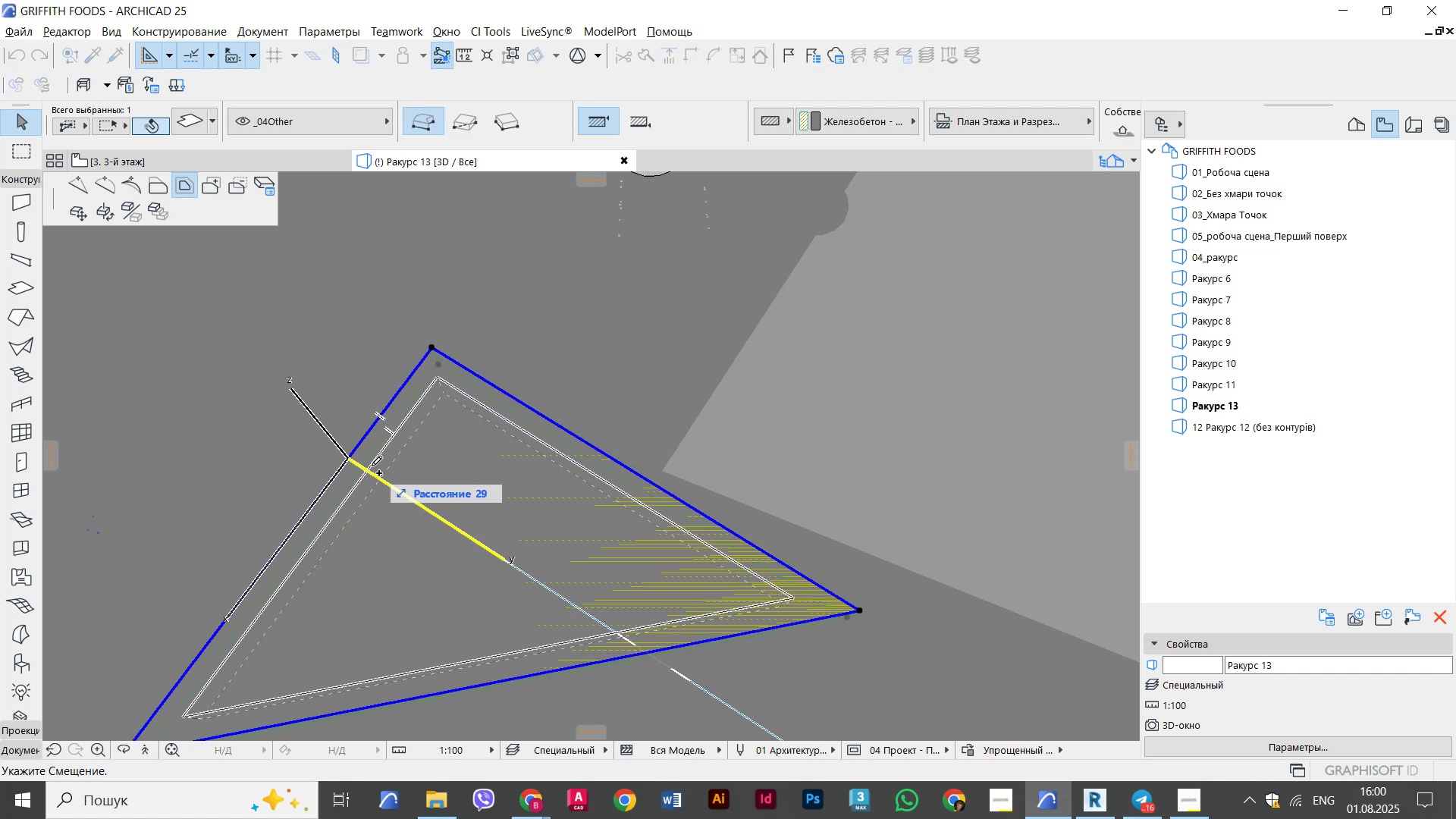 
scroll: coordinate [369, 464], scroll_direction: up, amount: 16.0
 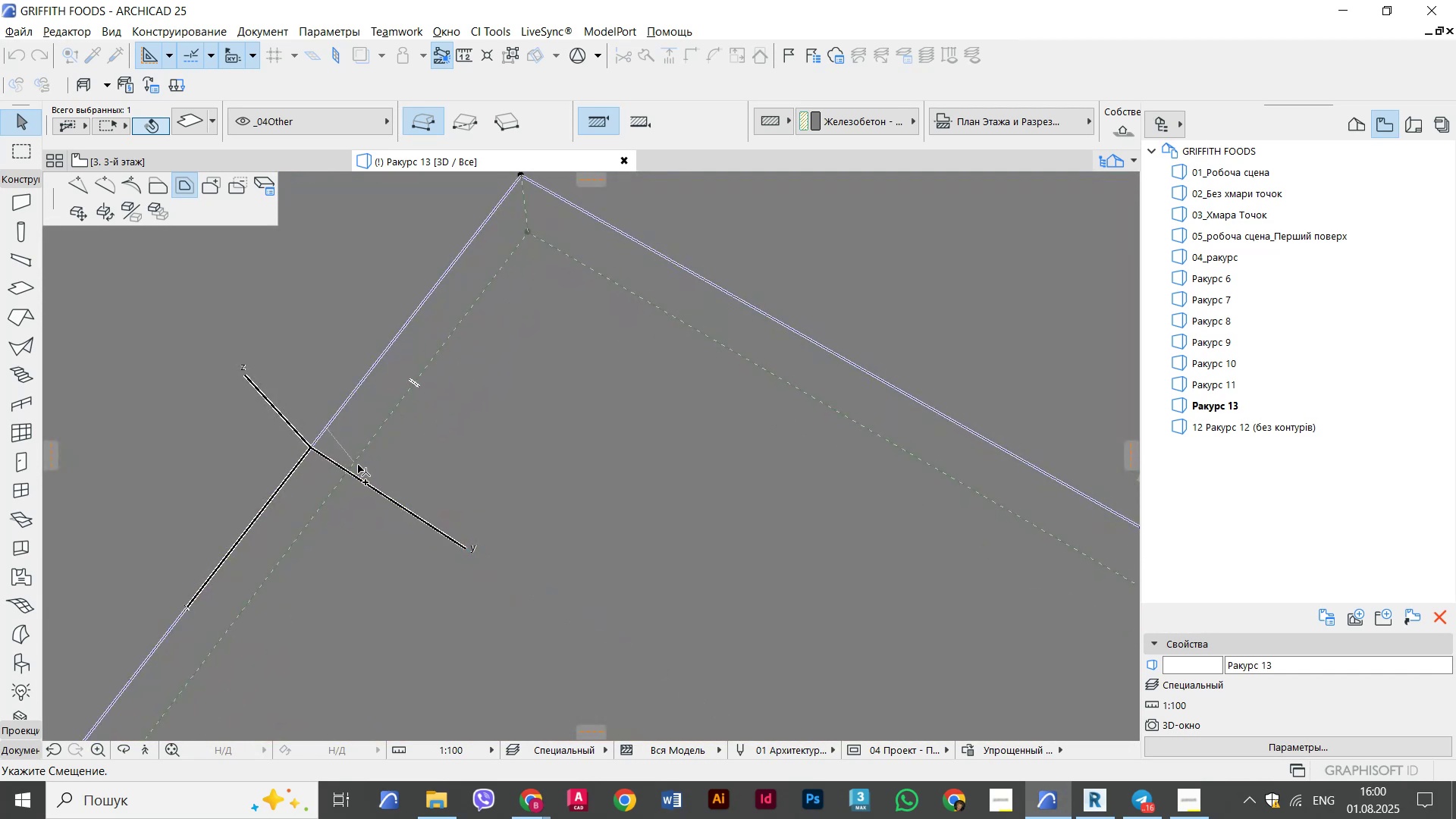 
key(Control+ControlLeft)
 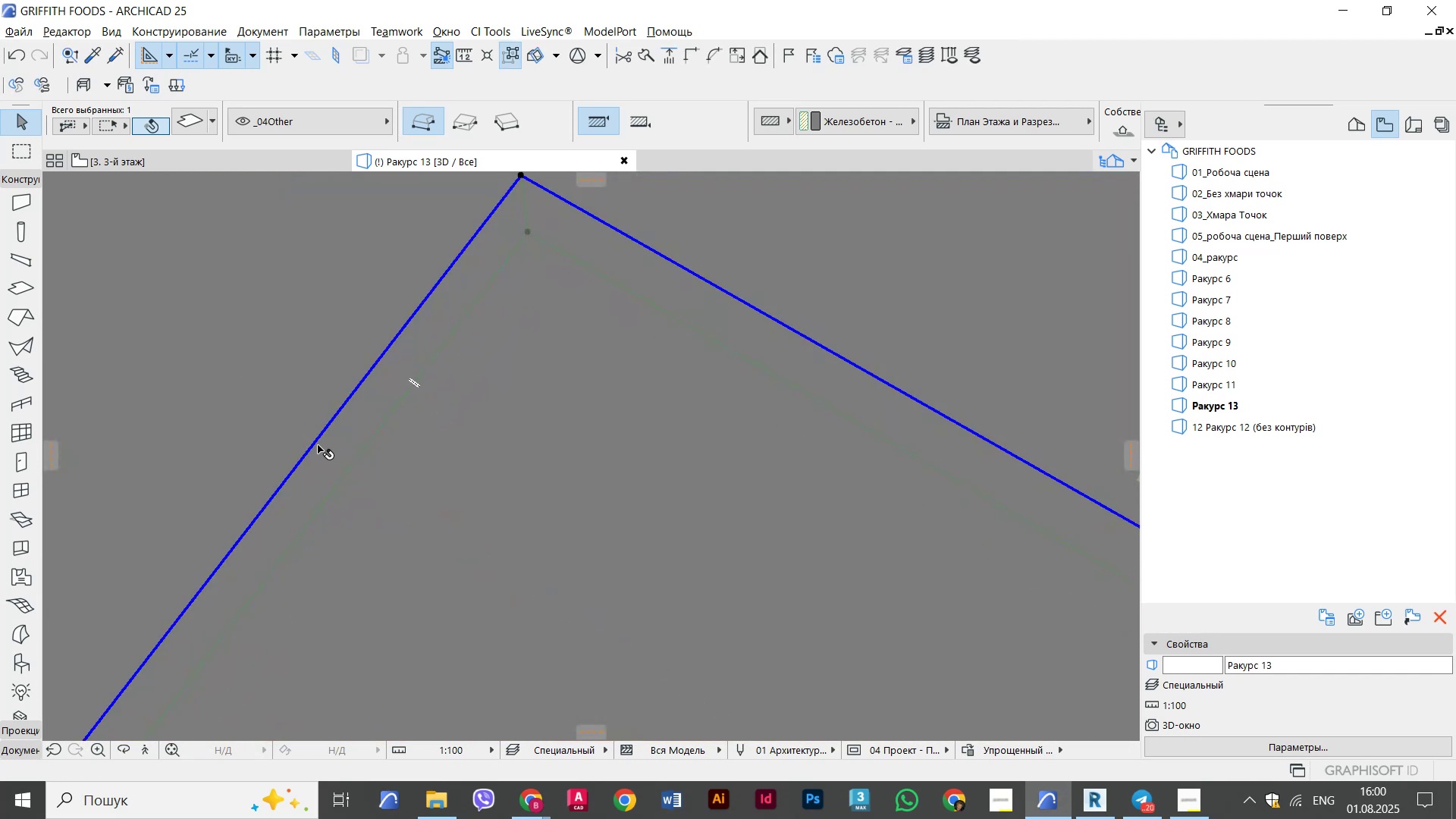 
left_click([315, 444])
 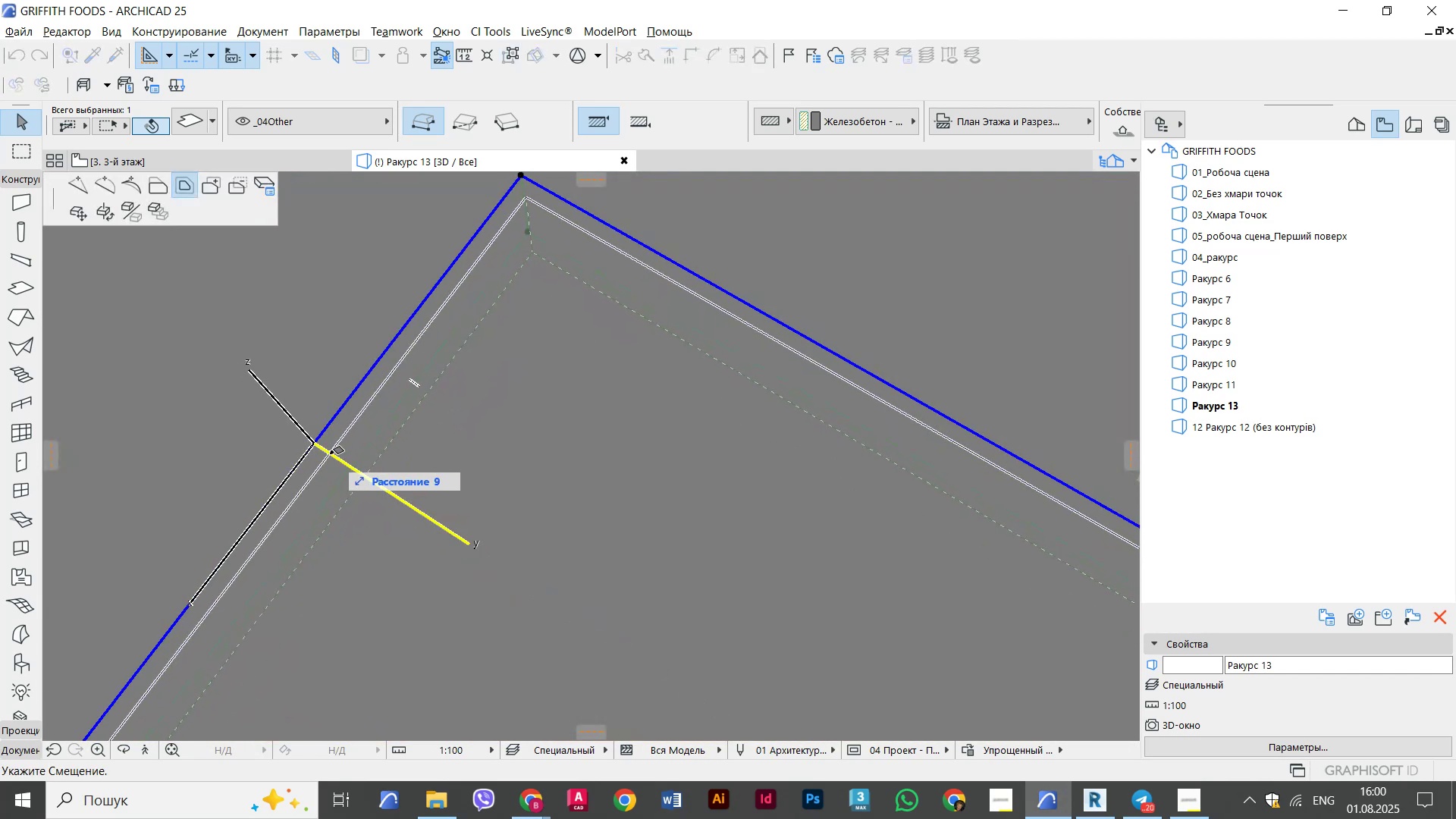 
key(Control+ControlLeft)
 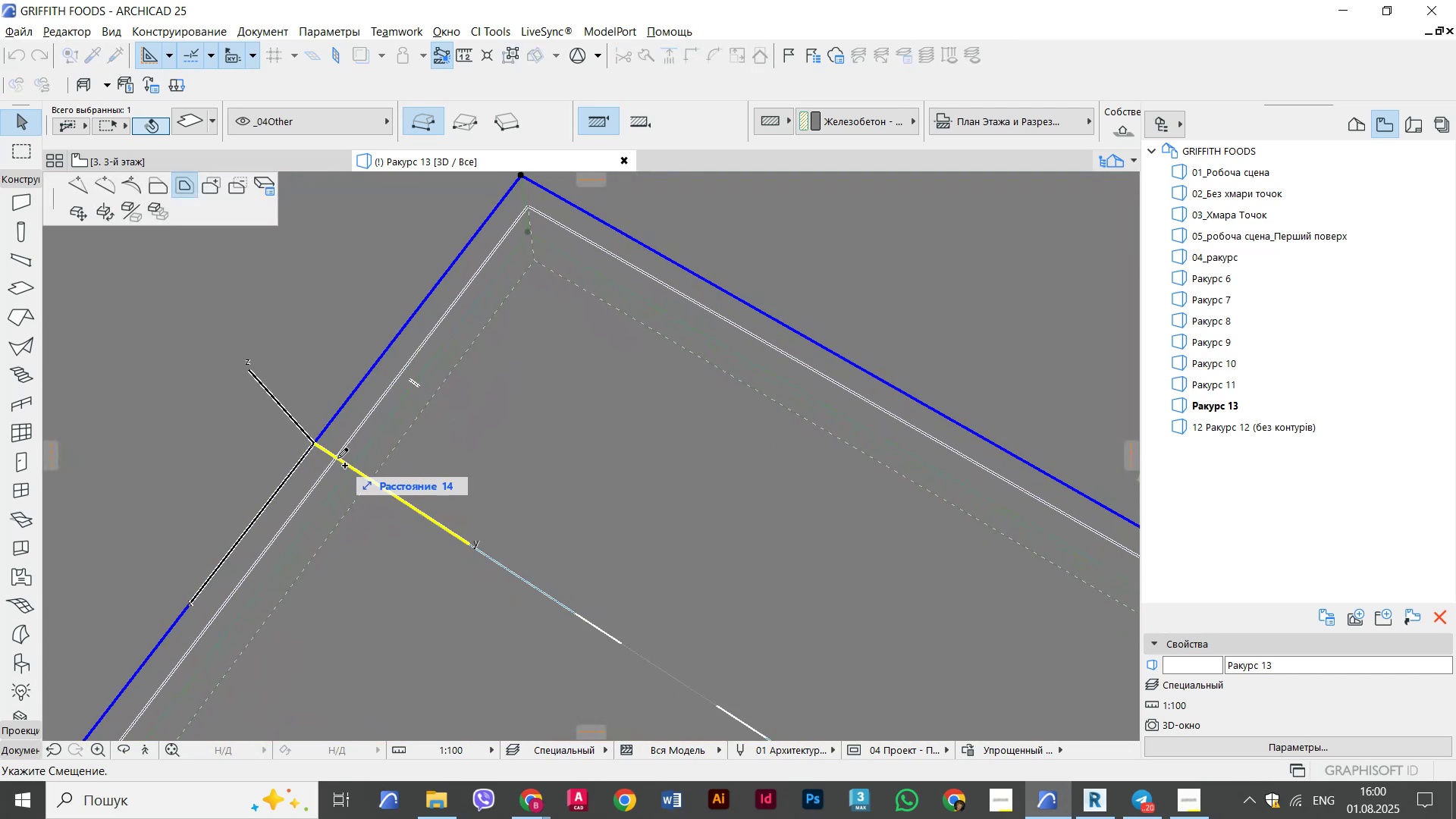 
left_click([342, 460])
 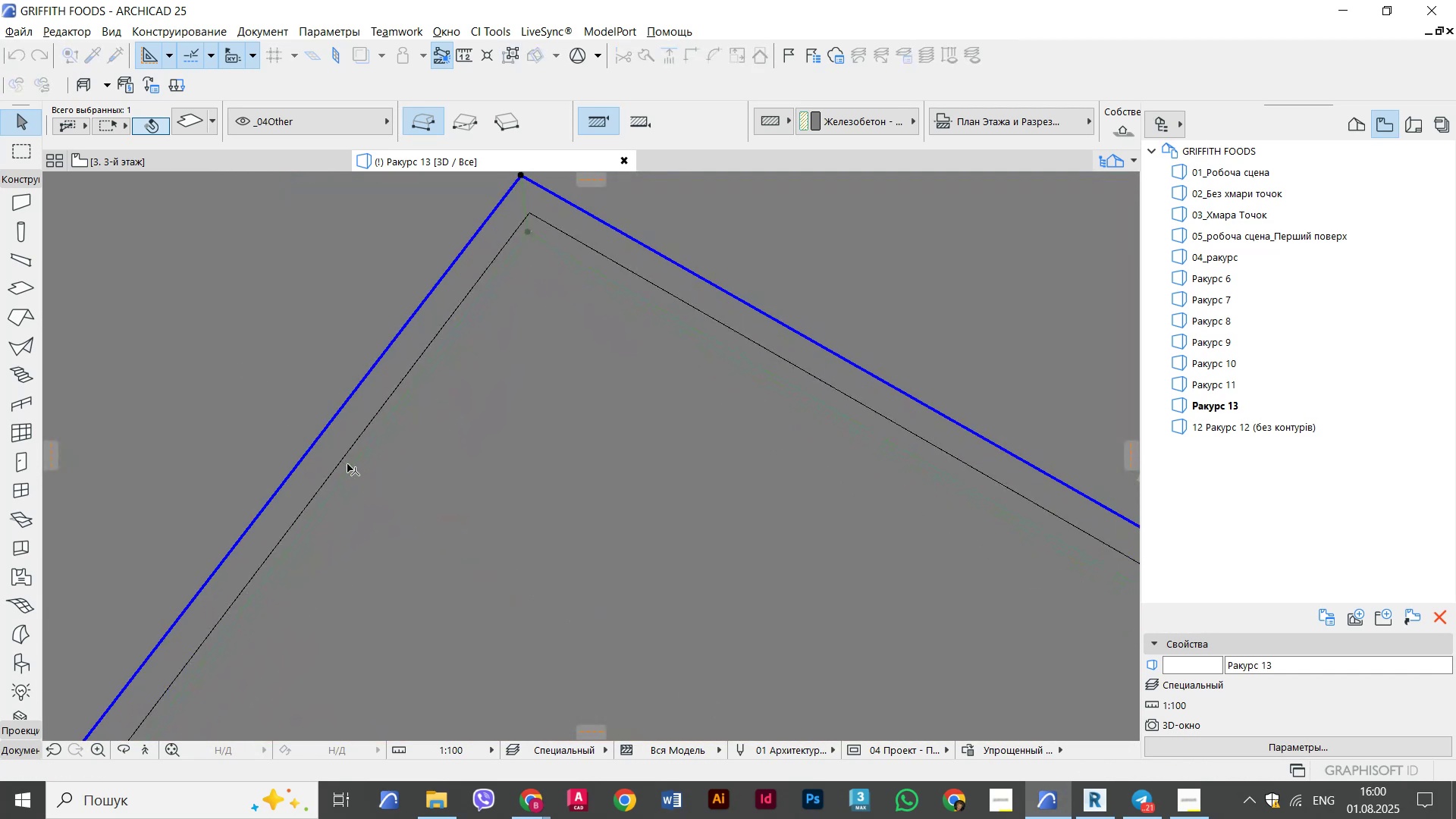 
key(Escape)
 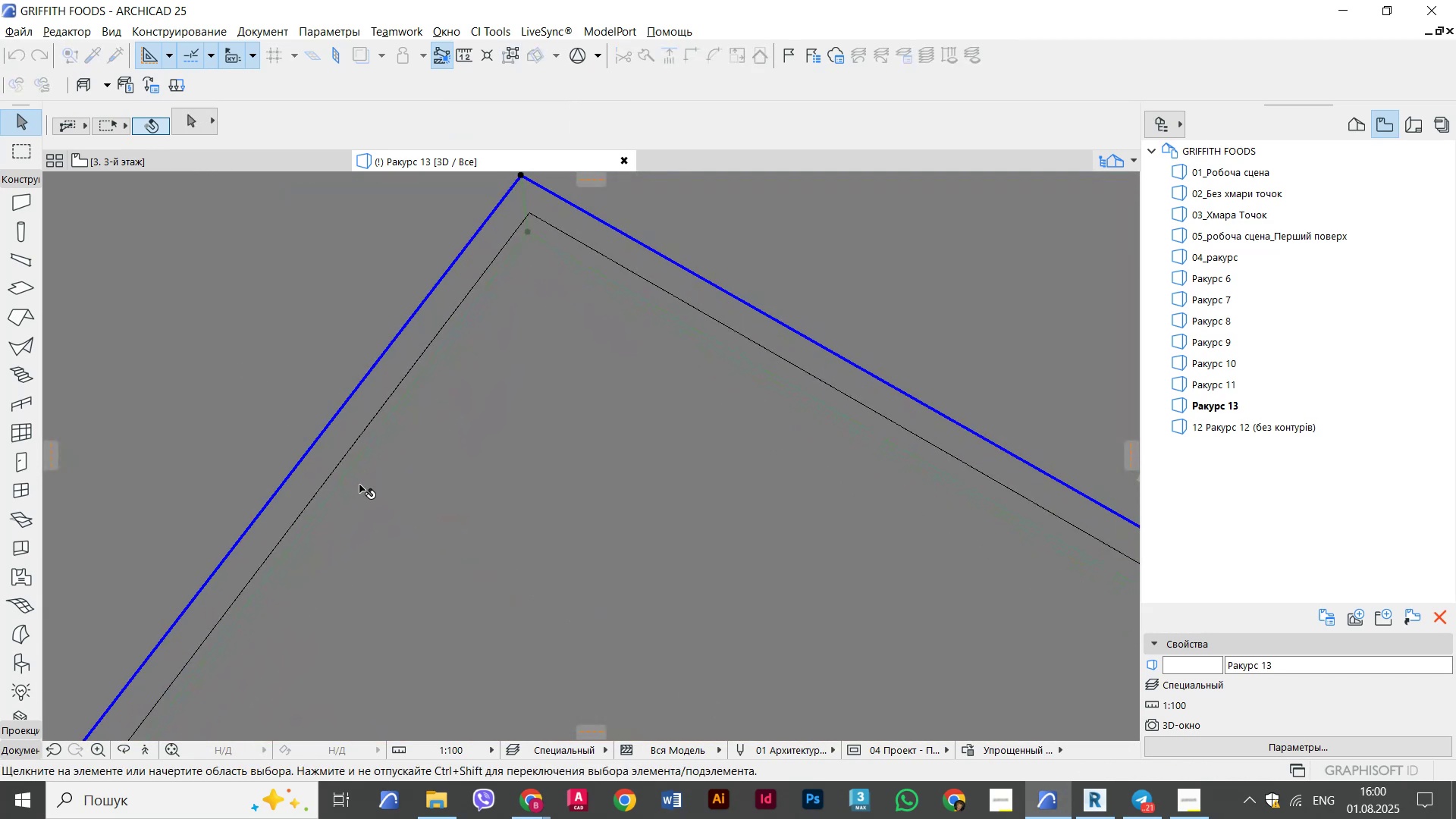 
key(Escape)
 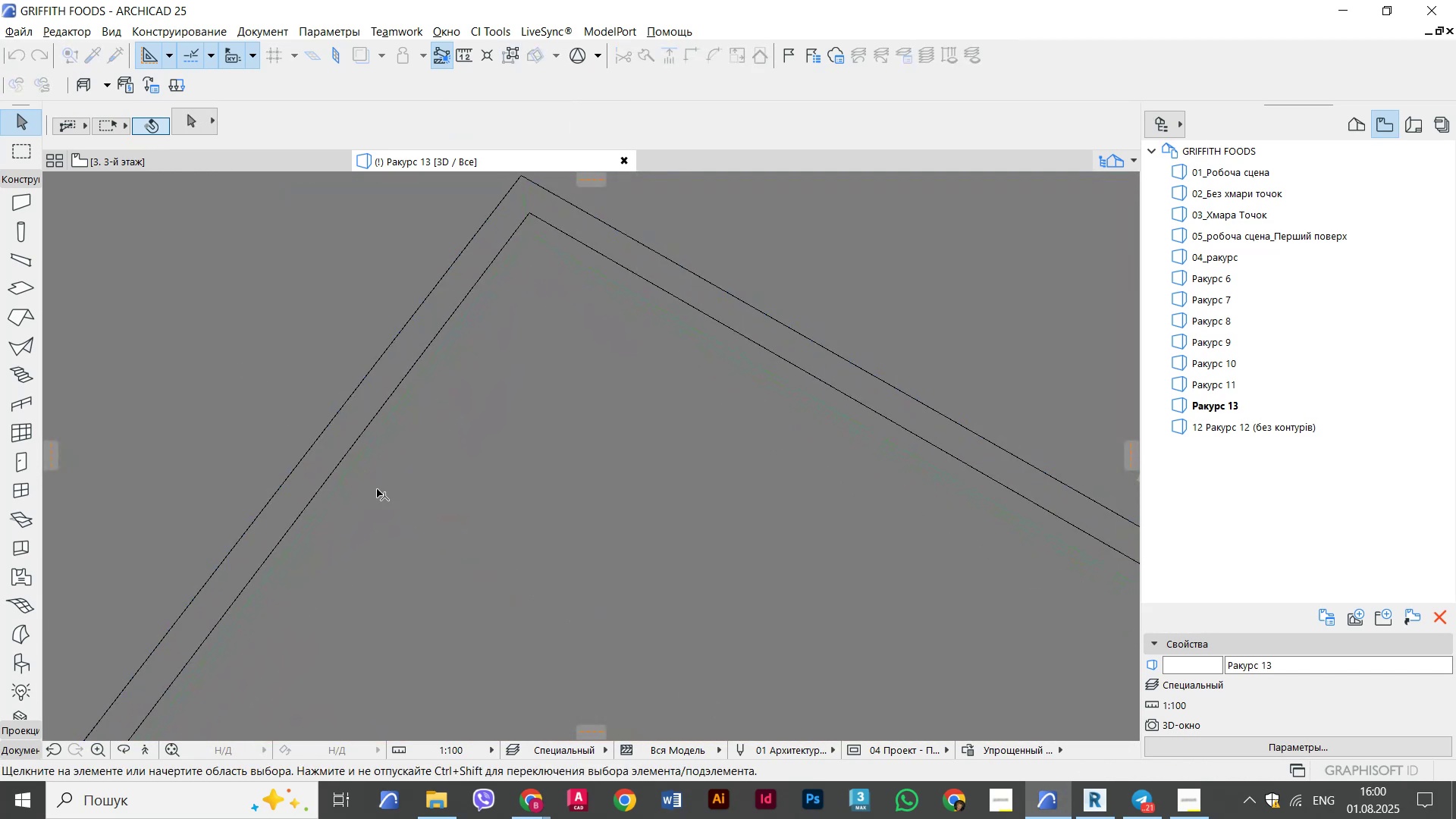 
scroll: coordinate [447, 510], scroll_direction: down, amount: 3.0
 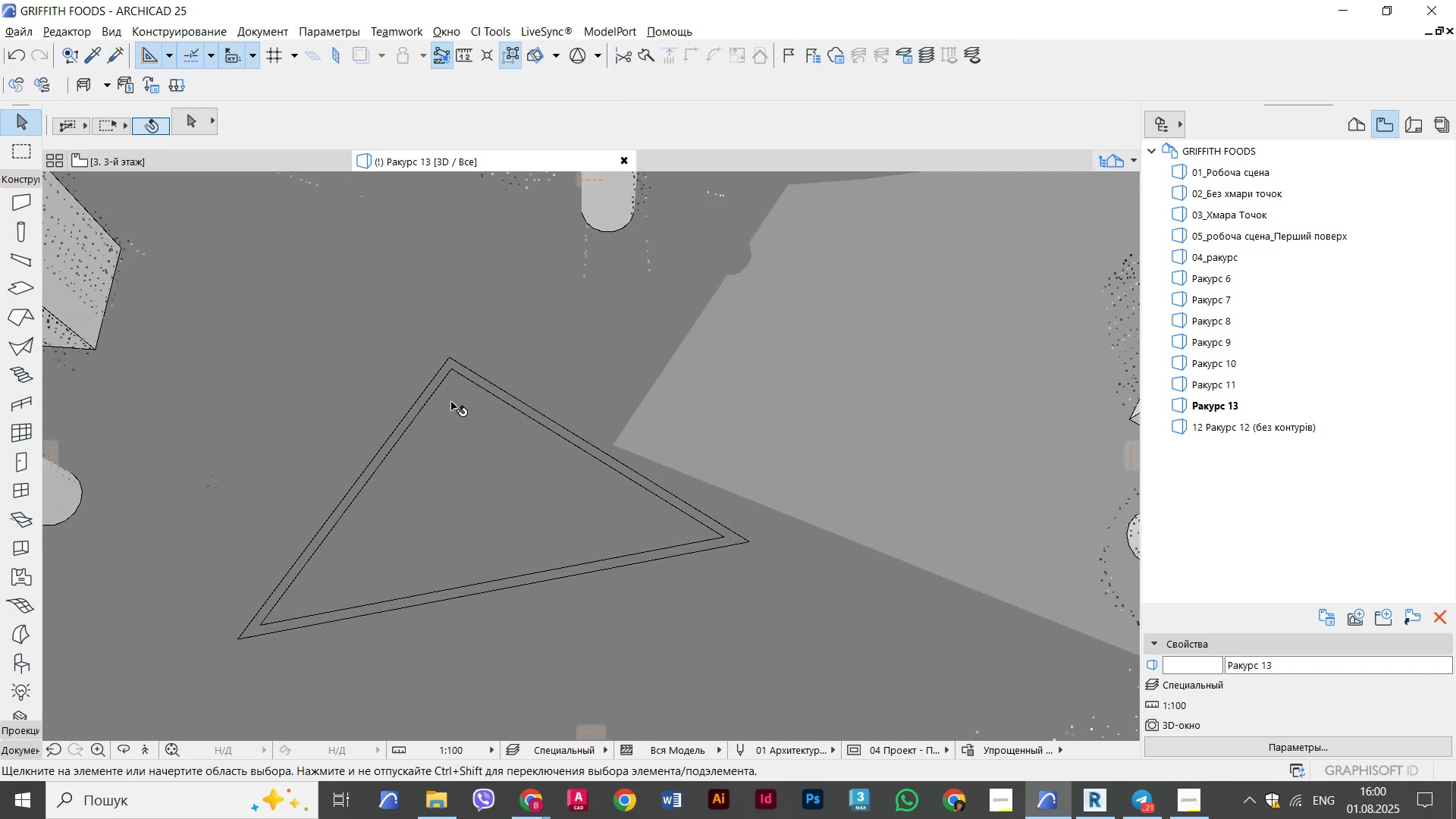 
left_click([451, 391])
 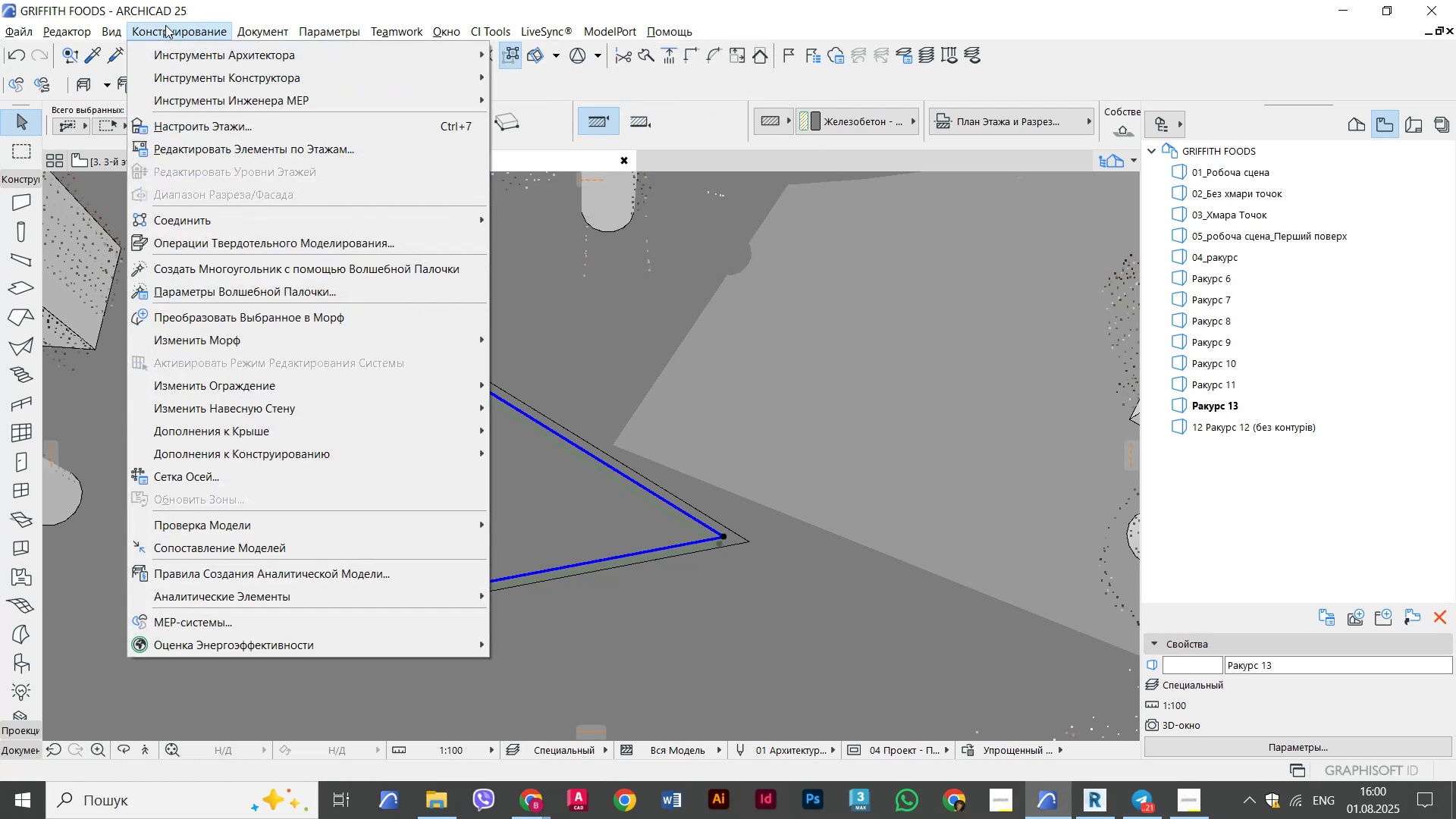 
left_click([209, 235])
 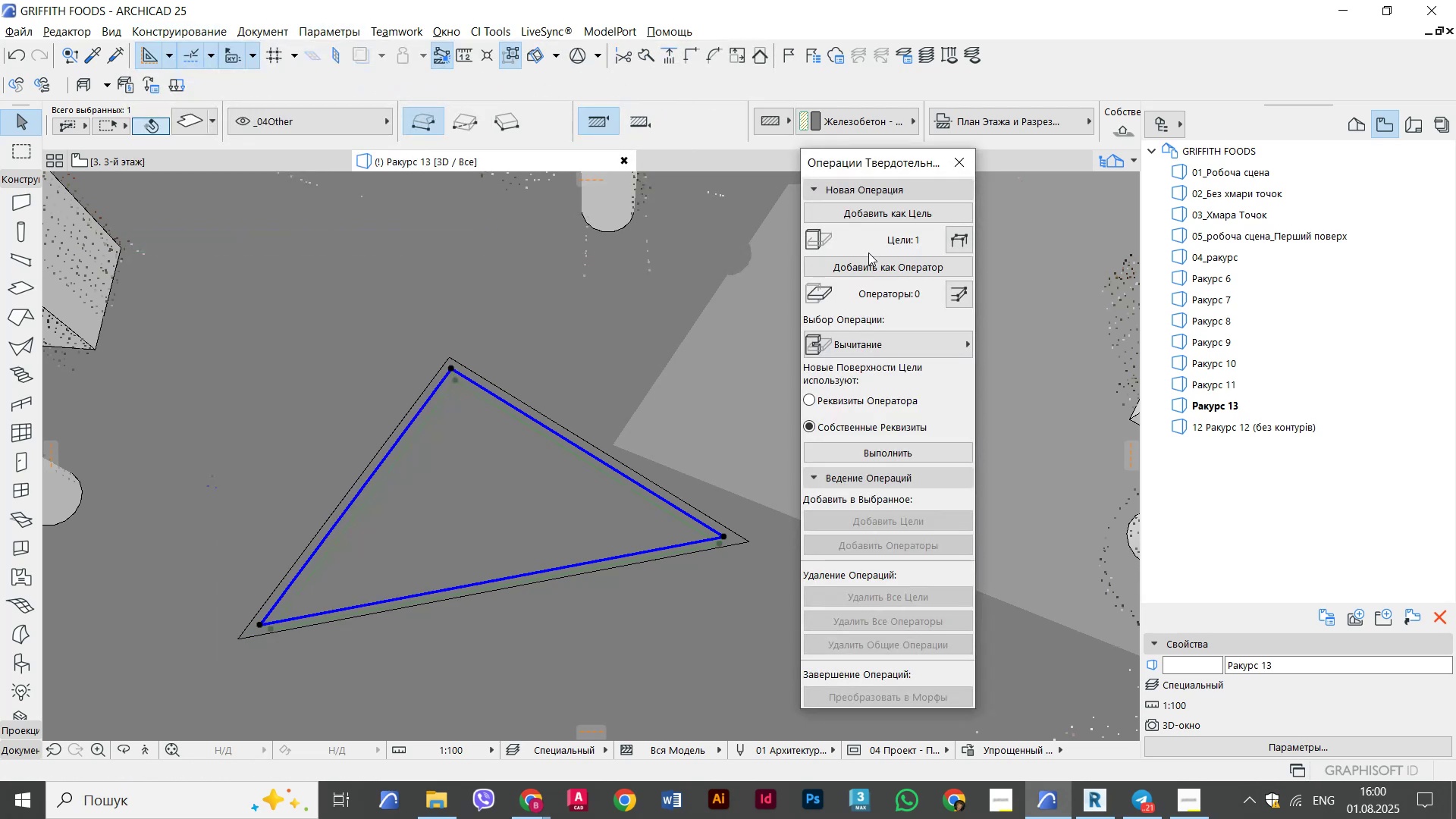 
double_click([864, 264])
 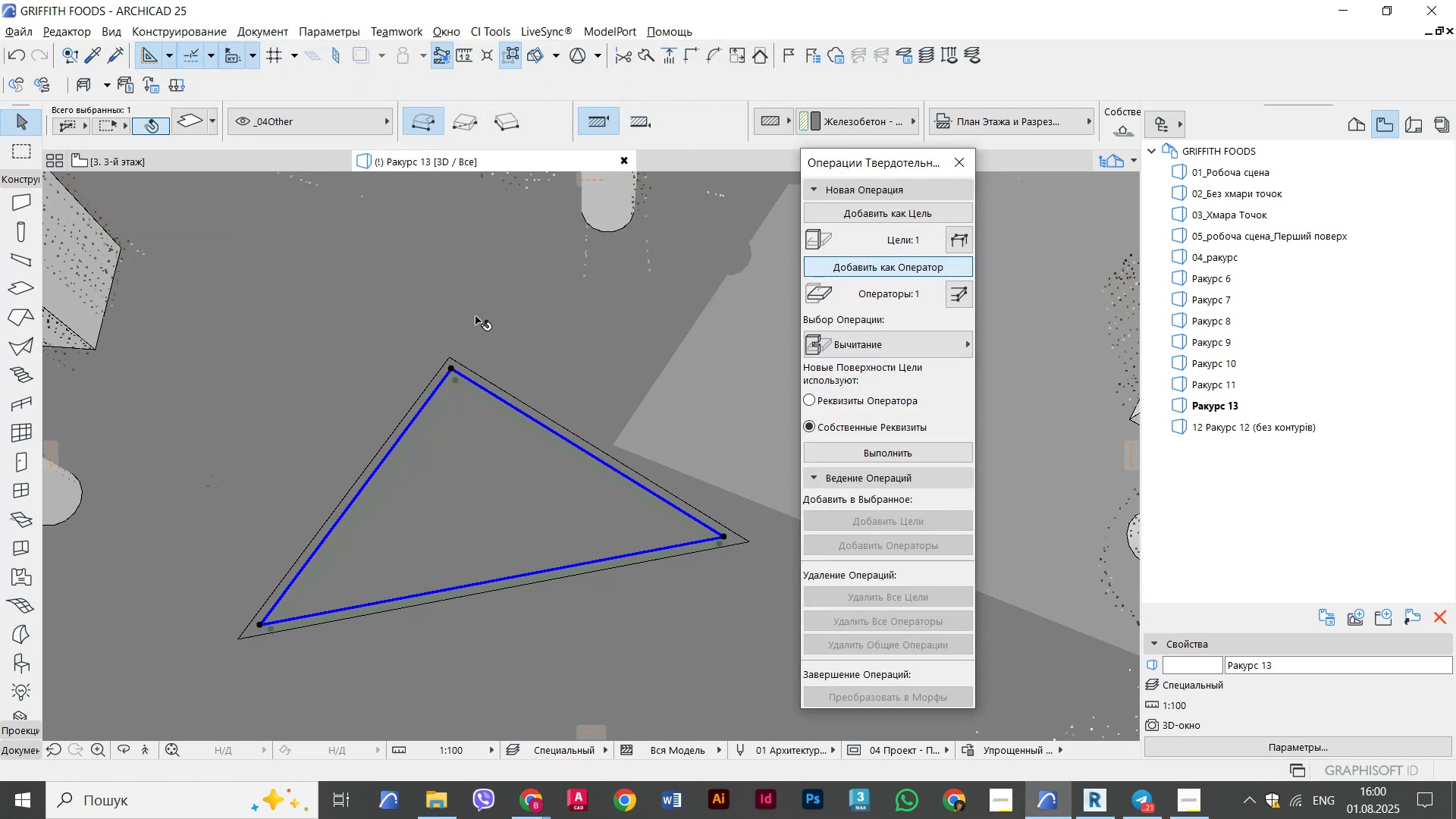 
key(Escape)
 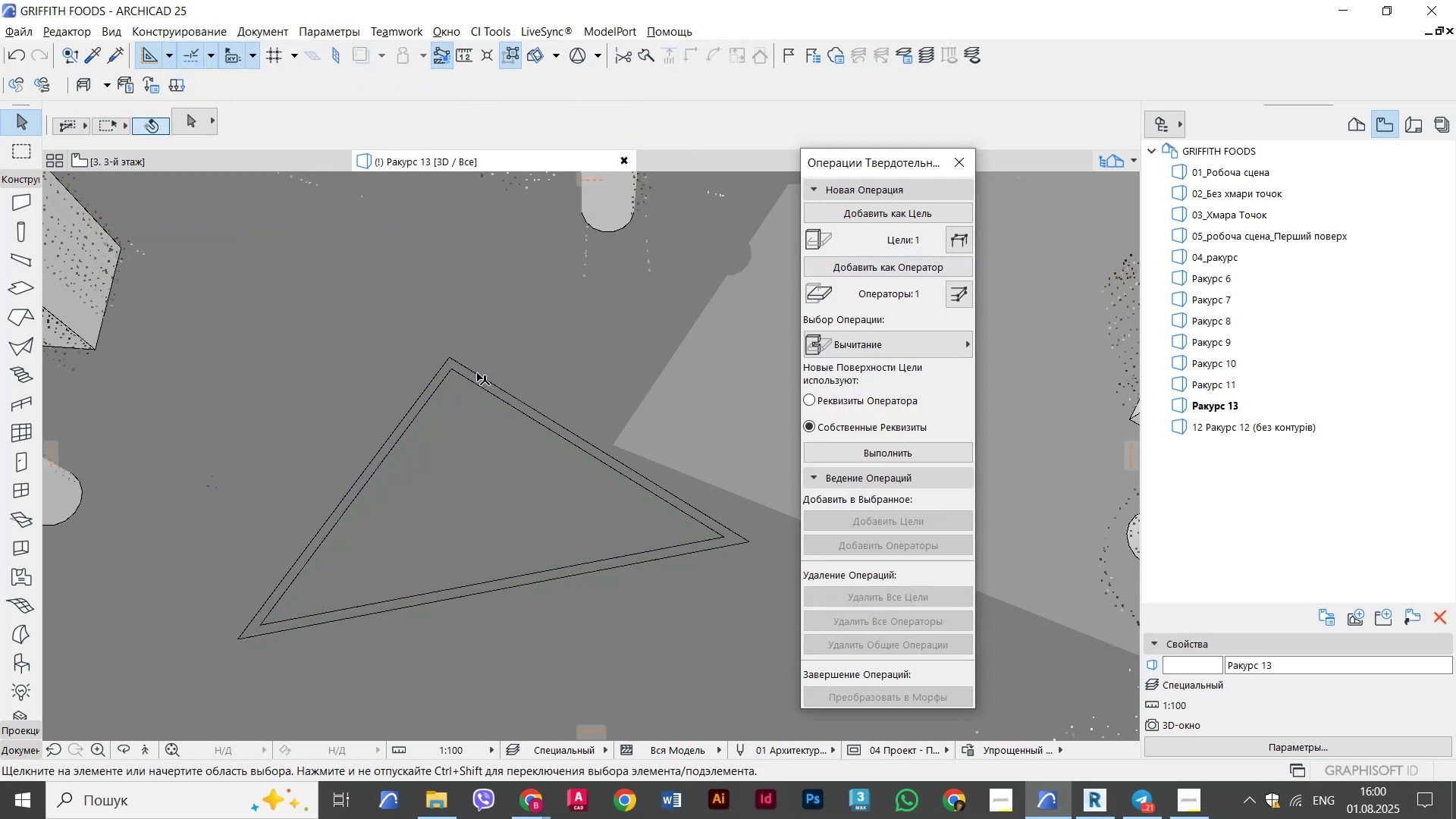 
left_click([477, 373])
 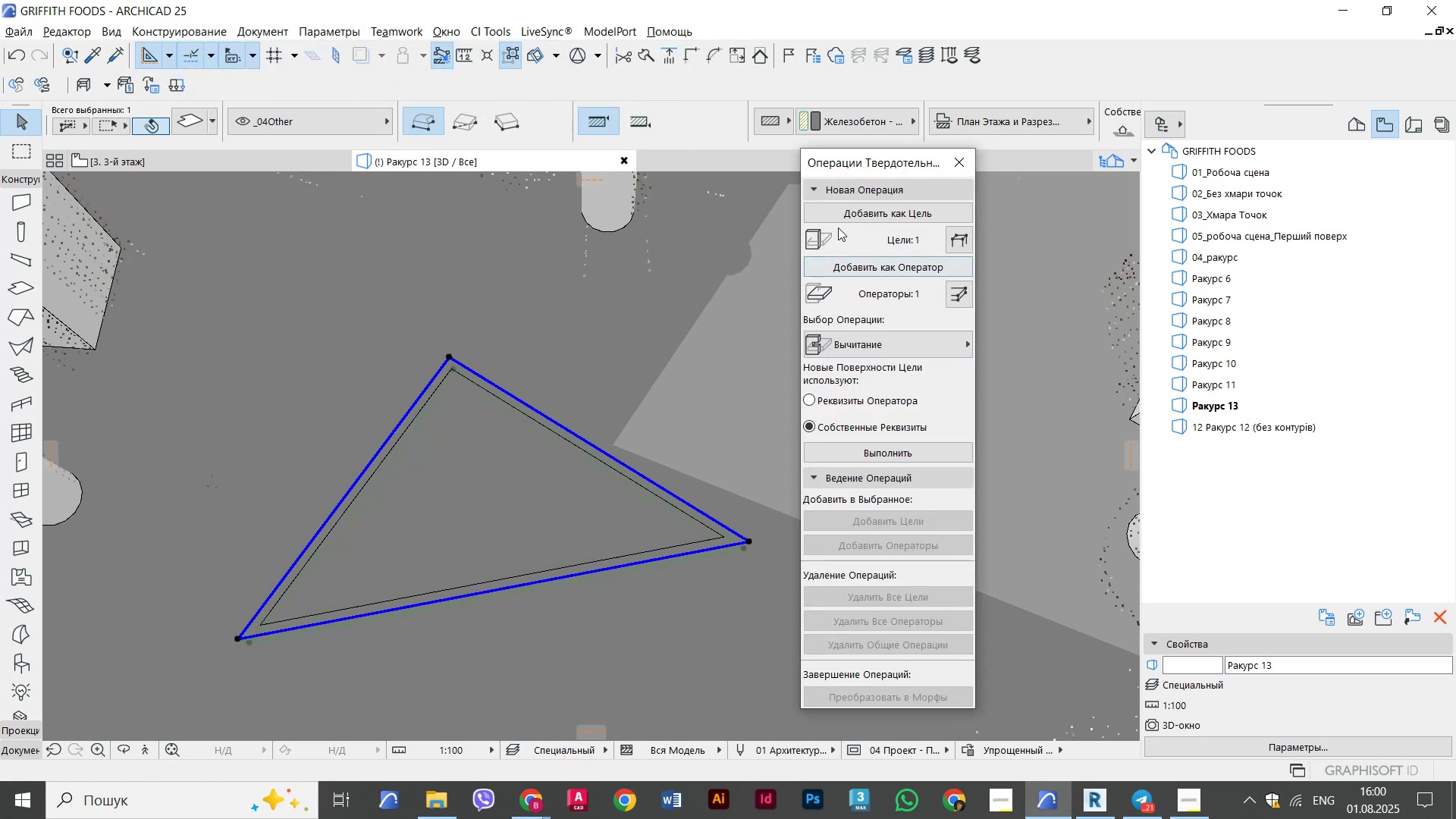 
left_click([849, 213])
 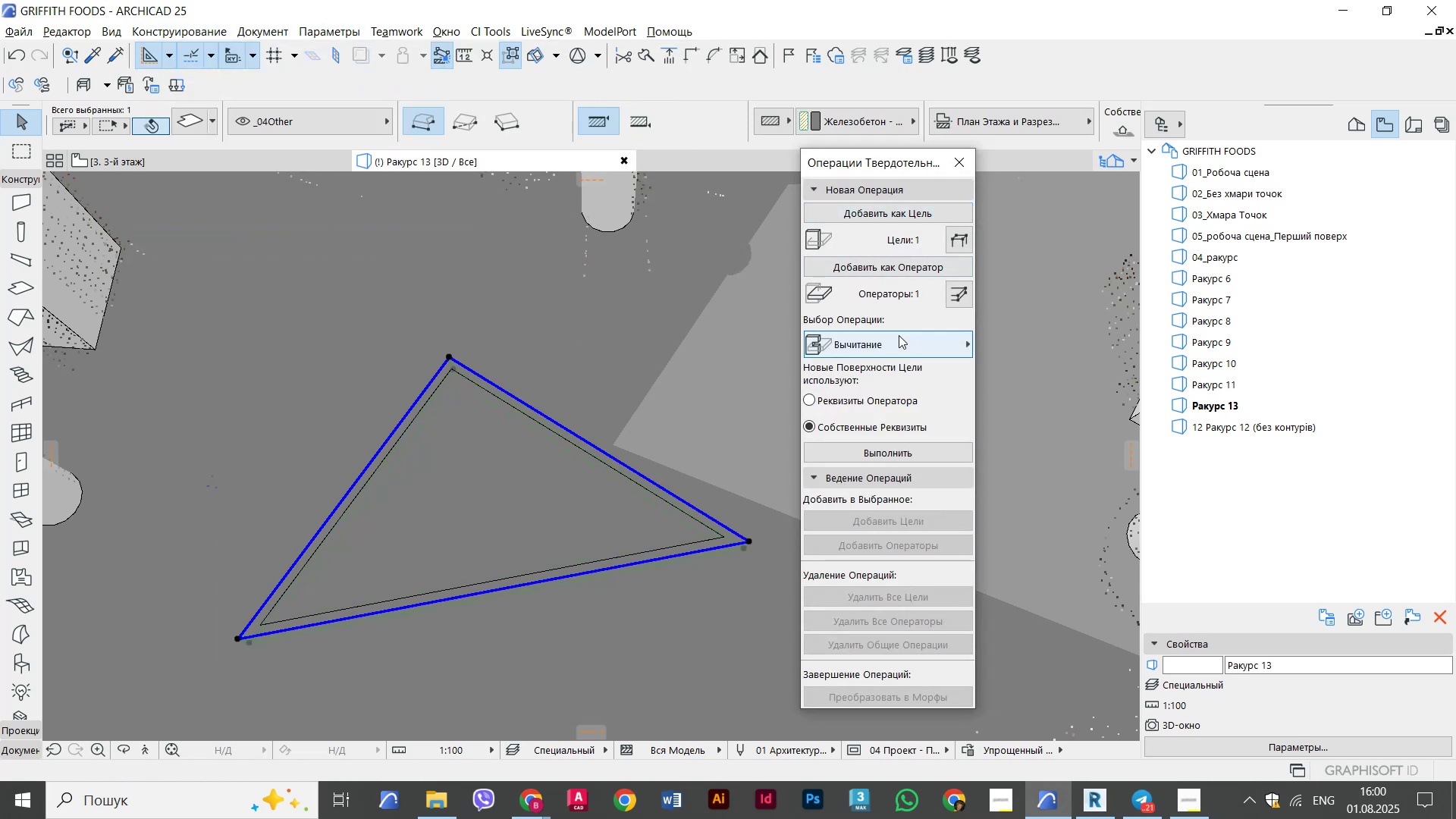 
left_click([899, 335])
 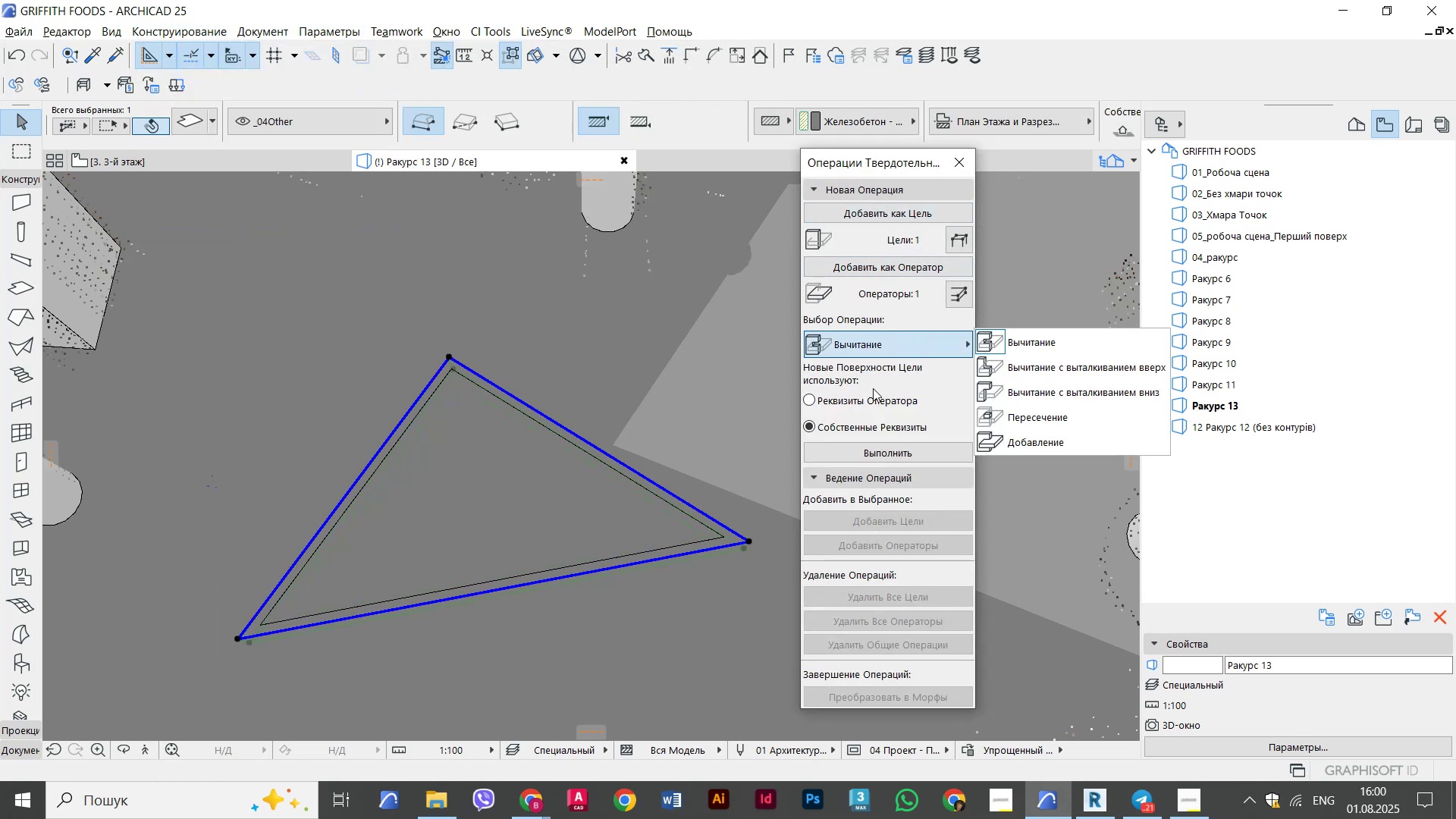 
left_click([1046, 369])
 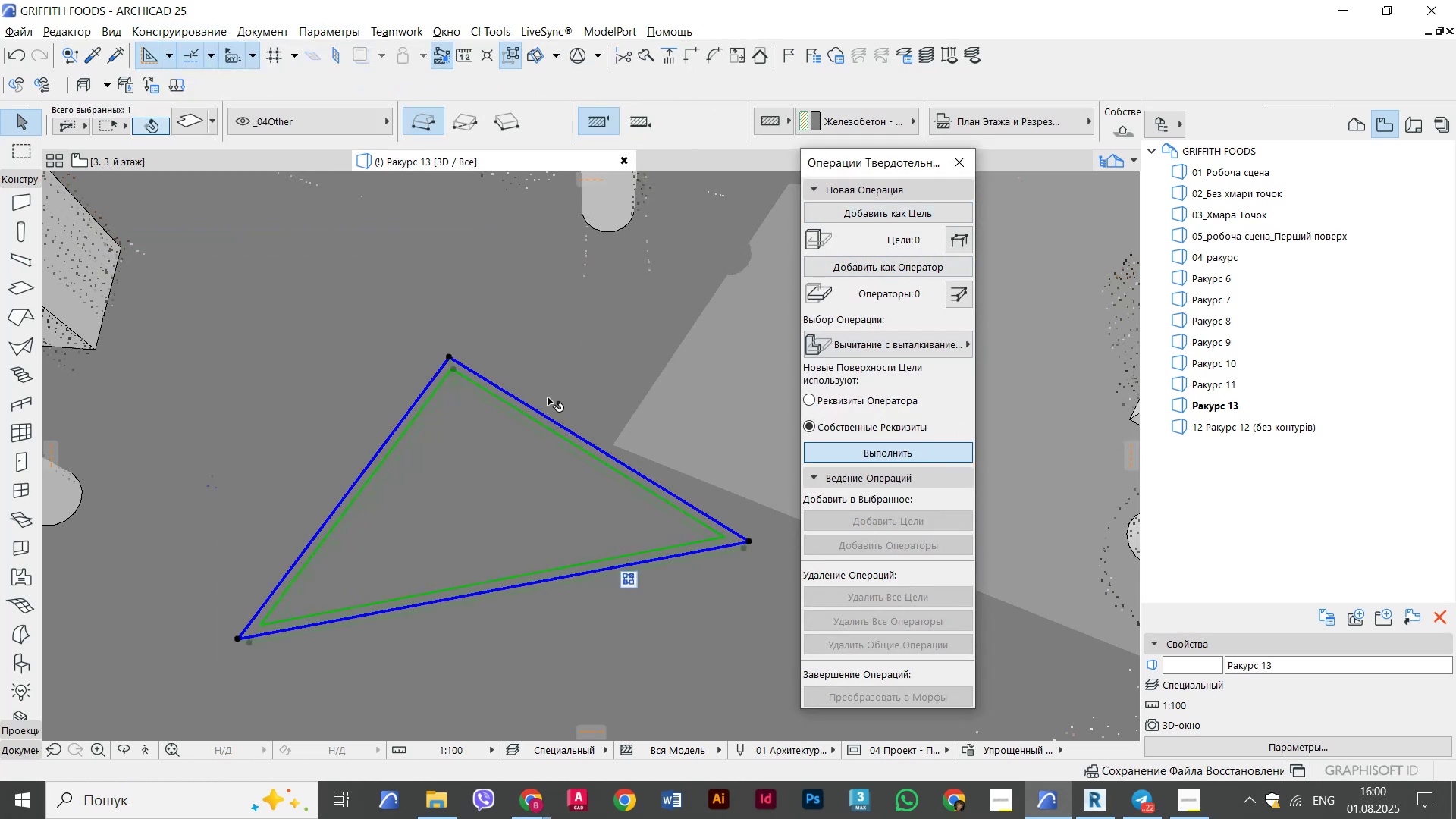 
key(Escape)
 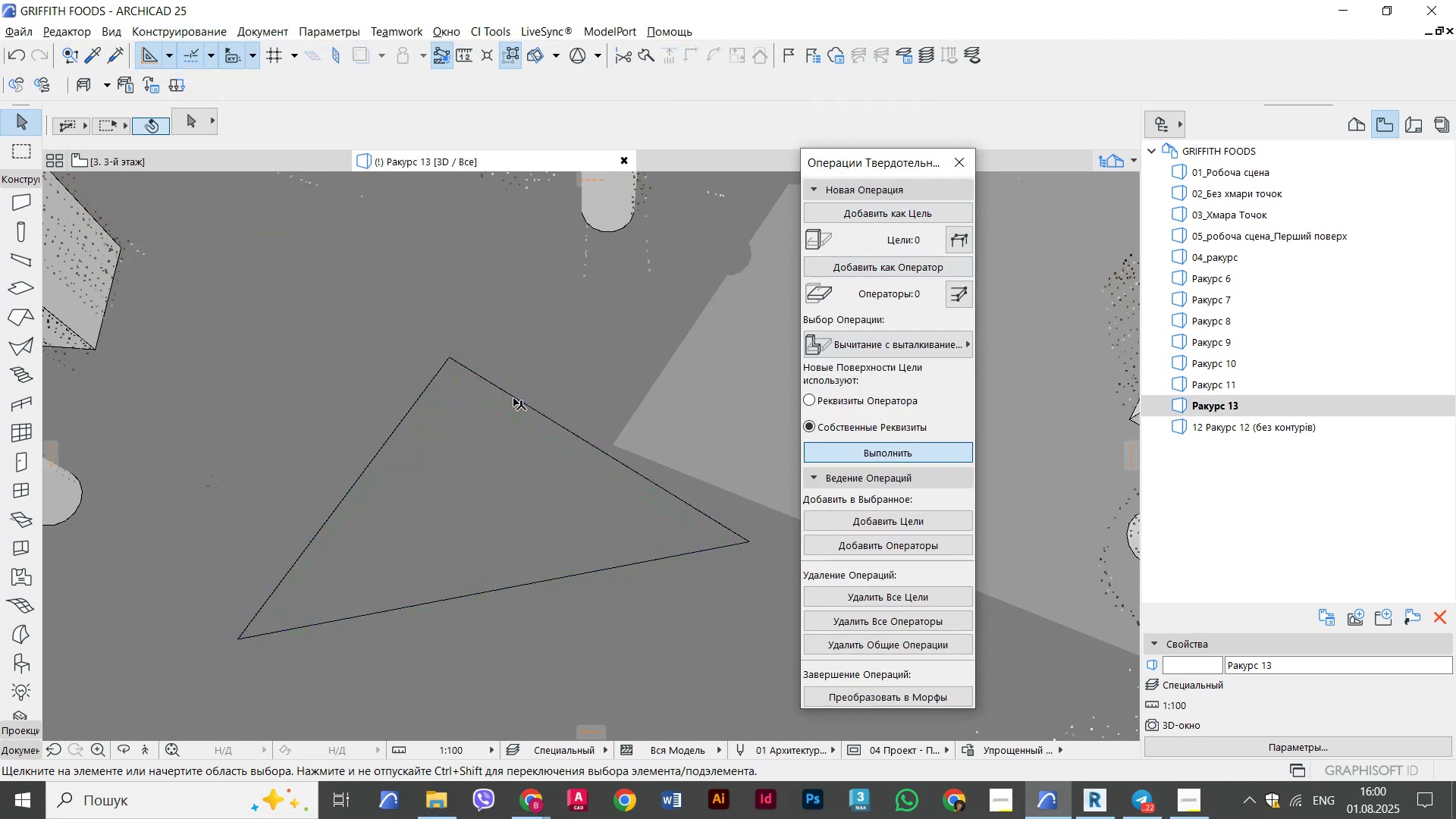 
left_click([513, 398])
 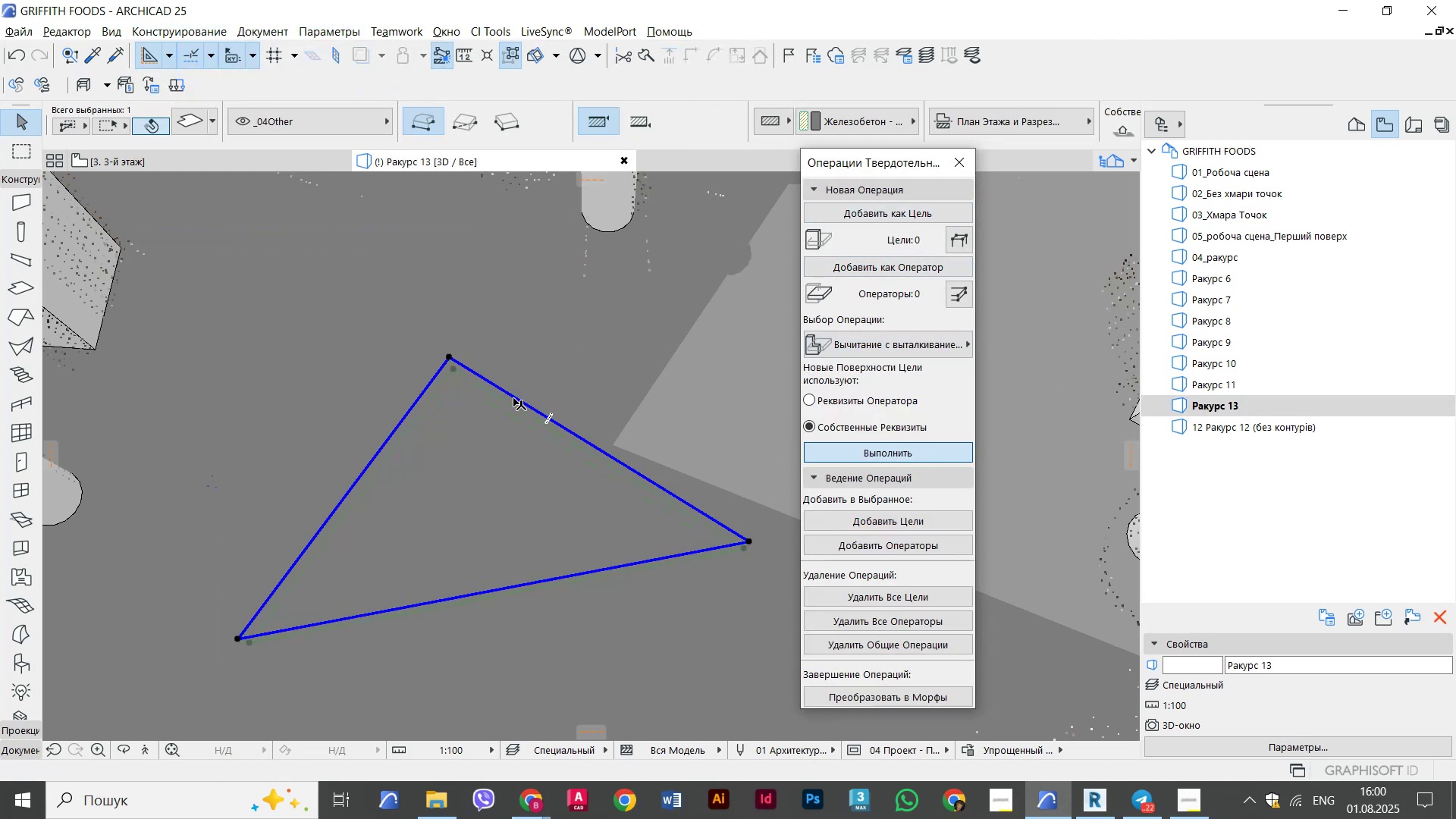 
right_click([513, 398])
 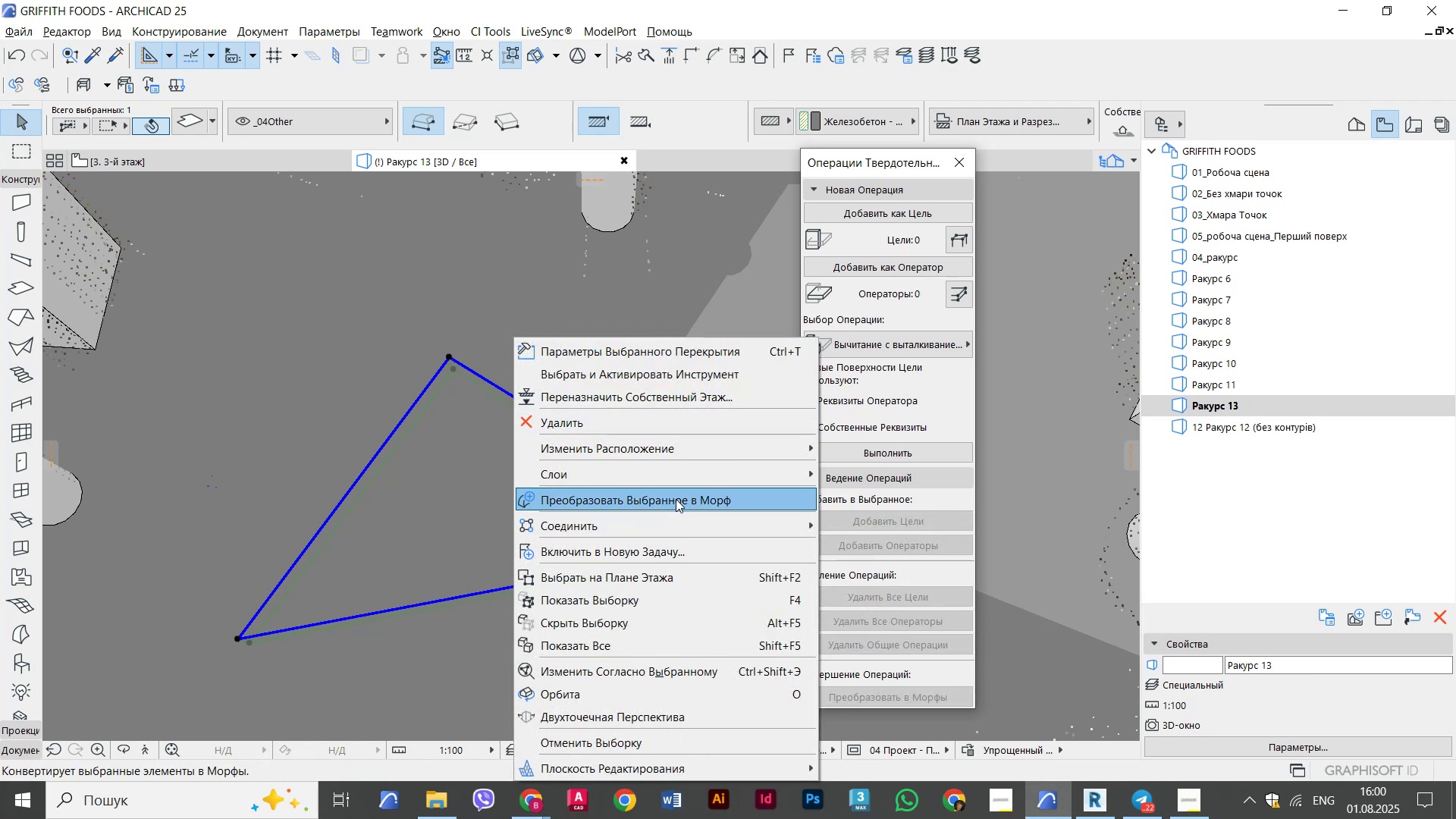 
left_click([674, 499])
 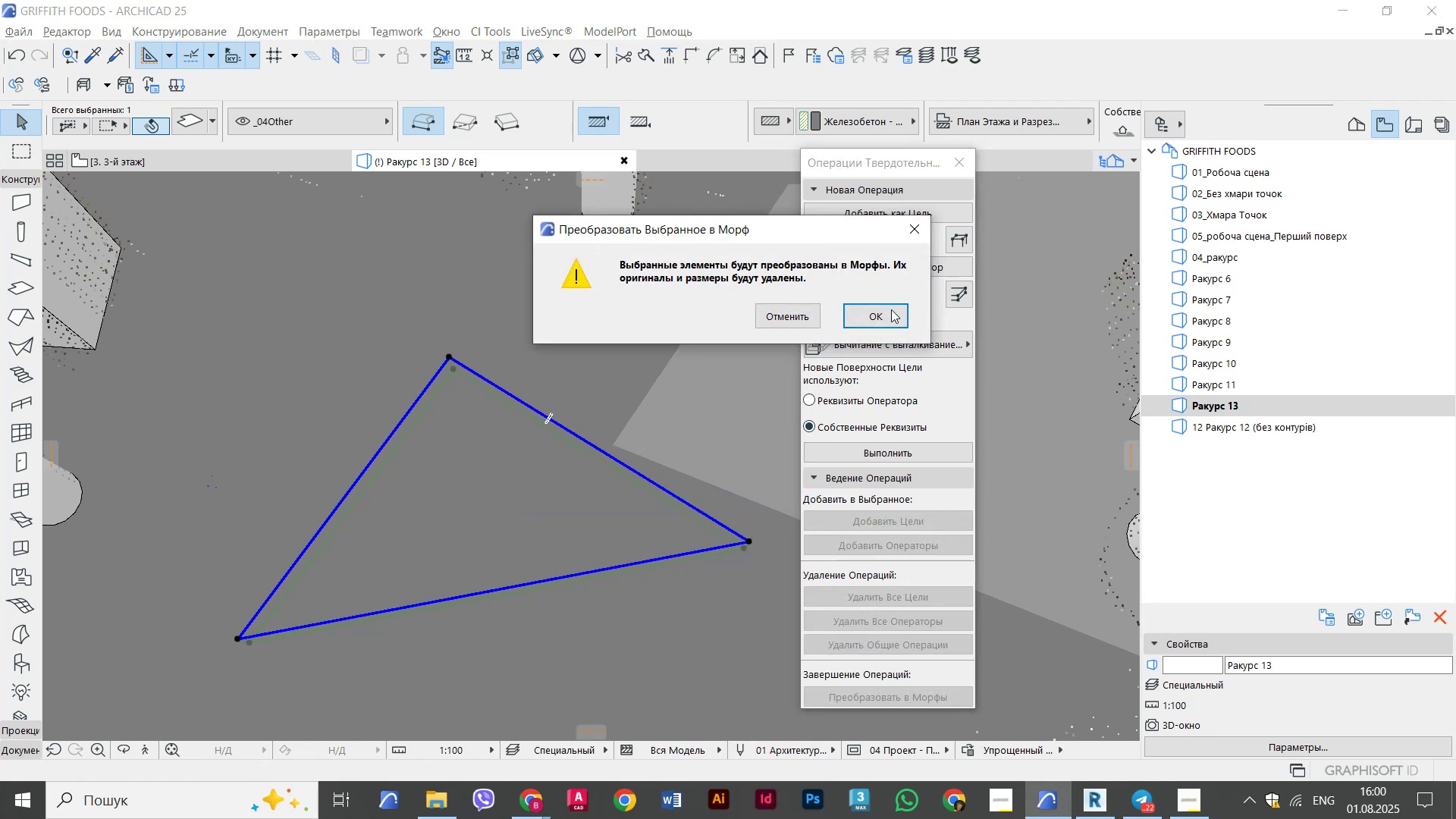 
left_click([881, 328])
 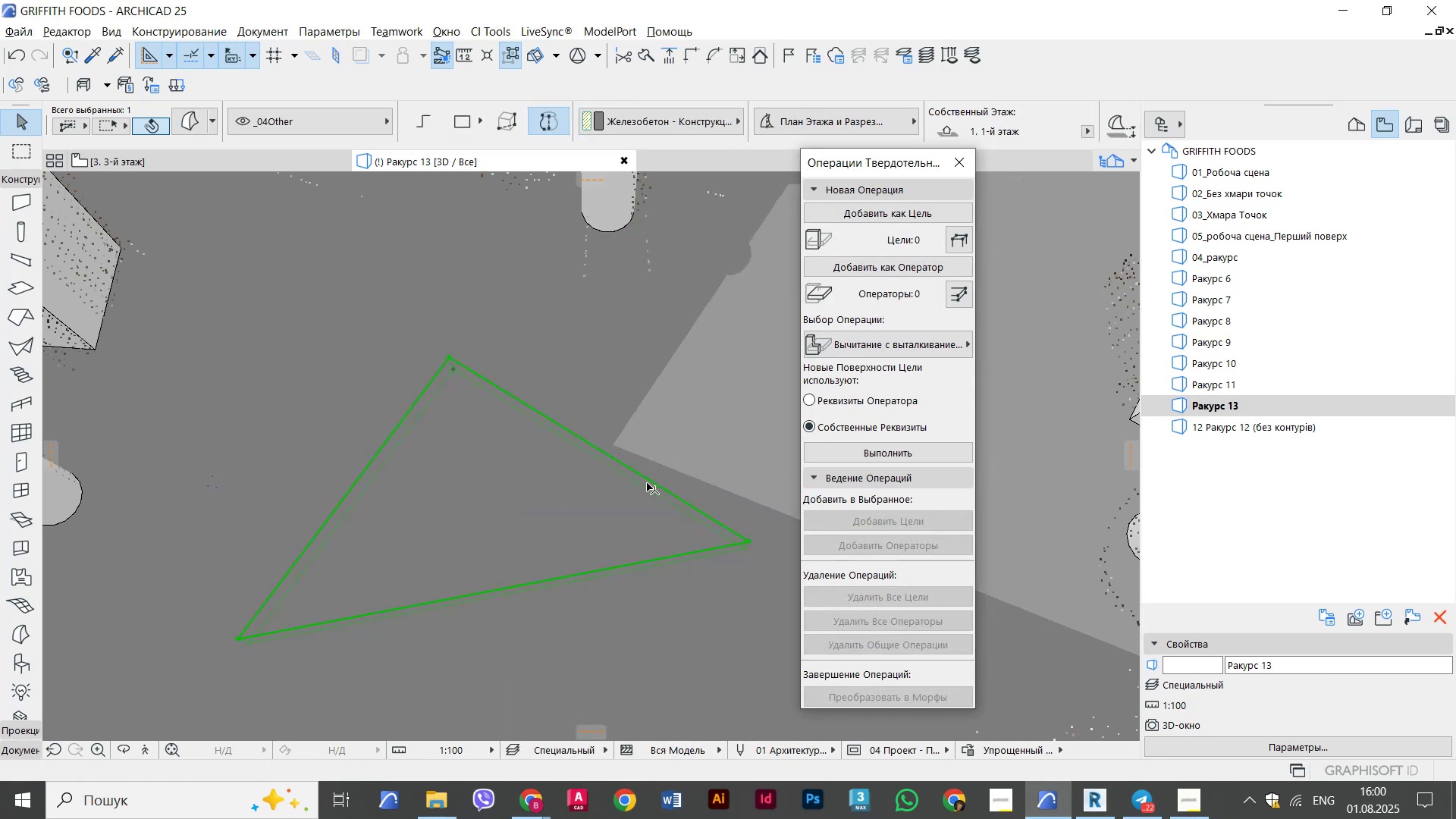 
key(Control+D)
 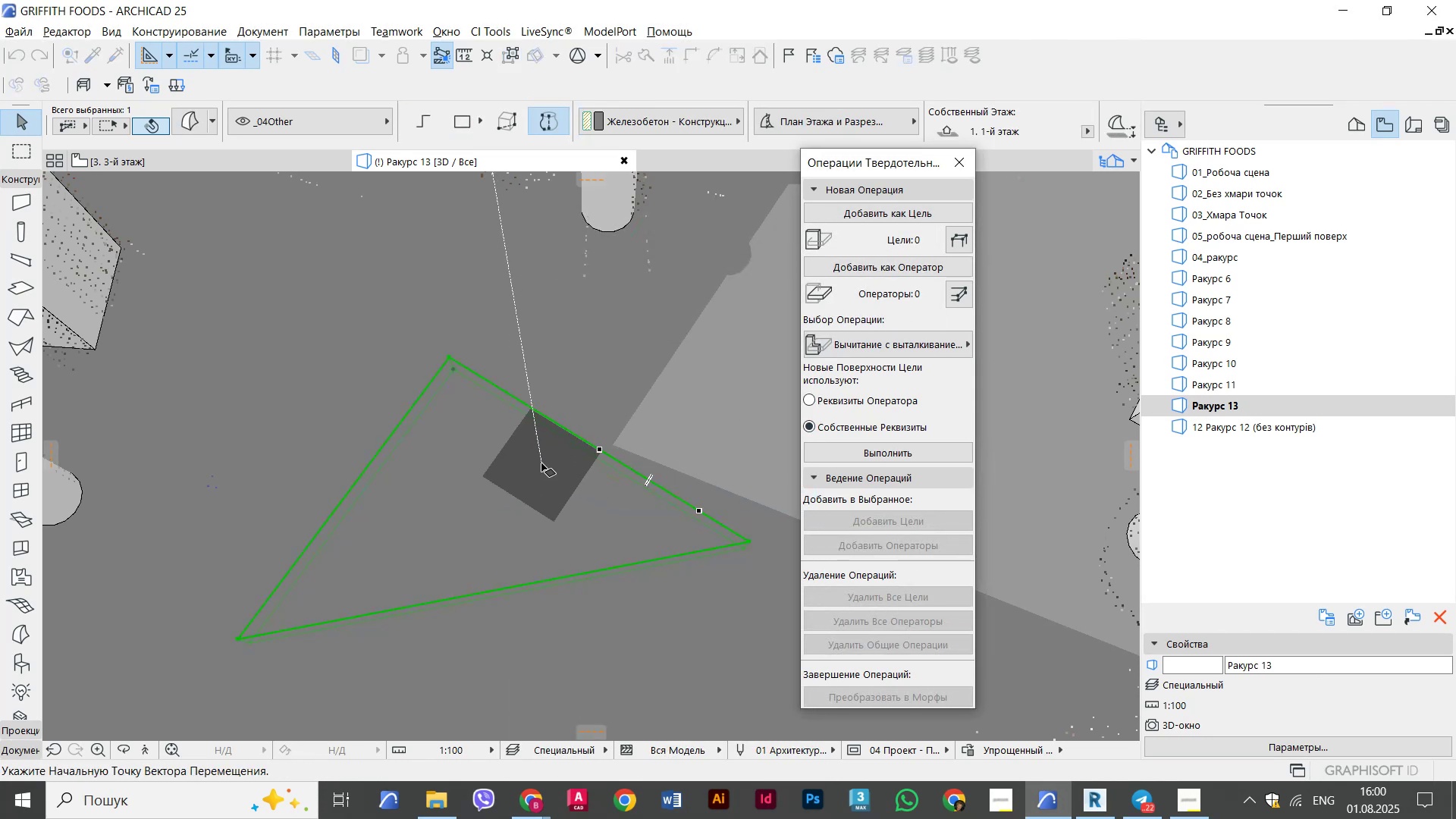 
left_click([541, 463])
 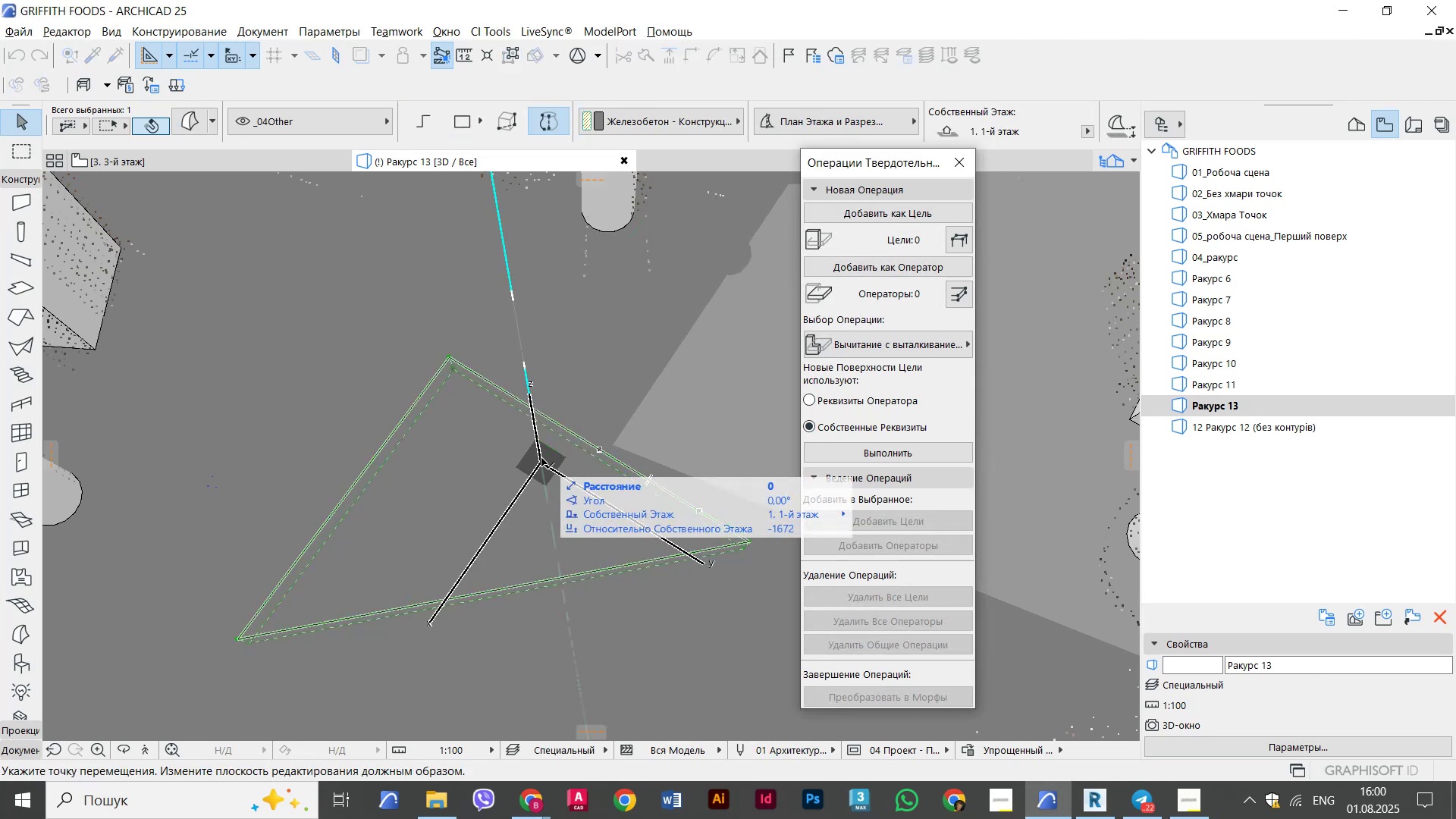 
hold_key(key=ShiftLeft, duration=0.85)
left_click([541, 358])
 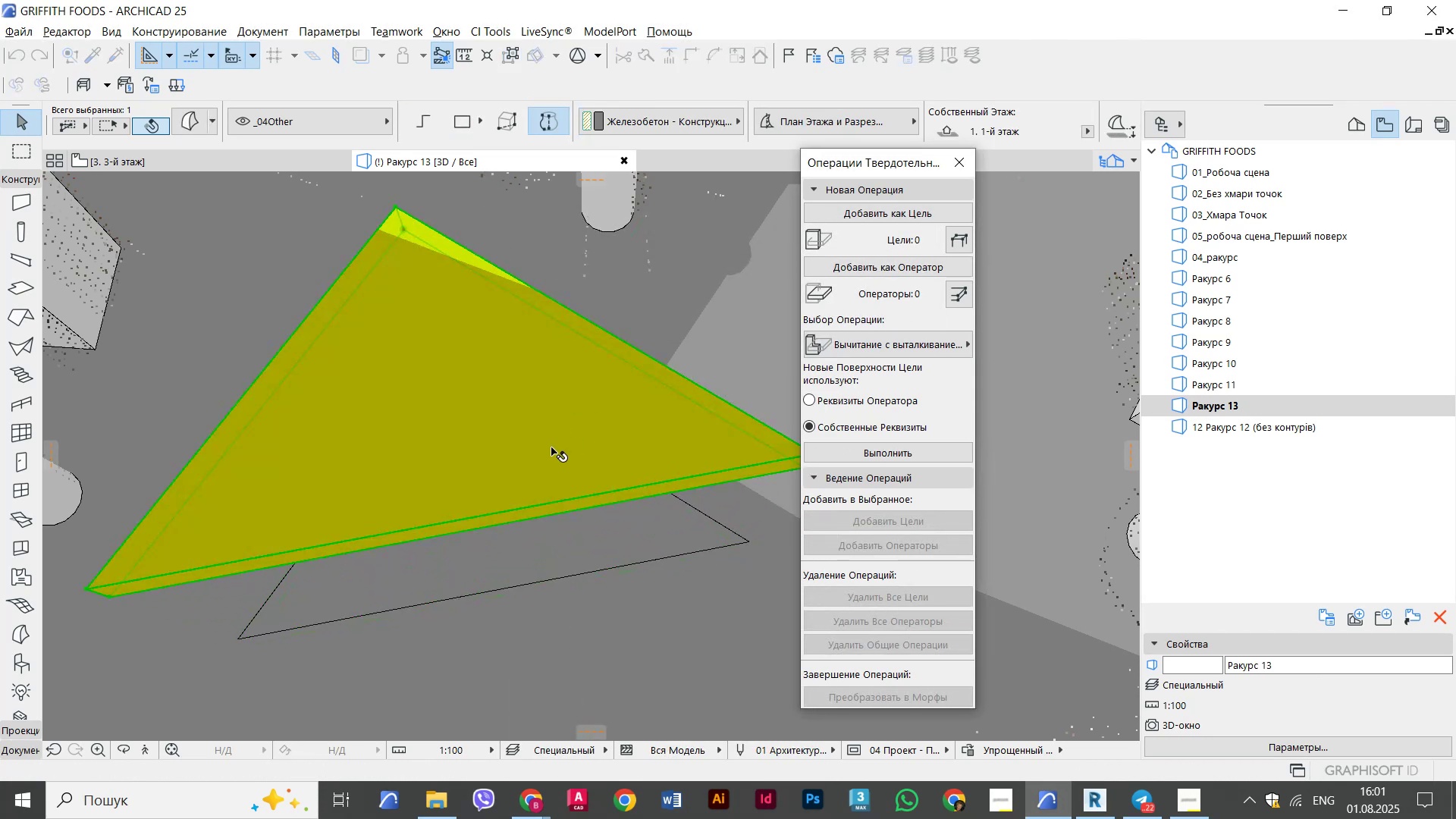 
hold_key(key=ShiftLeft, duration=1.59)
scroll: coordinate [562, 124], scroll_direction: down, amount: 1.0
 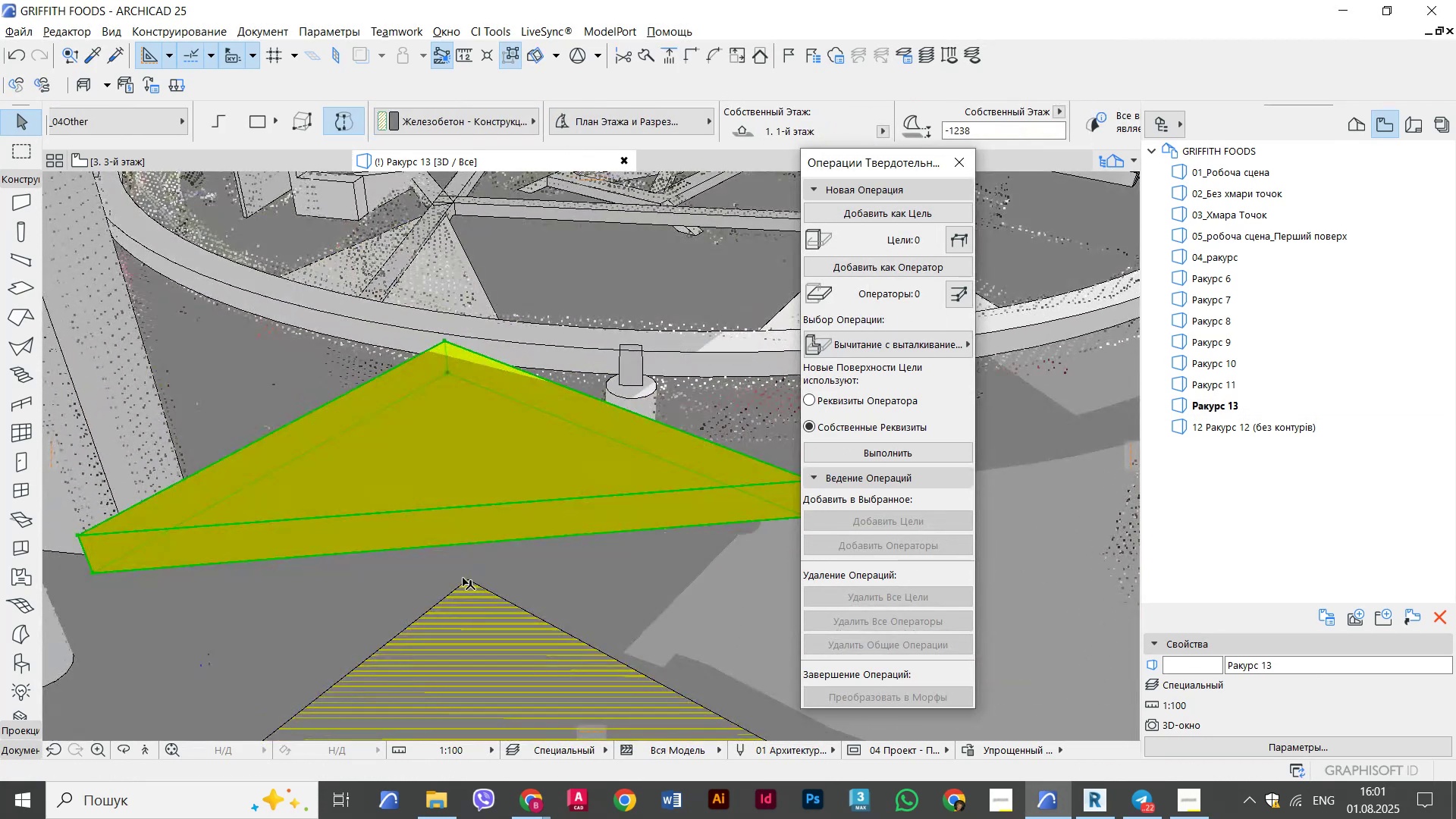 
key(Shift+ShiftLeft)
 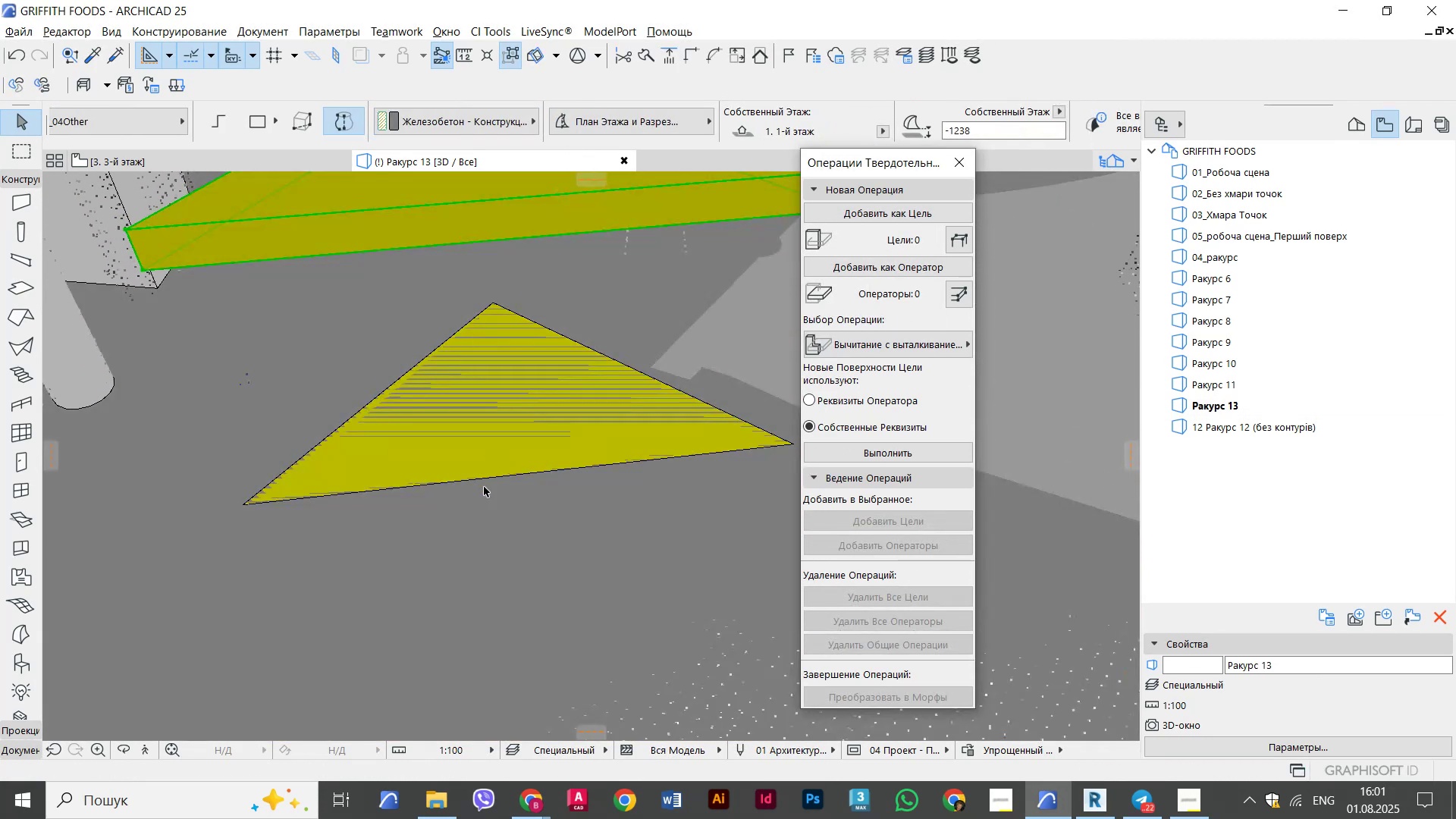 
key(Escape)
 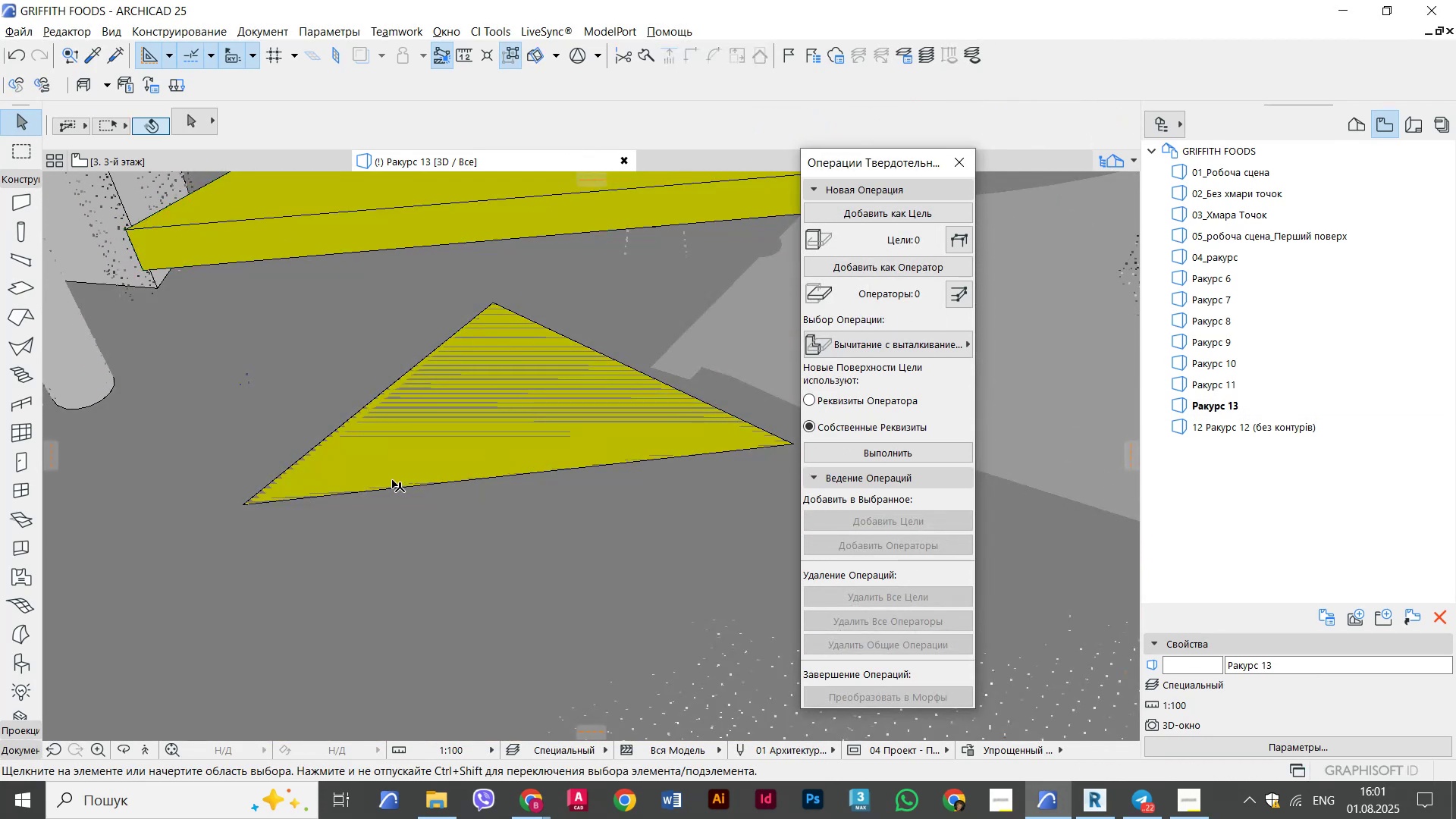 
left_click([392, 480])
 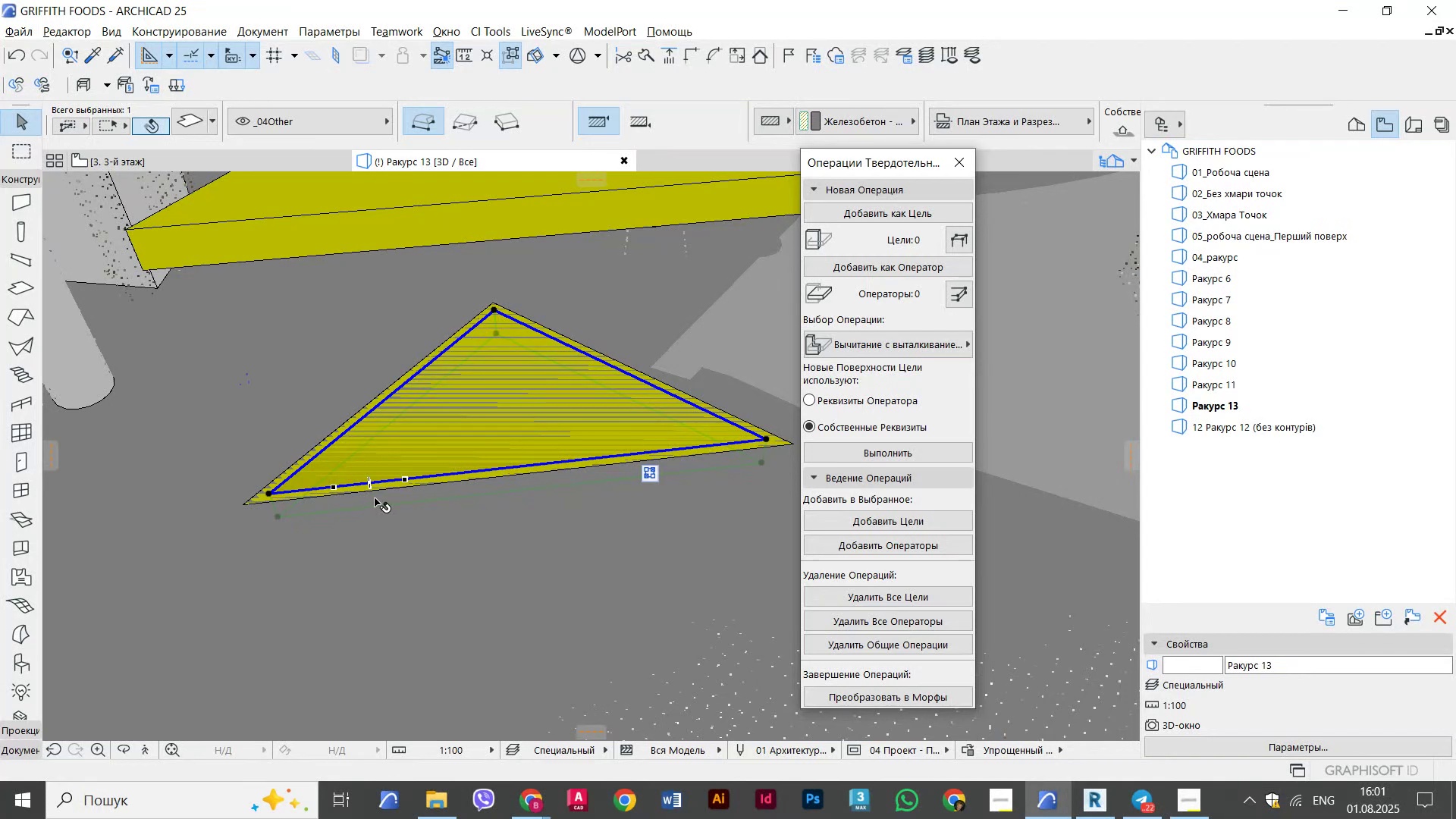 
key(Delete)
 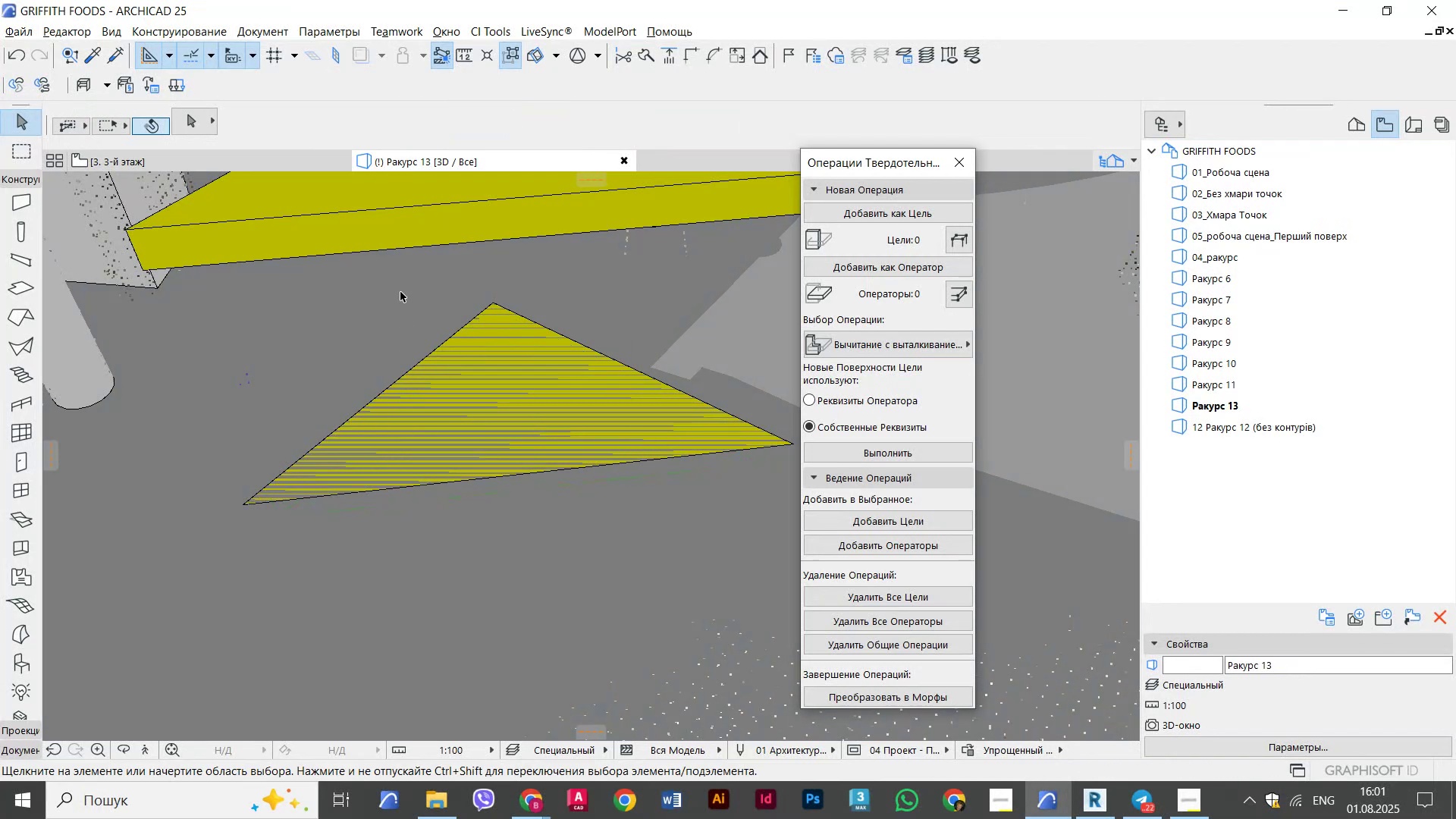 
left_click([404, 193])
 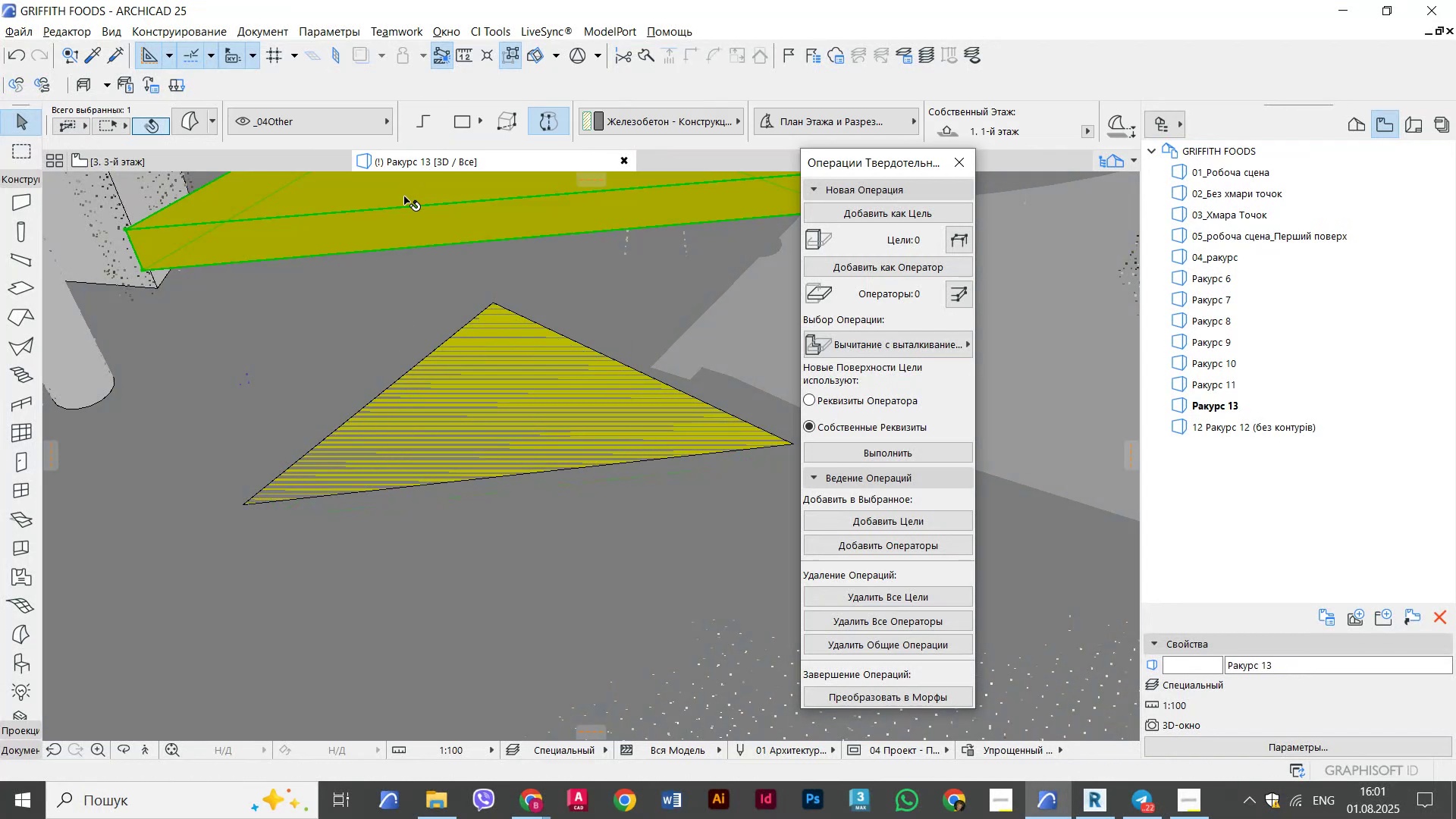 
key(Delete)
 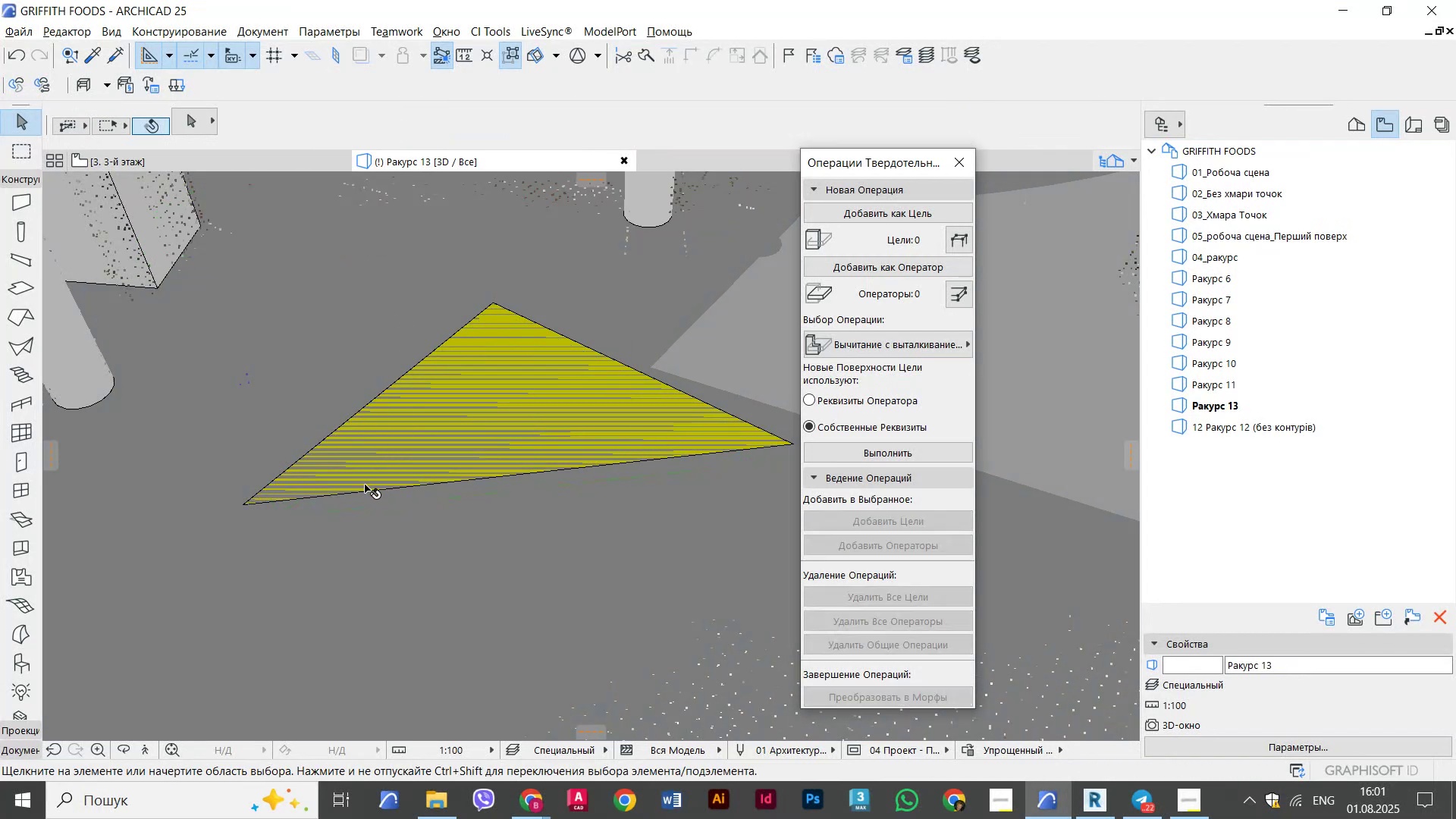 
left_click([365, 485])
 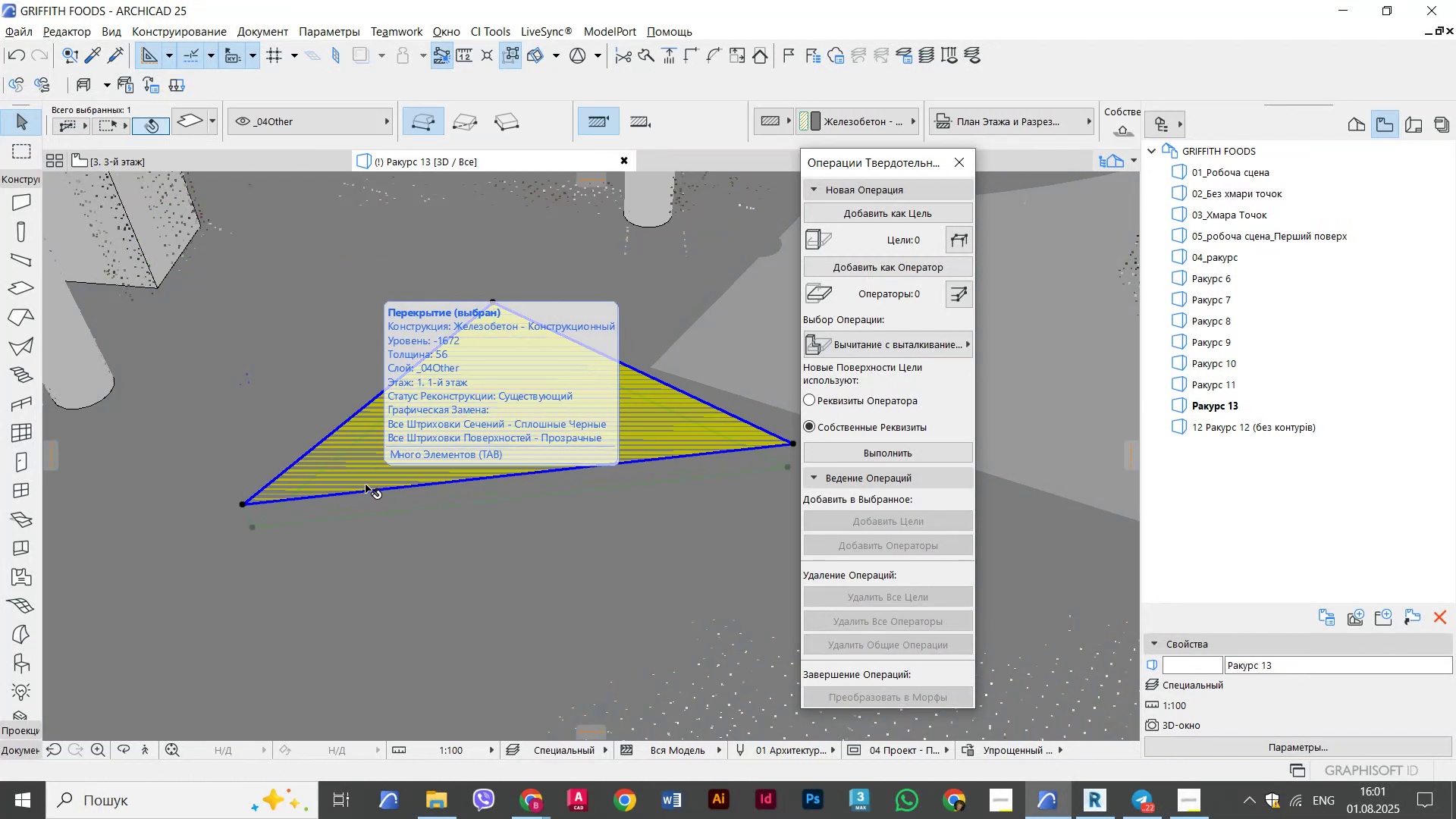 
left_click([373, 475])
 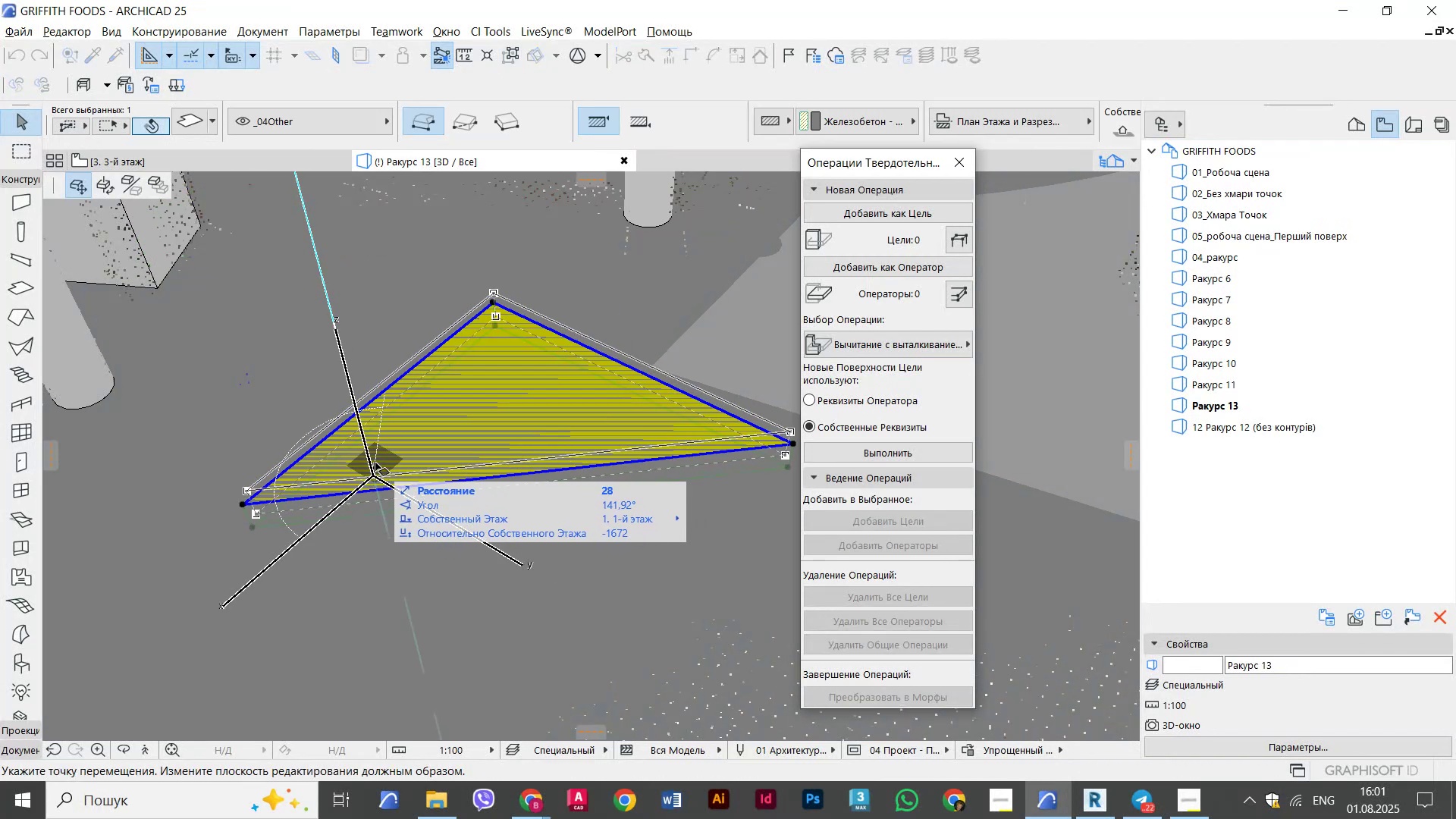 
hold_key(key=ShiftLeft, duration=0.6)
left_click([383, 433])
 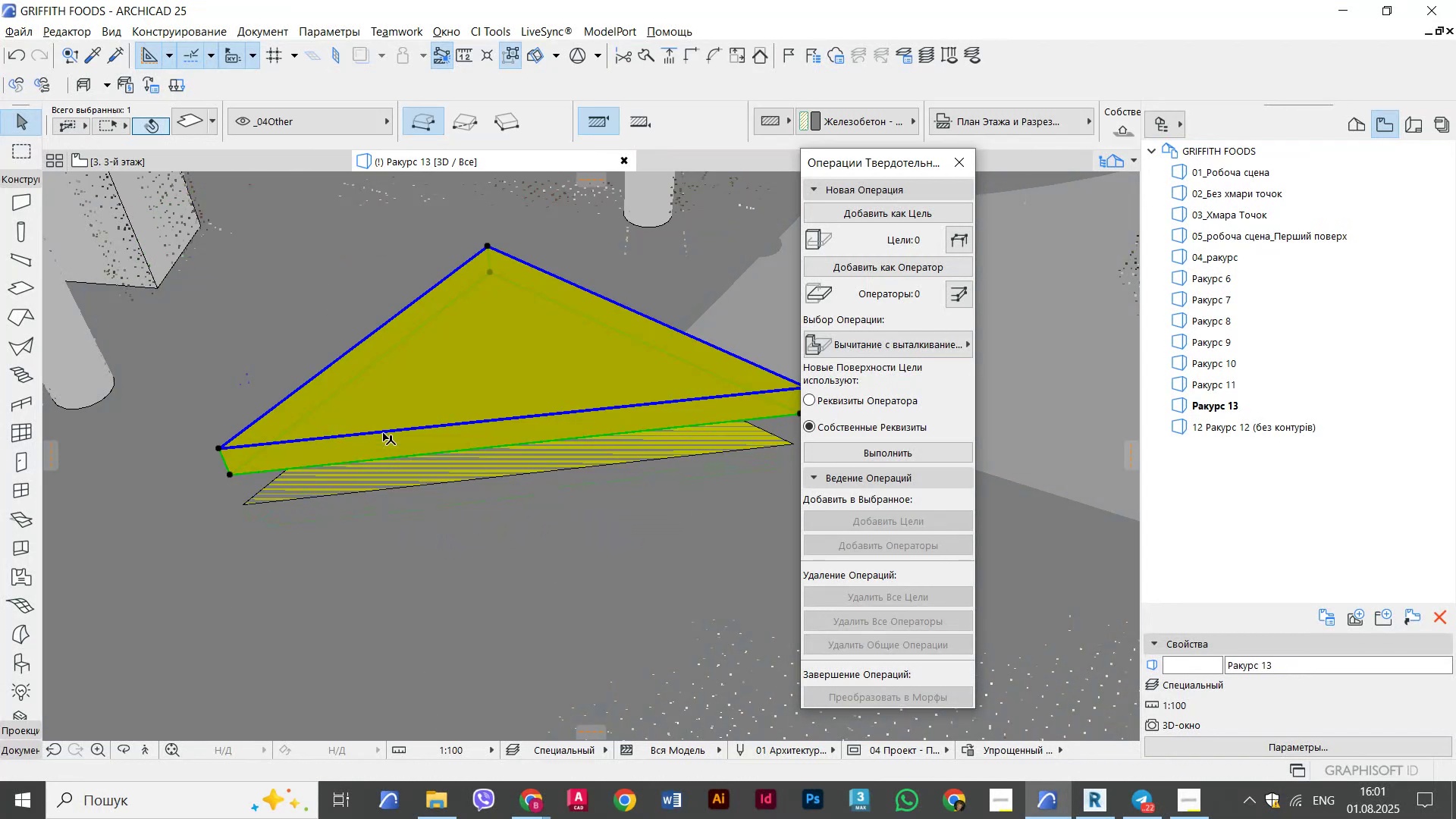 
hold_key(key=ControlLeft, duration=0.37)
 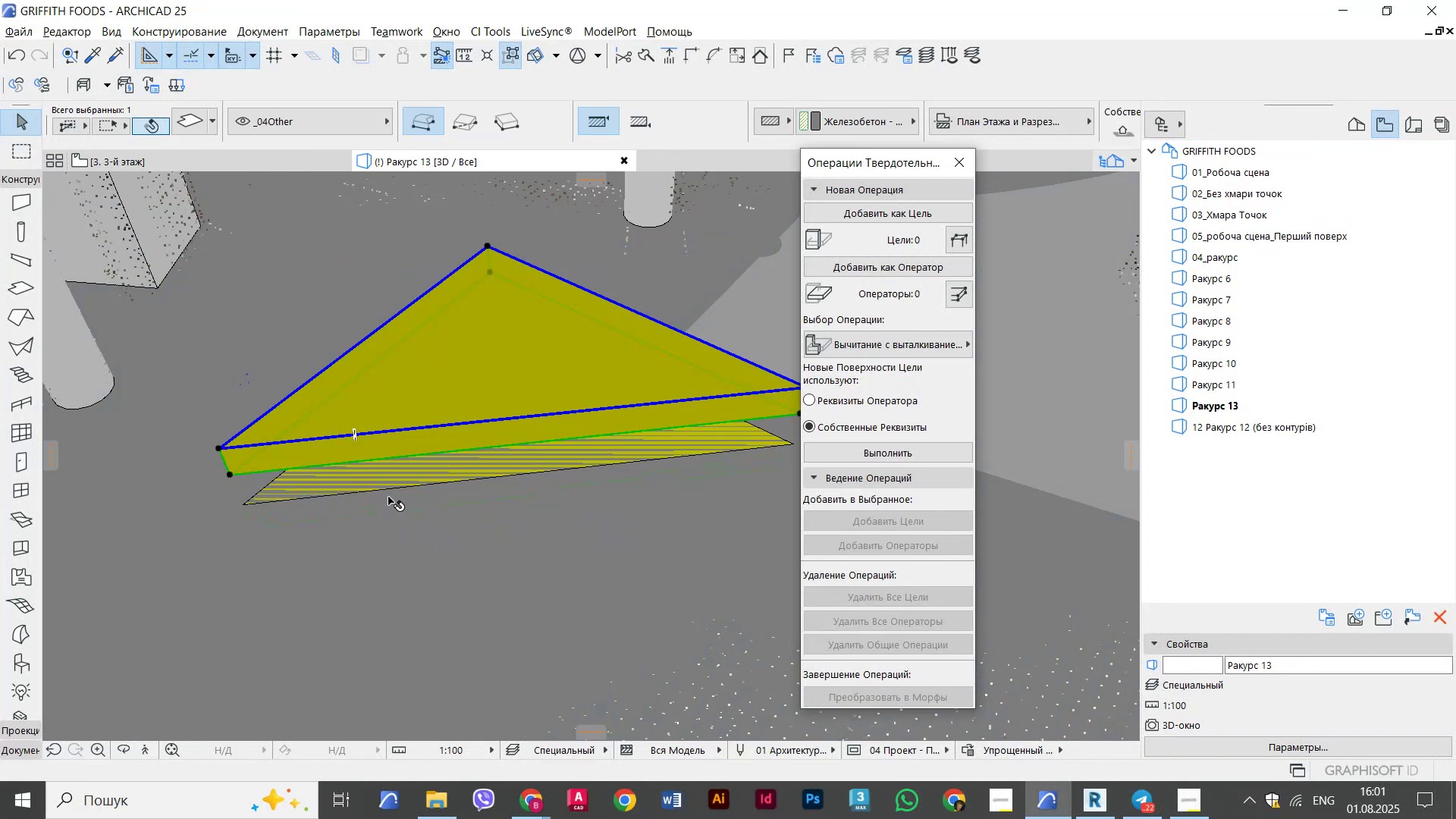 
left_click([396, 482])
 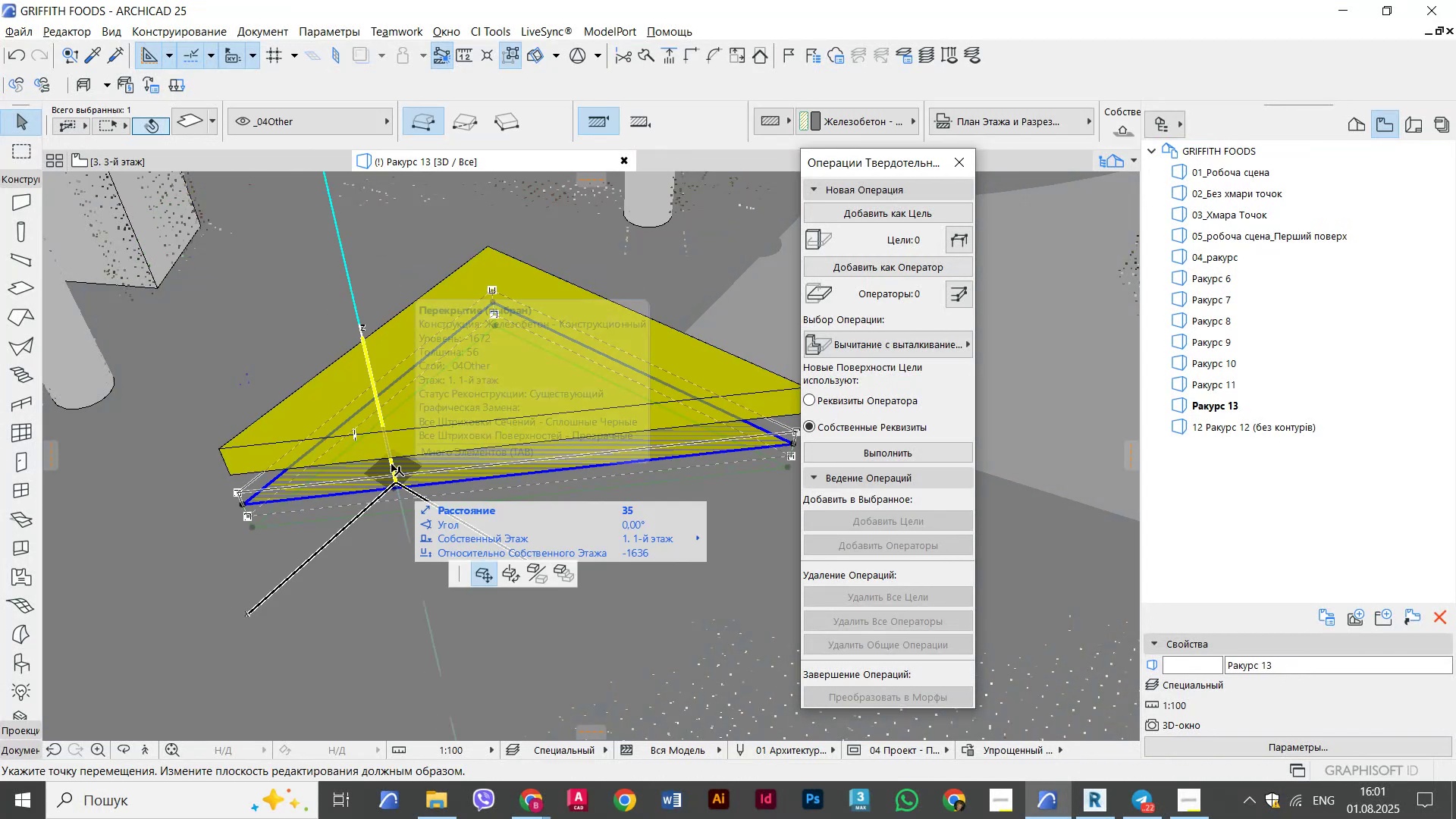 
hold_key(key=ShiftLeft, duration=0.52)
left_click([391, 356])
 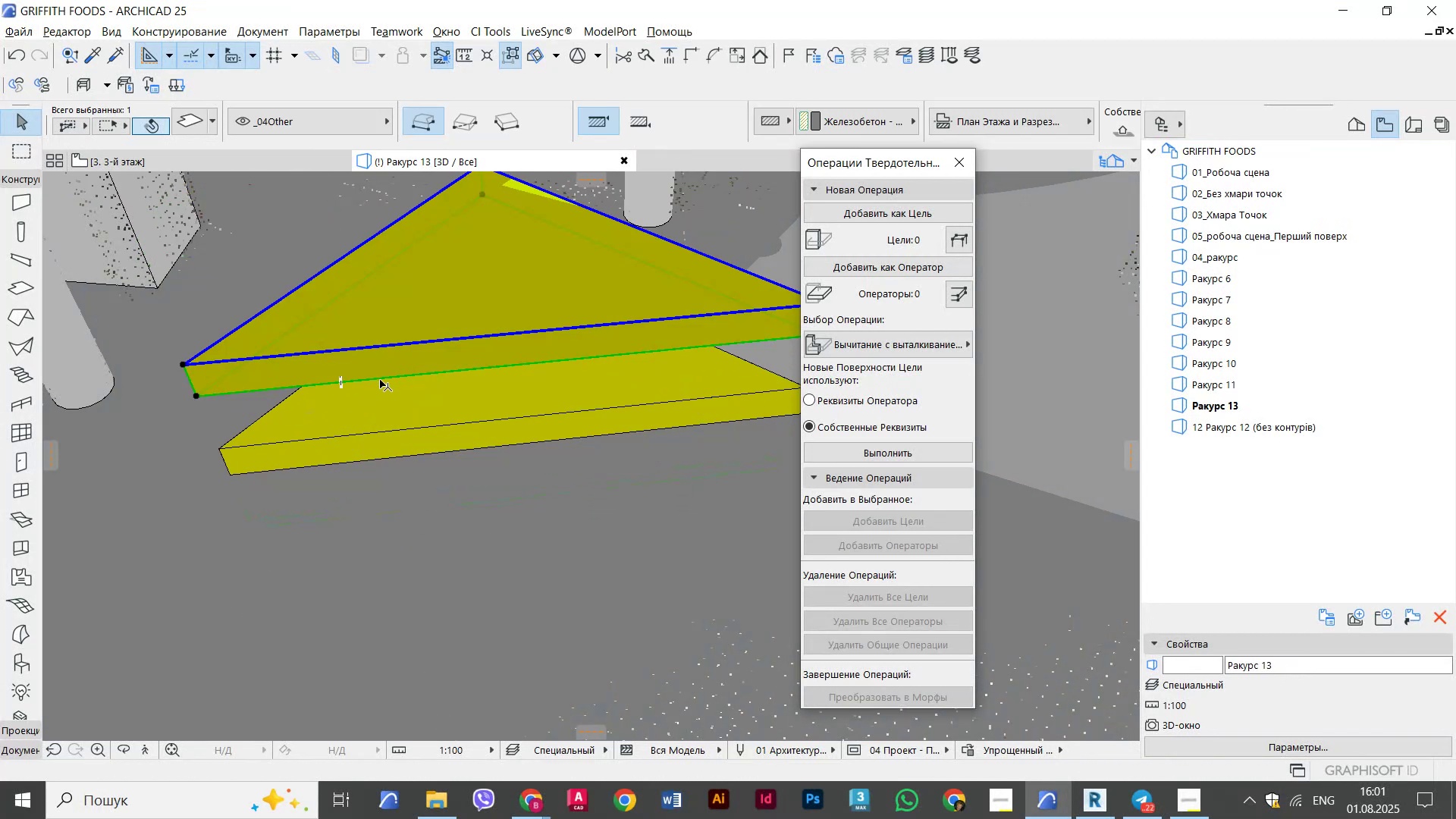 
hold_key(key=ShiftLeft, duration=0.35)
left_click([380, 437])
 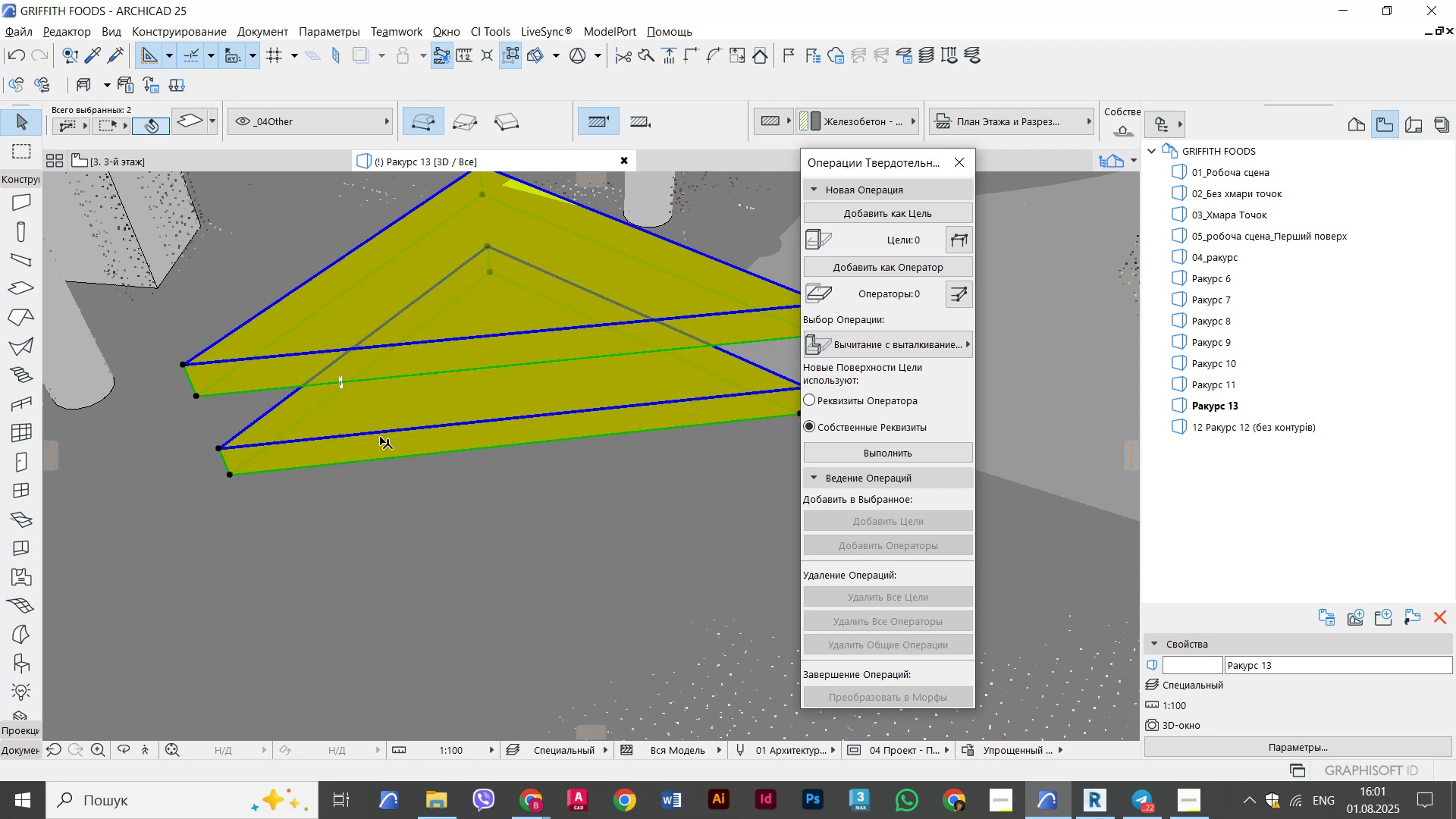 
key(Control+Z)
 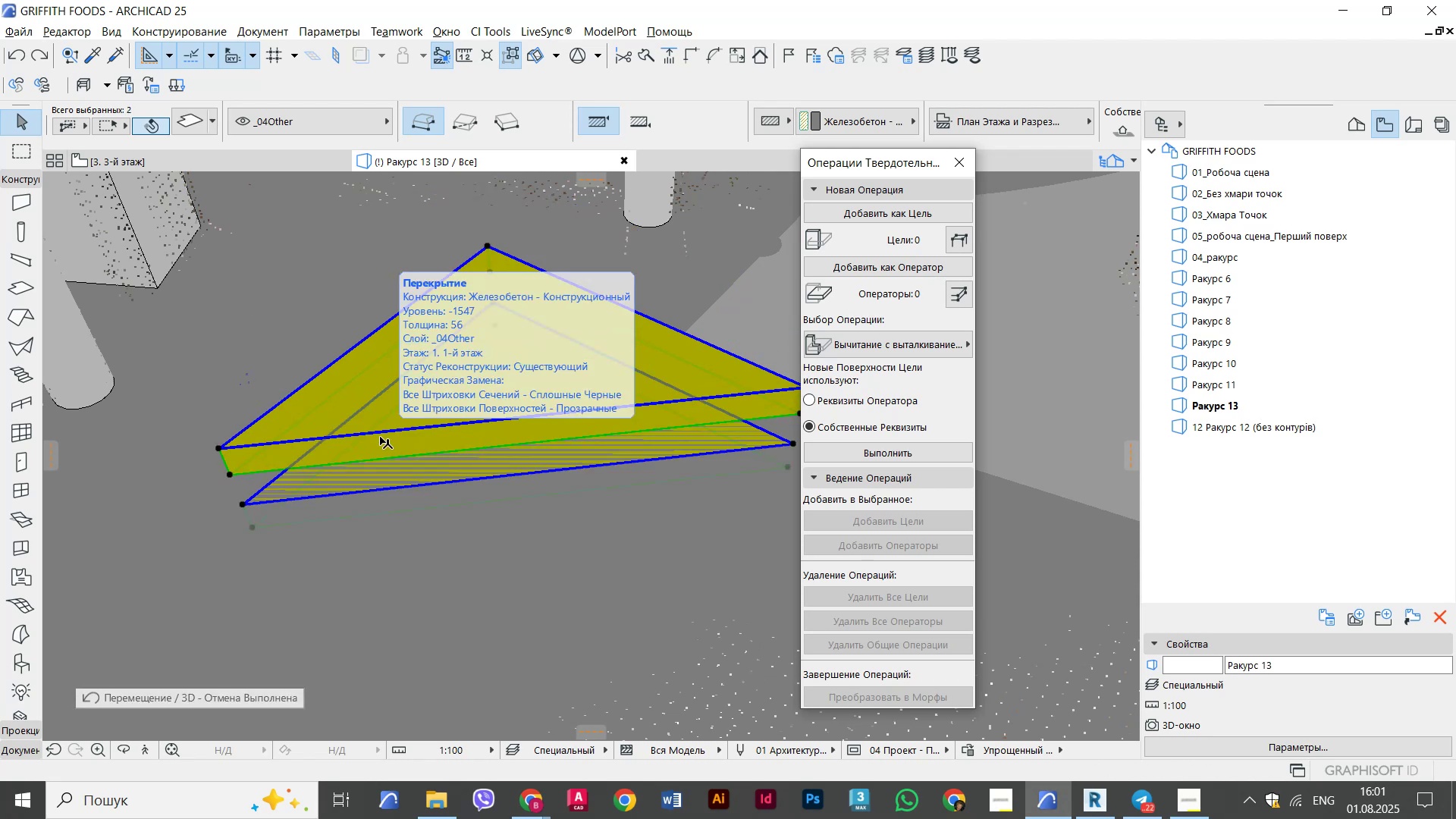 
key(Control+Z)
 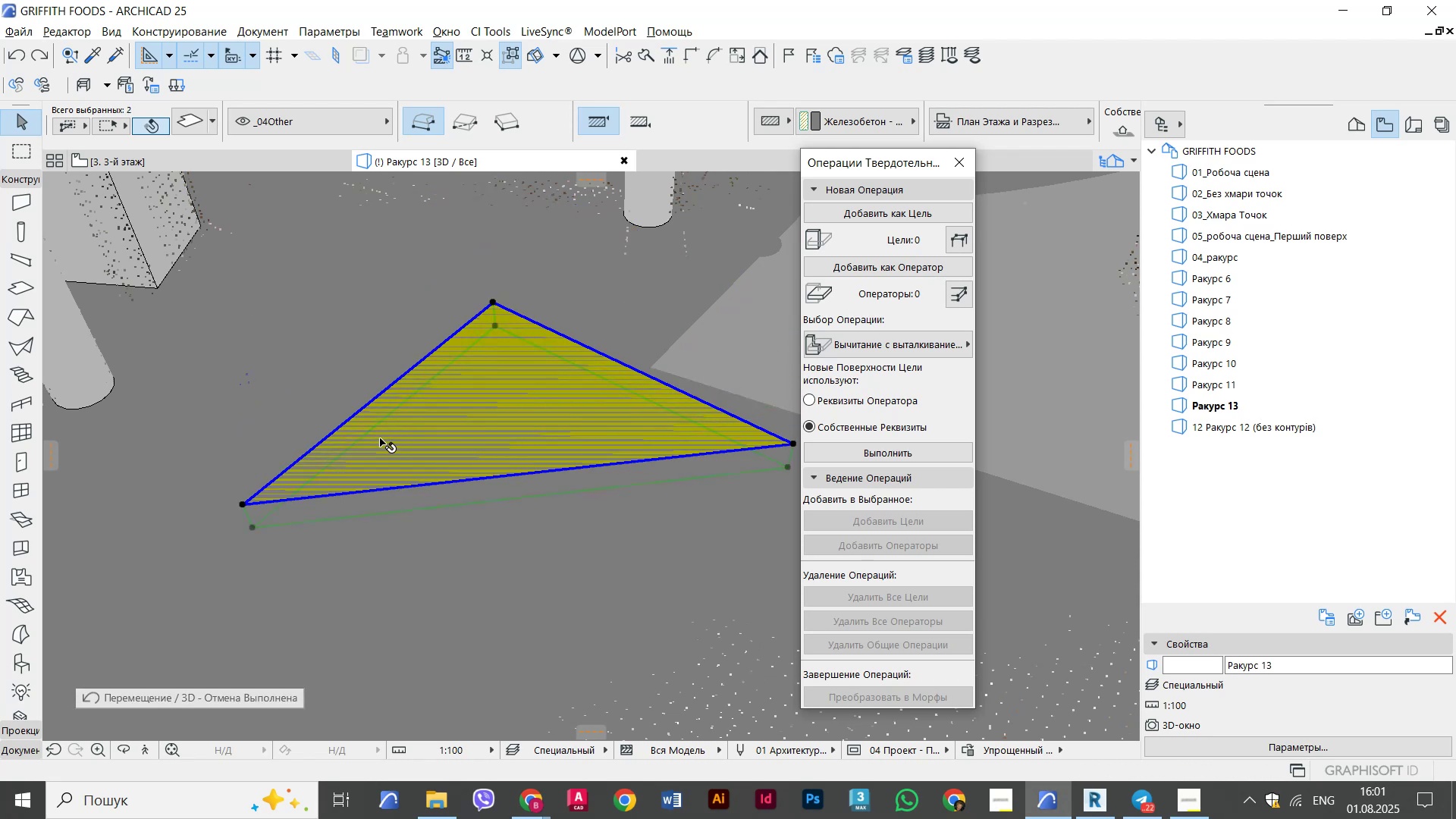 
key(Control+ControlLeft)
 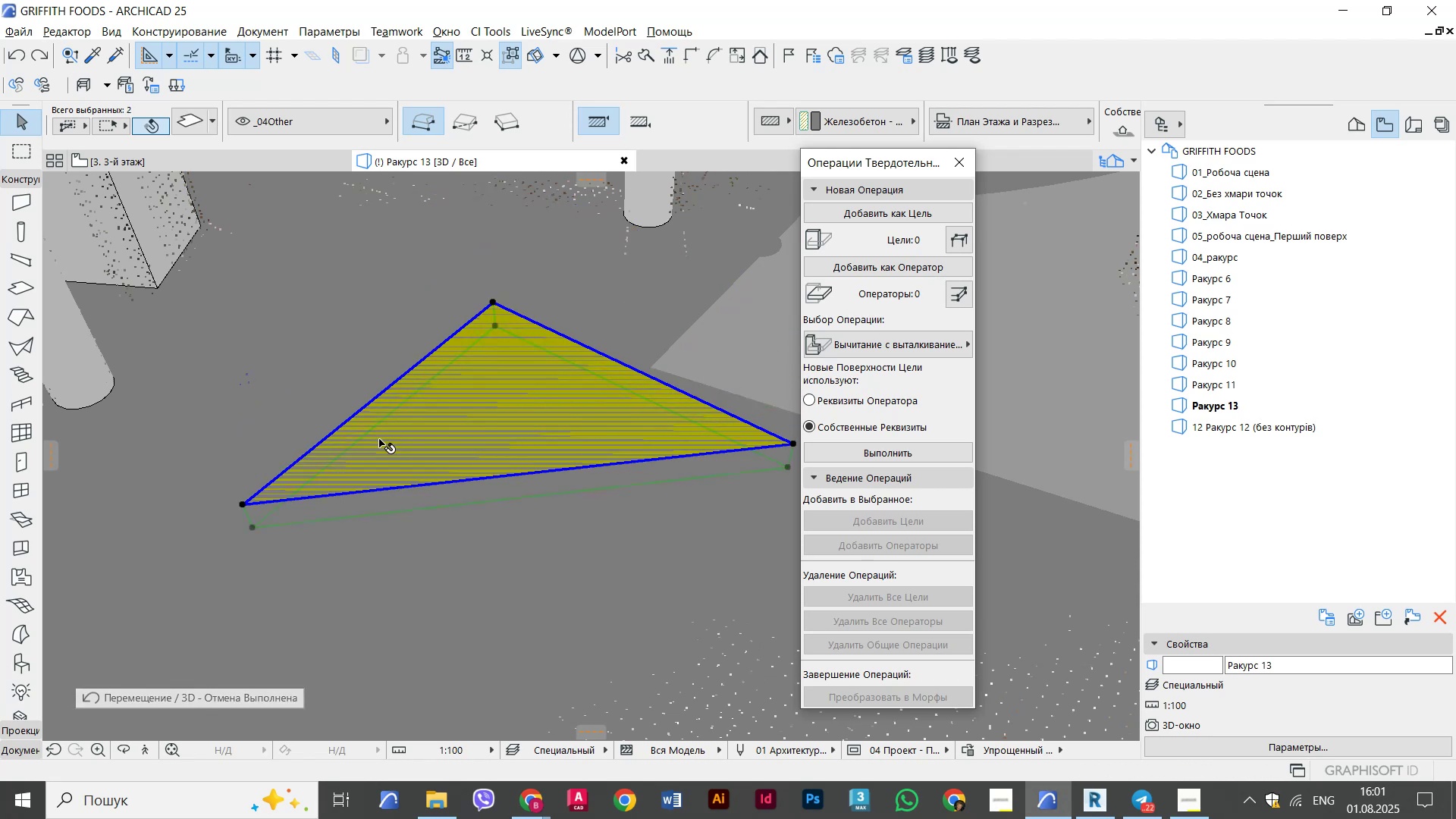 
key(Control+Z)
 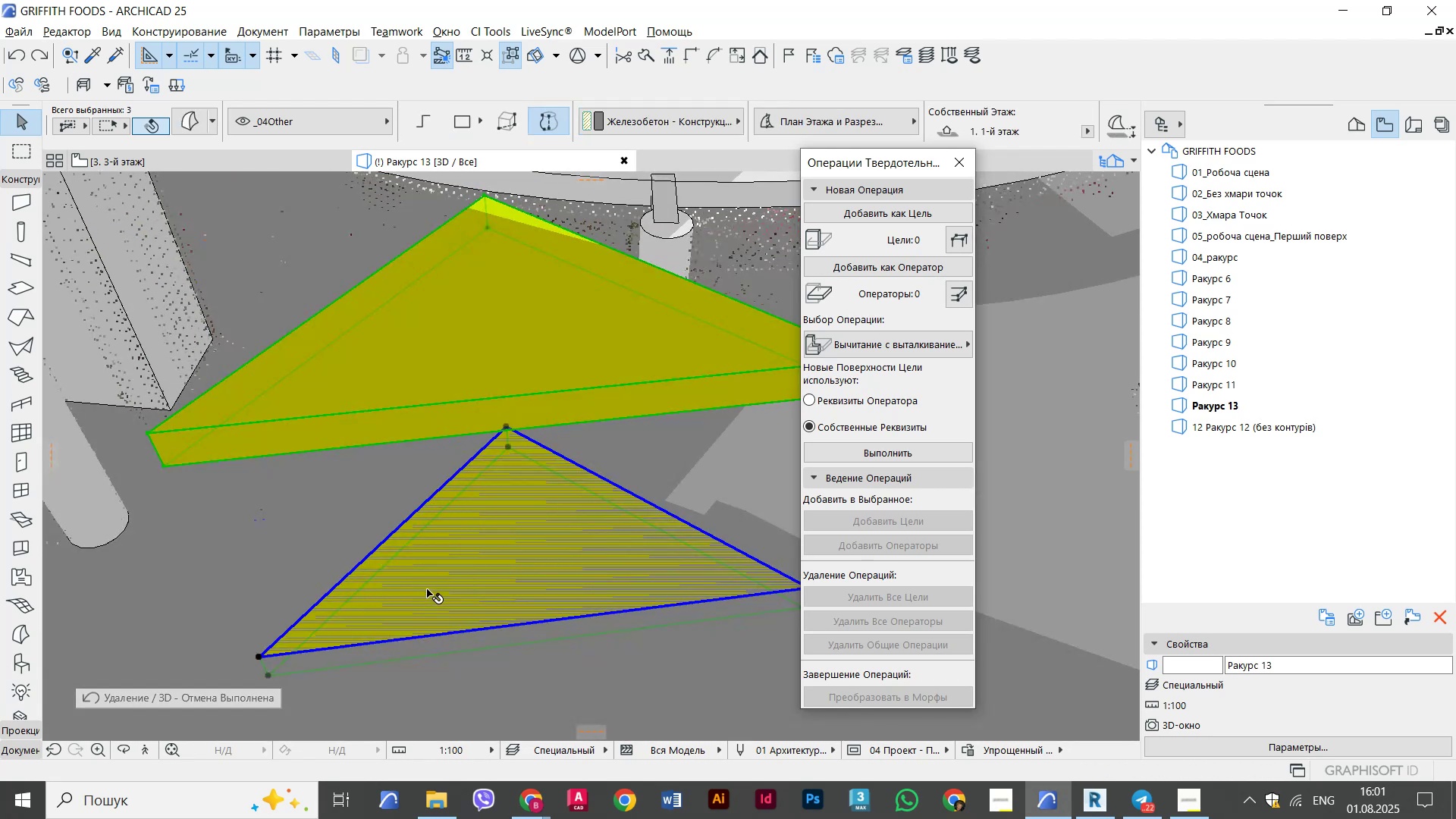 
key(Escape)
 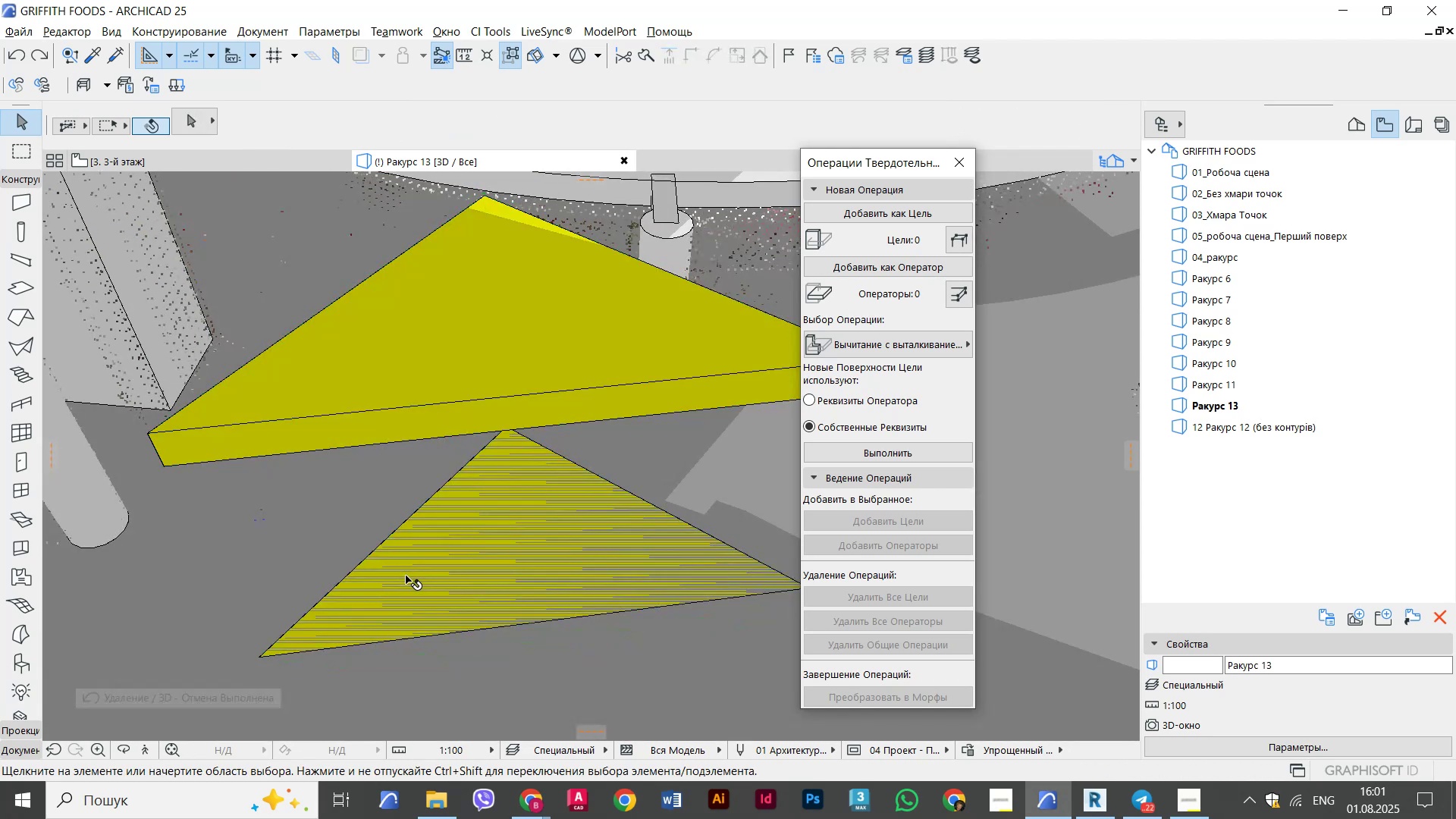 
key(Escape)
 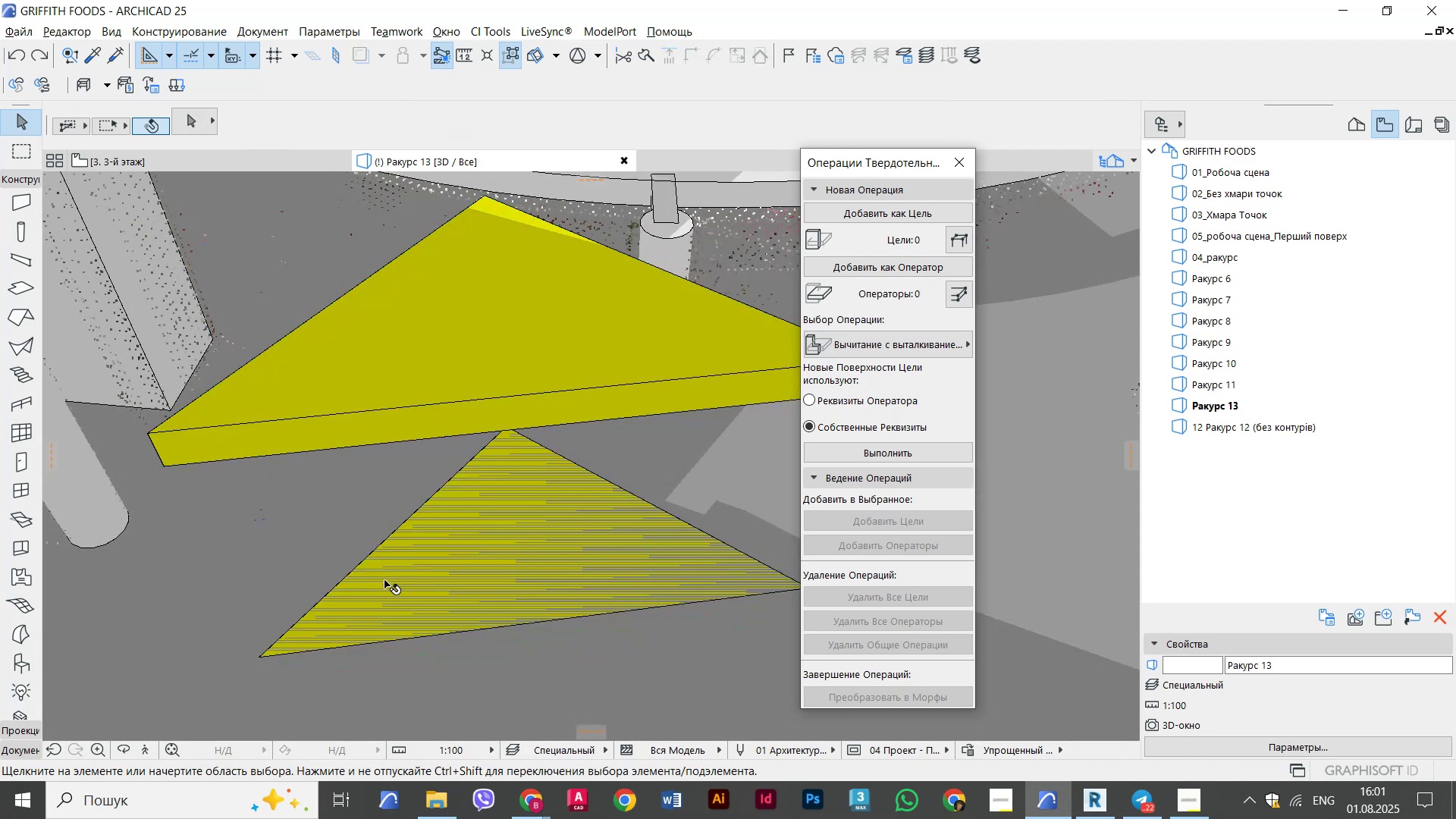 
left_click([384, 580])
 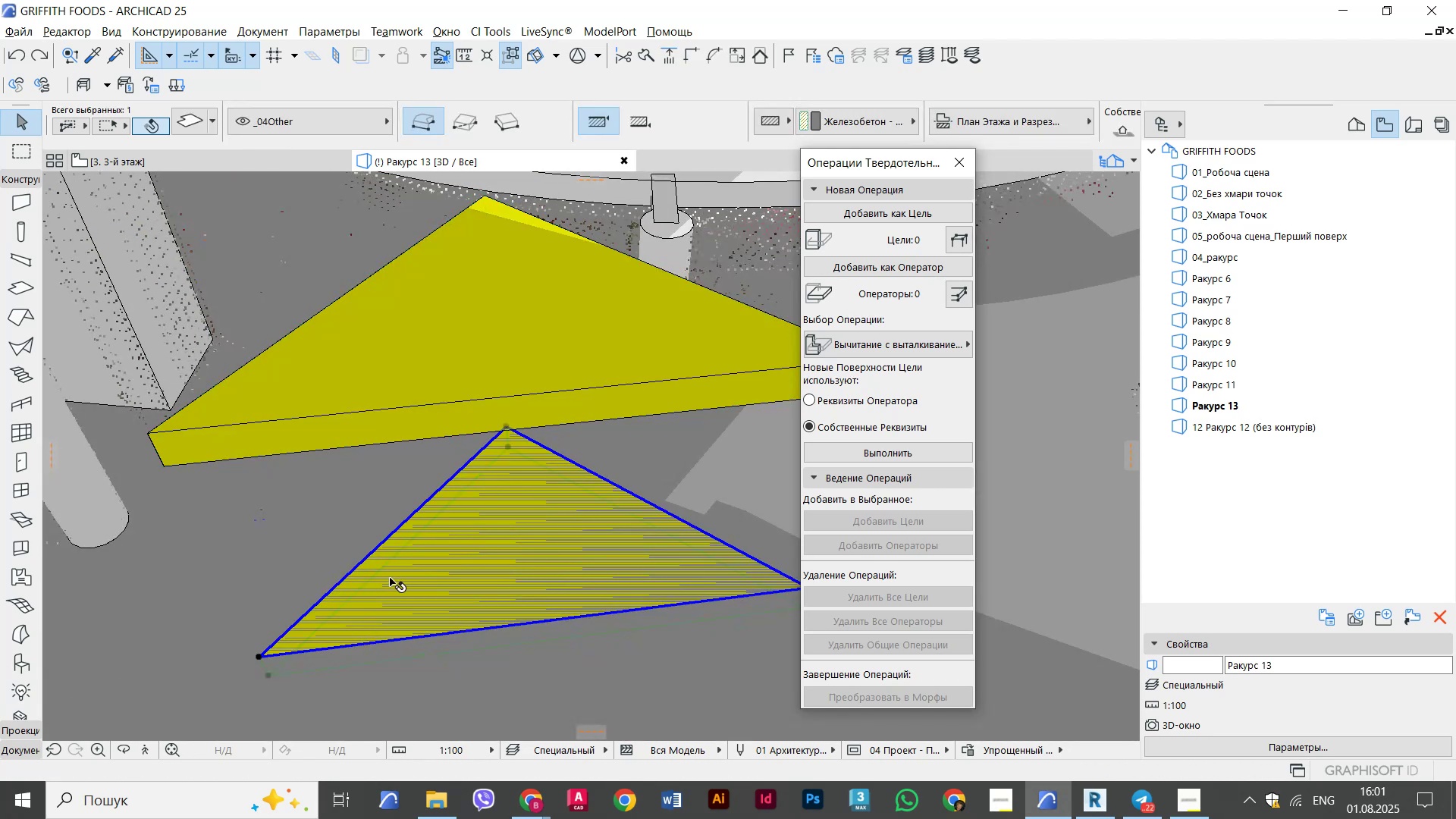 
key(Delete)
 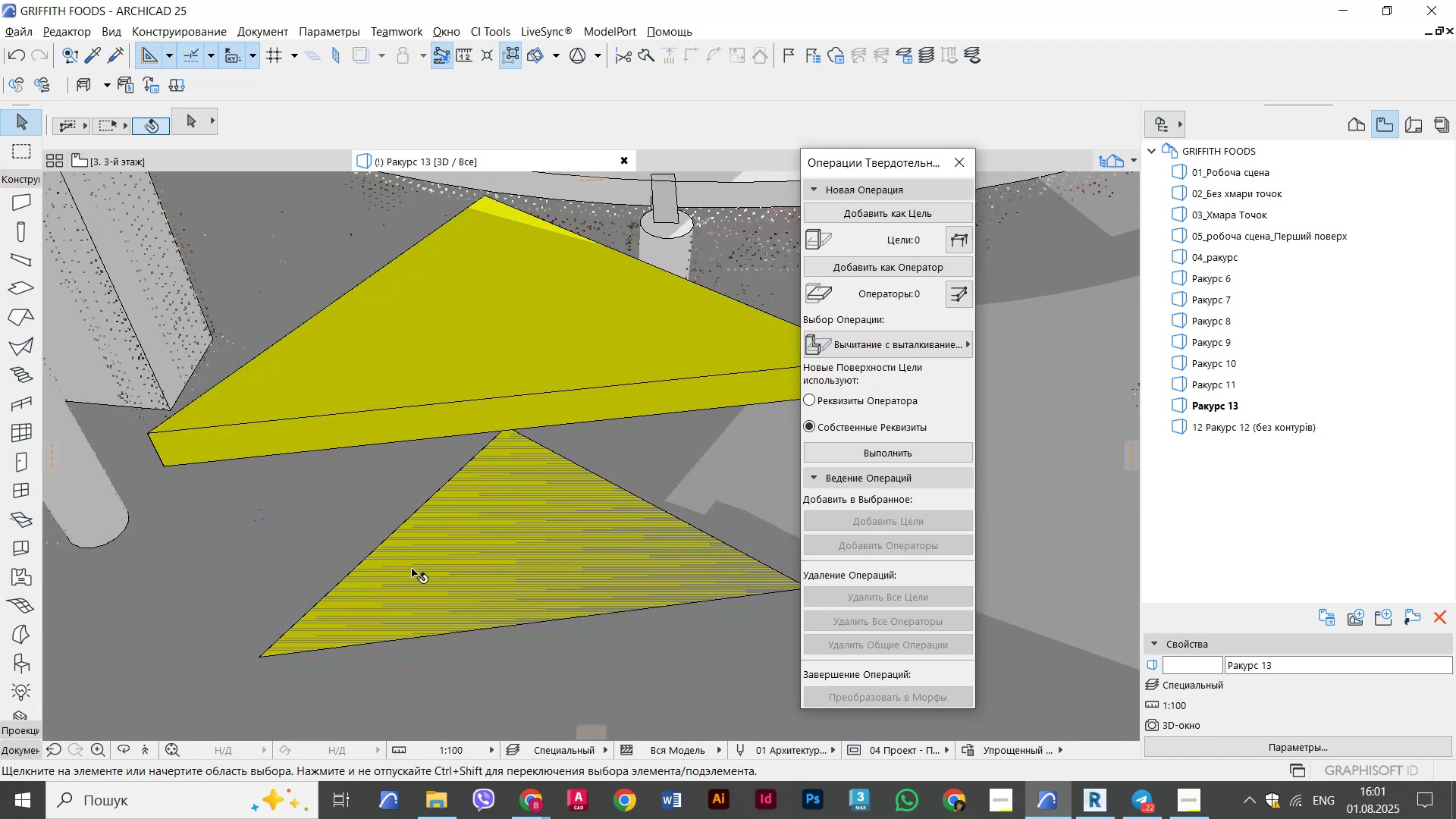 
left_click([412, 569])
 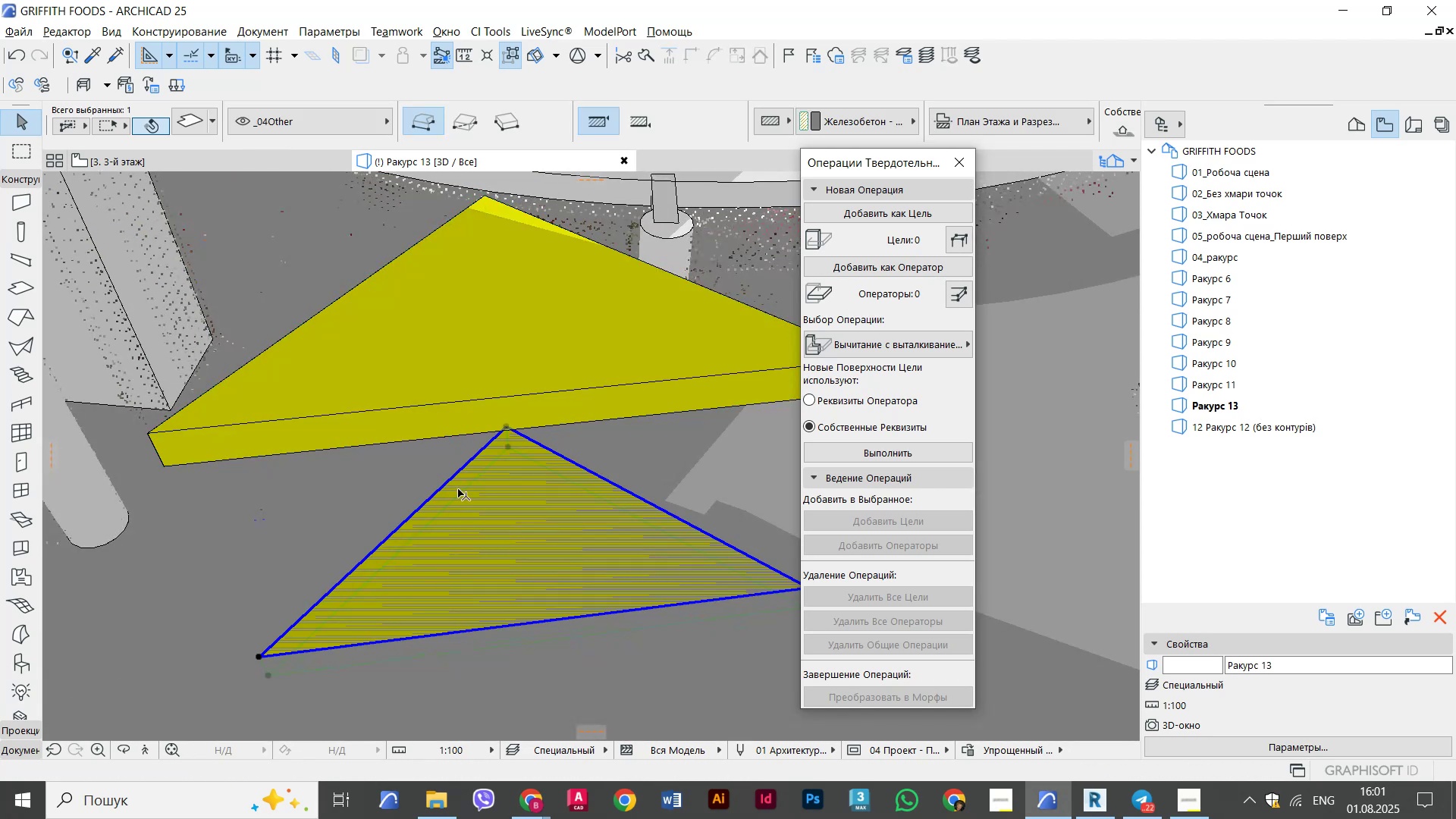 
key(Delete)
 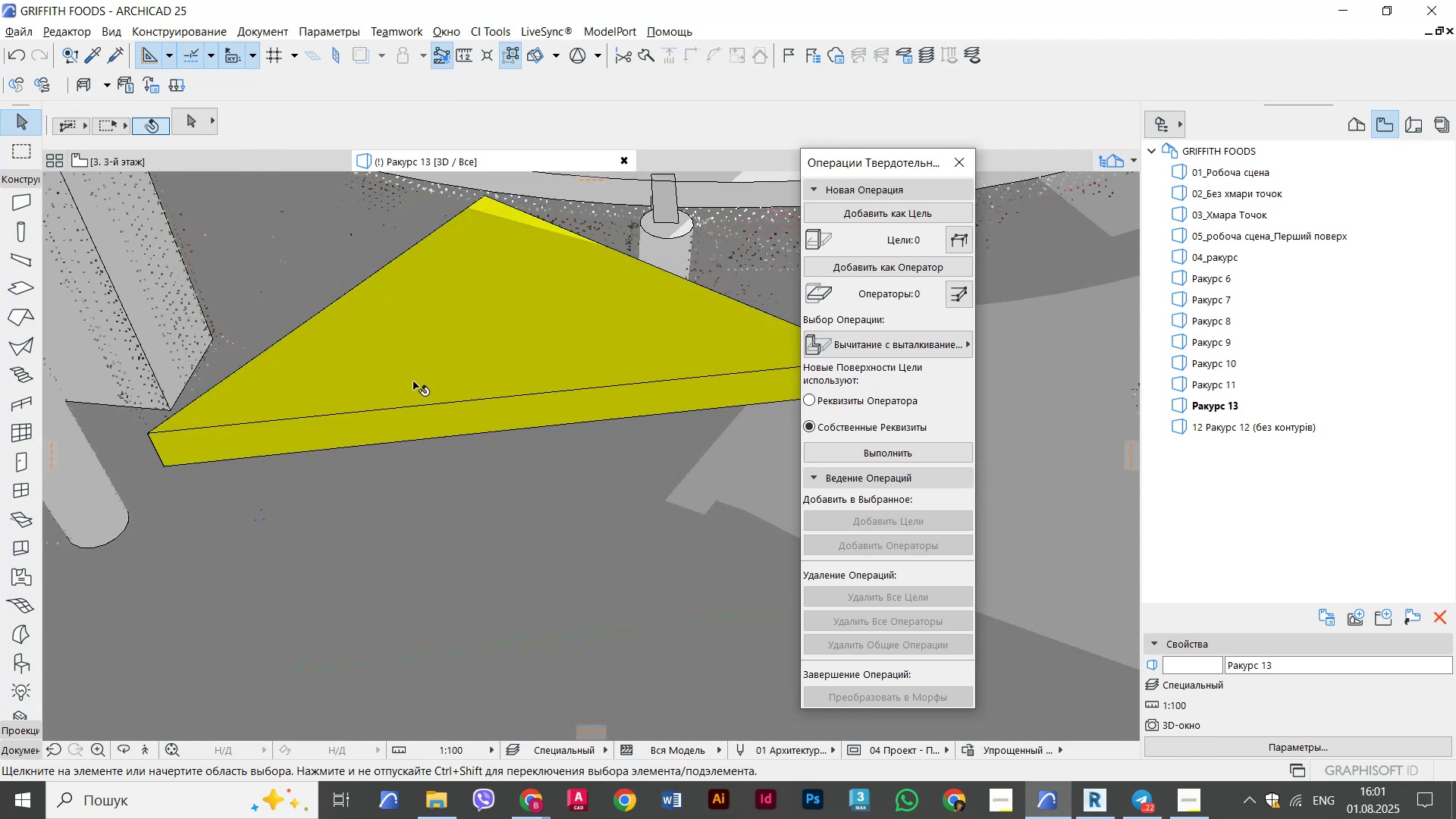 
left_click([413, 381])
 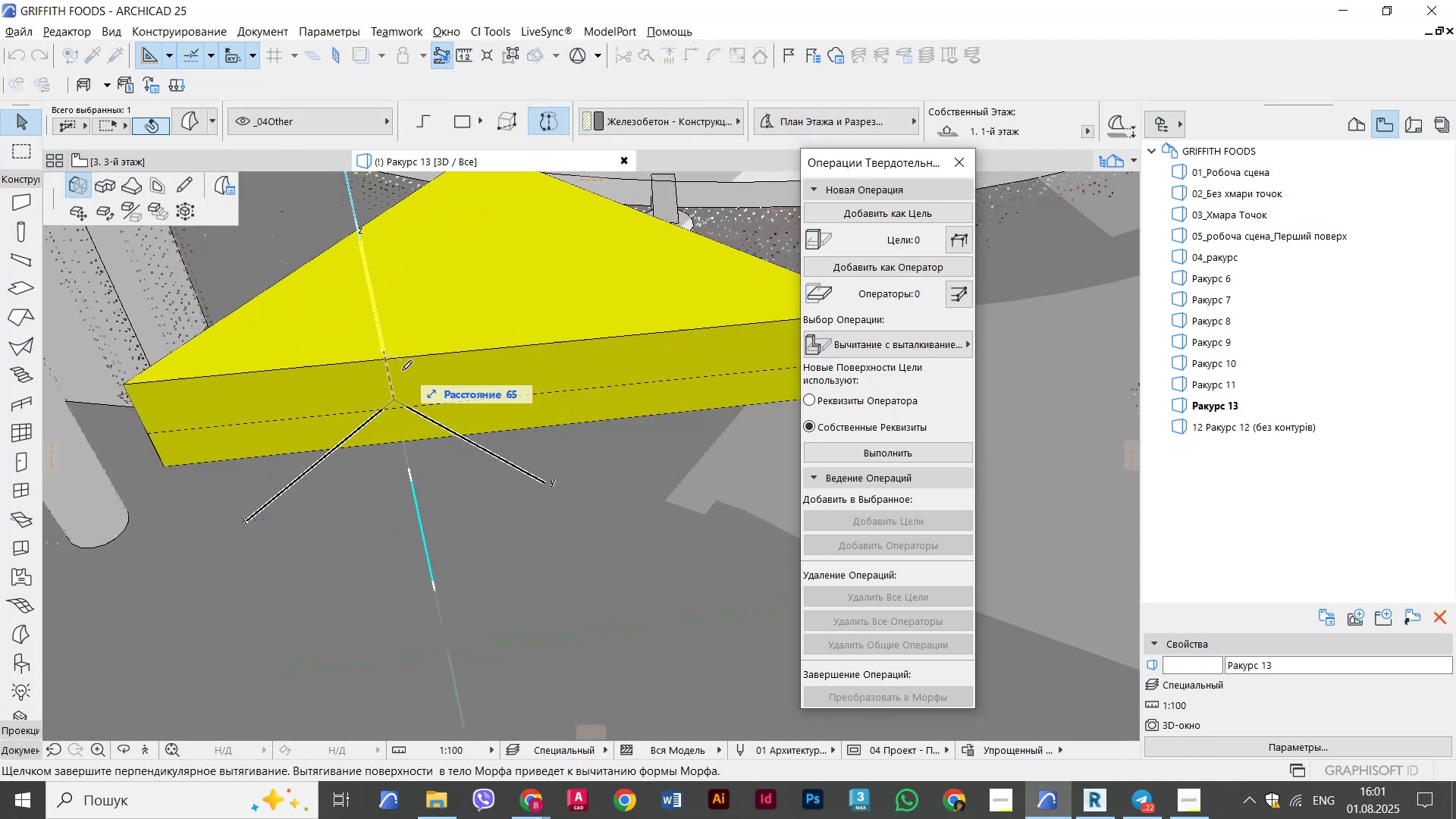 
key(Escape)
 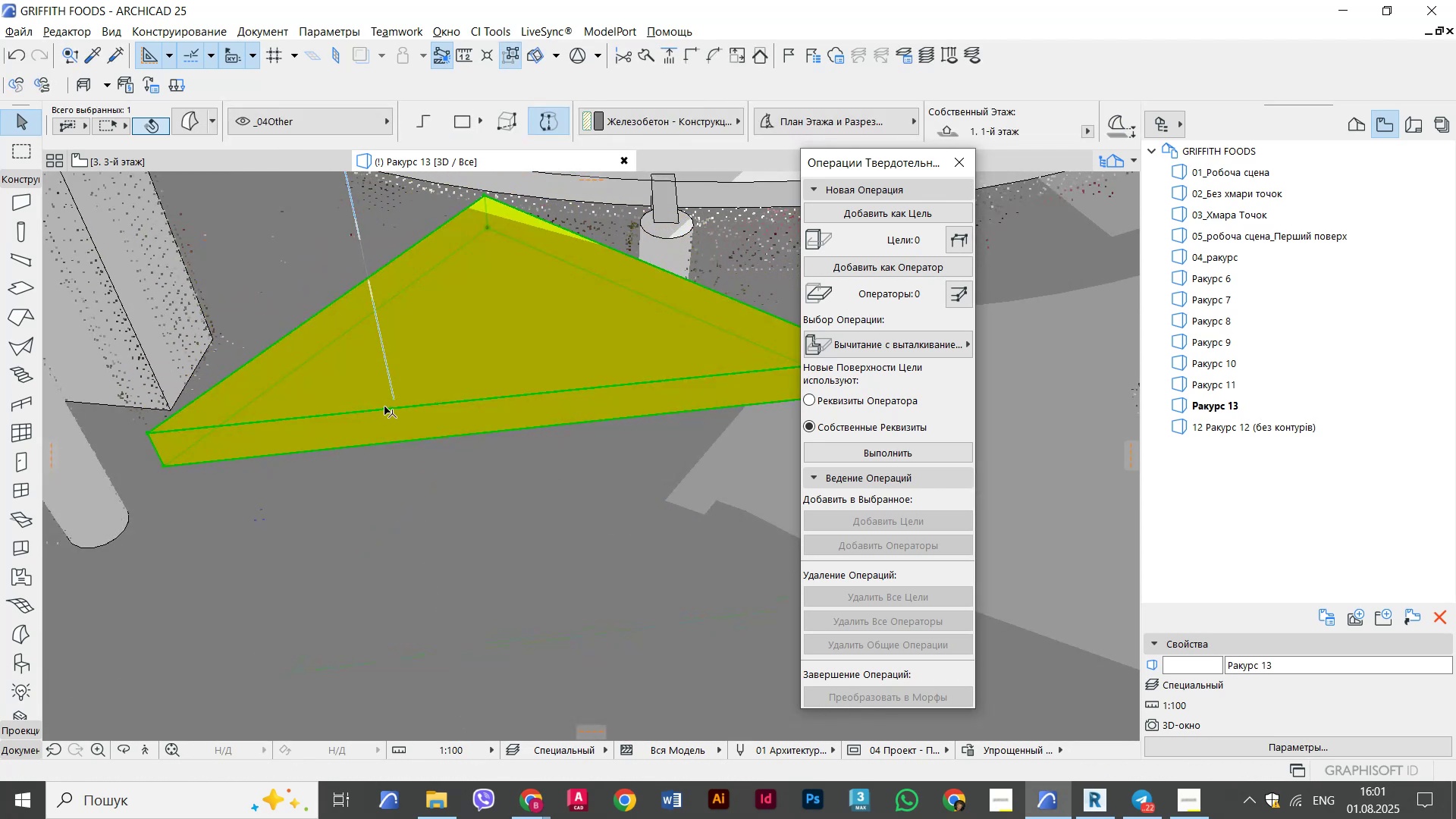 
left_click([384, 406])
 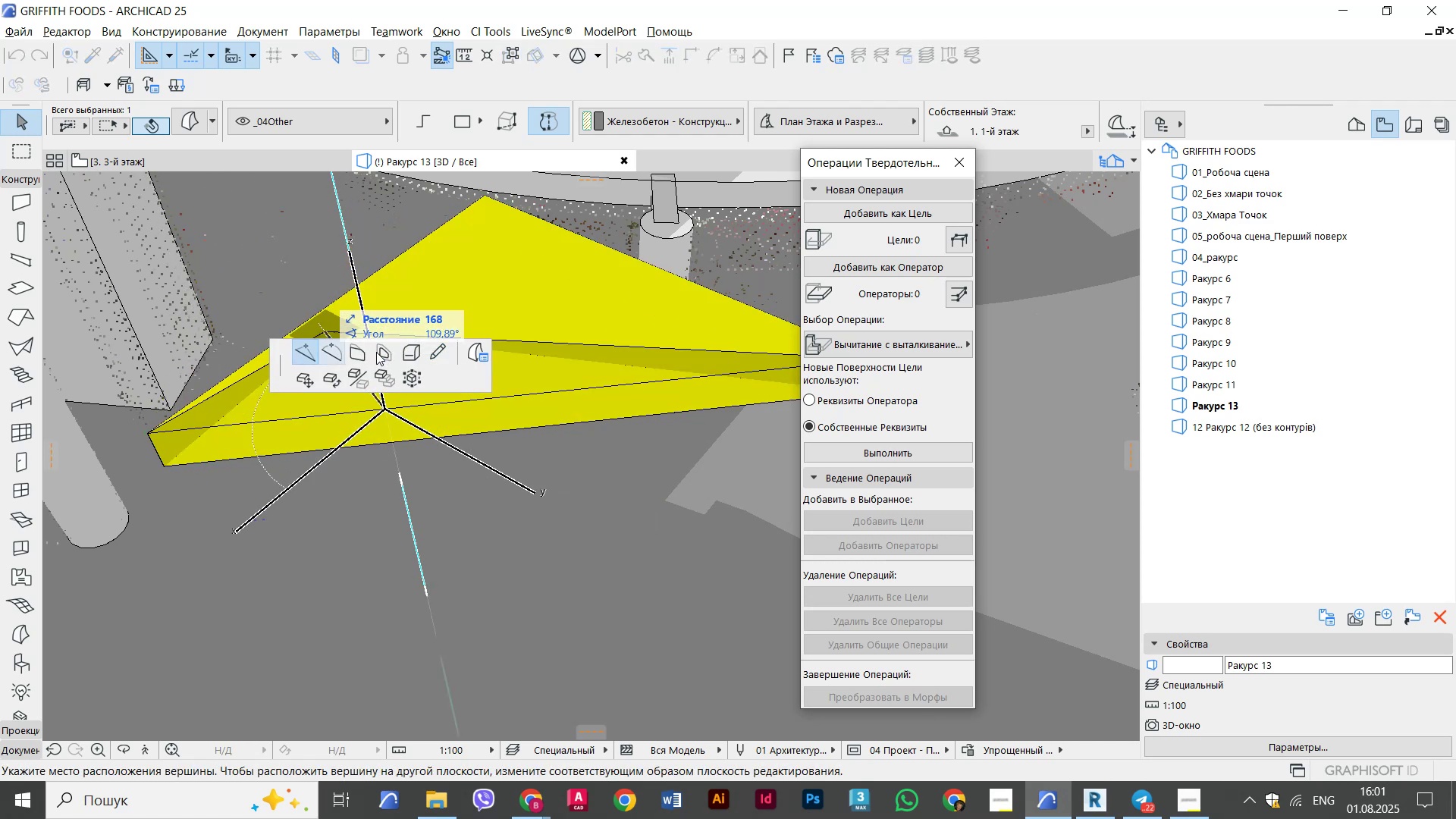 
left_click([384, 356])
 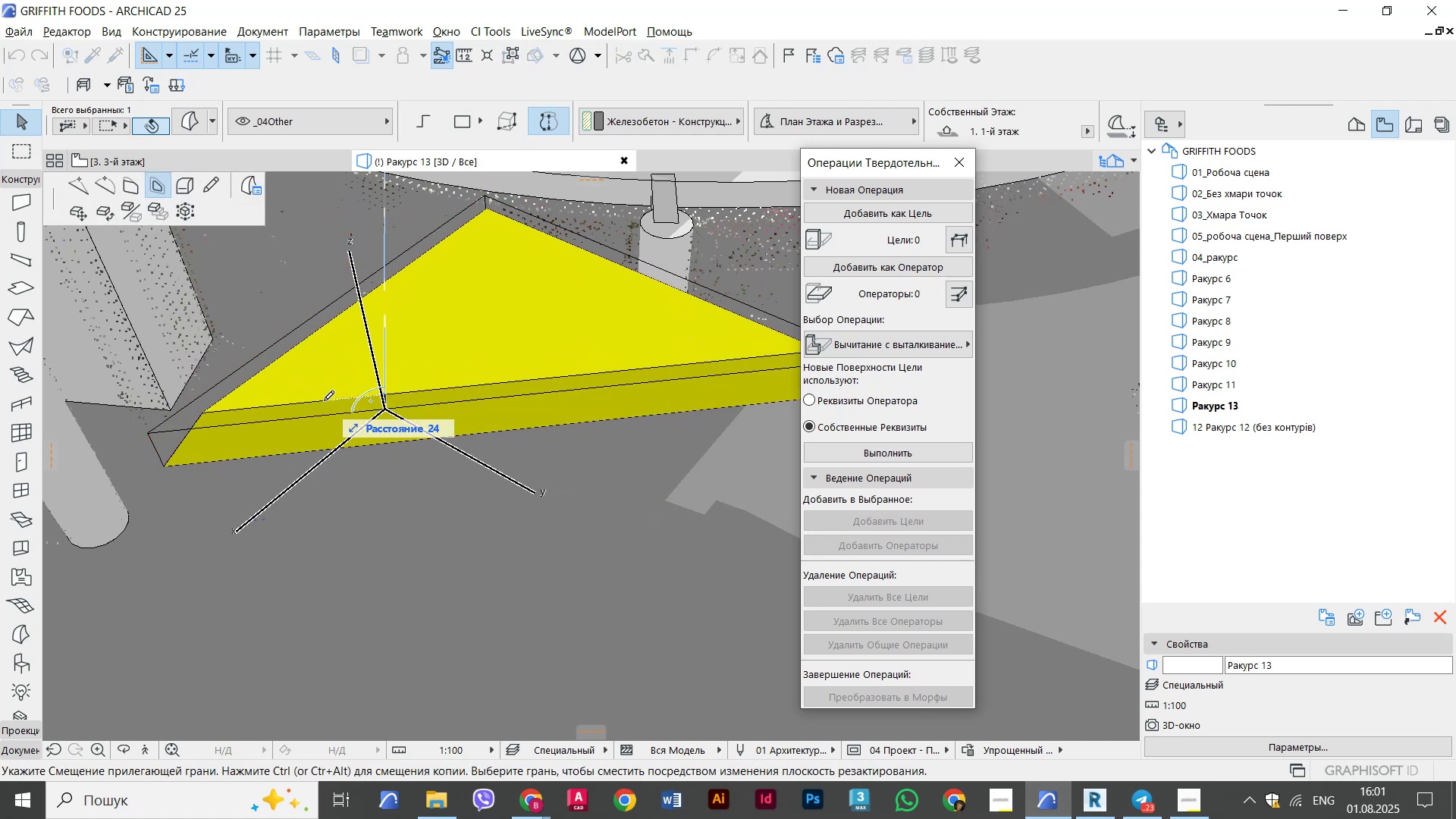 
left_click([318, 406])
 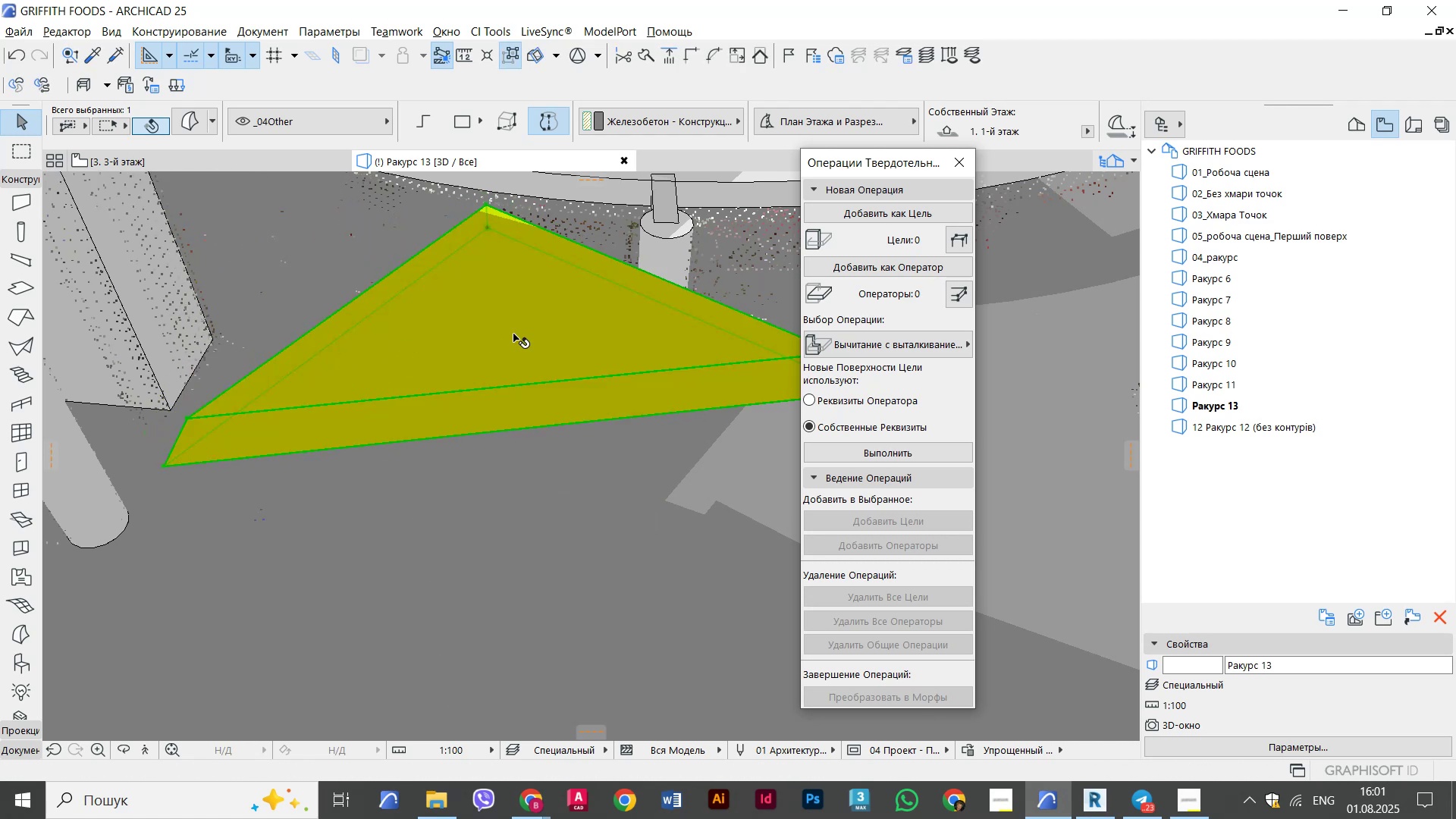 
left_click([487, 340])
 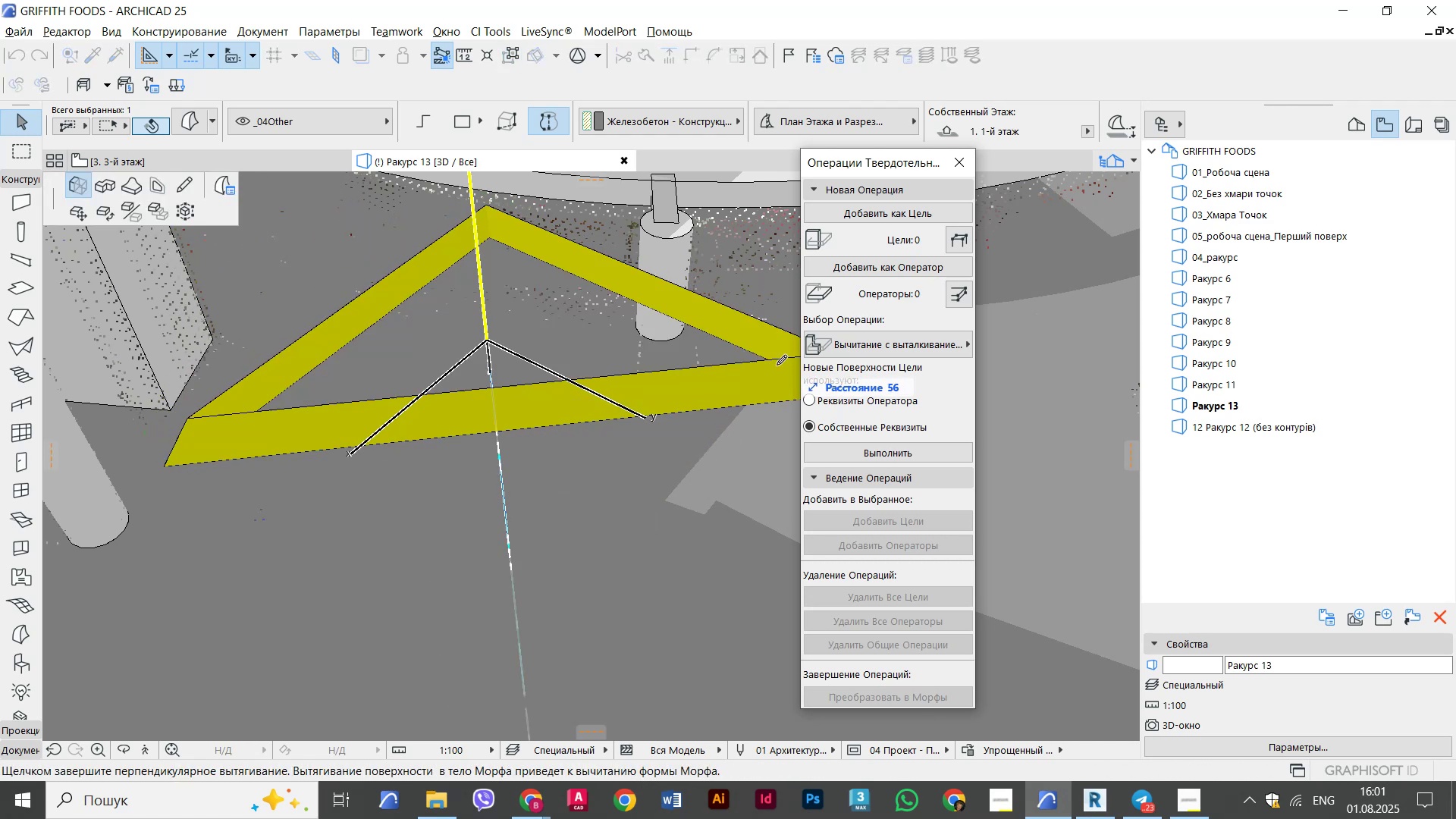 
hold_key(key=ShiftLeft, duration=0.71)
 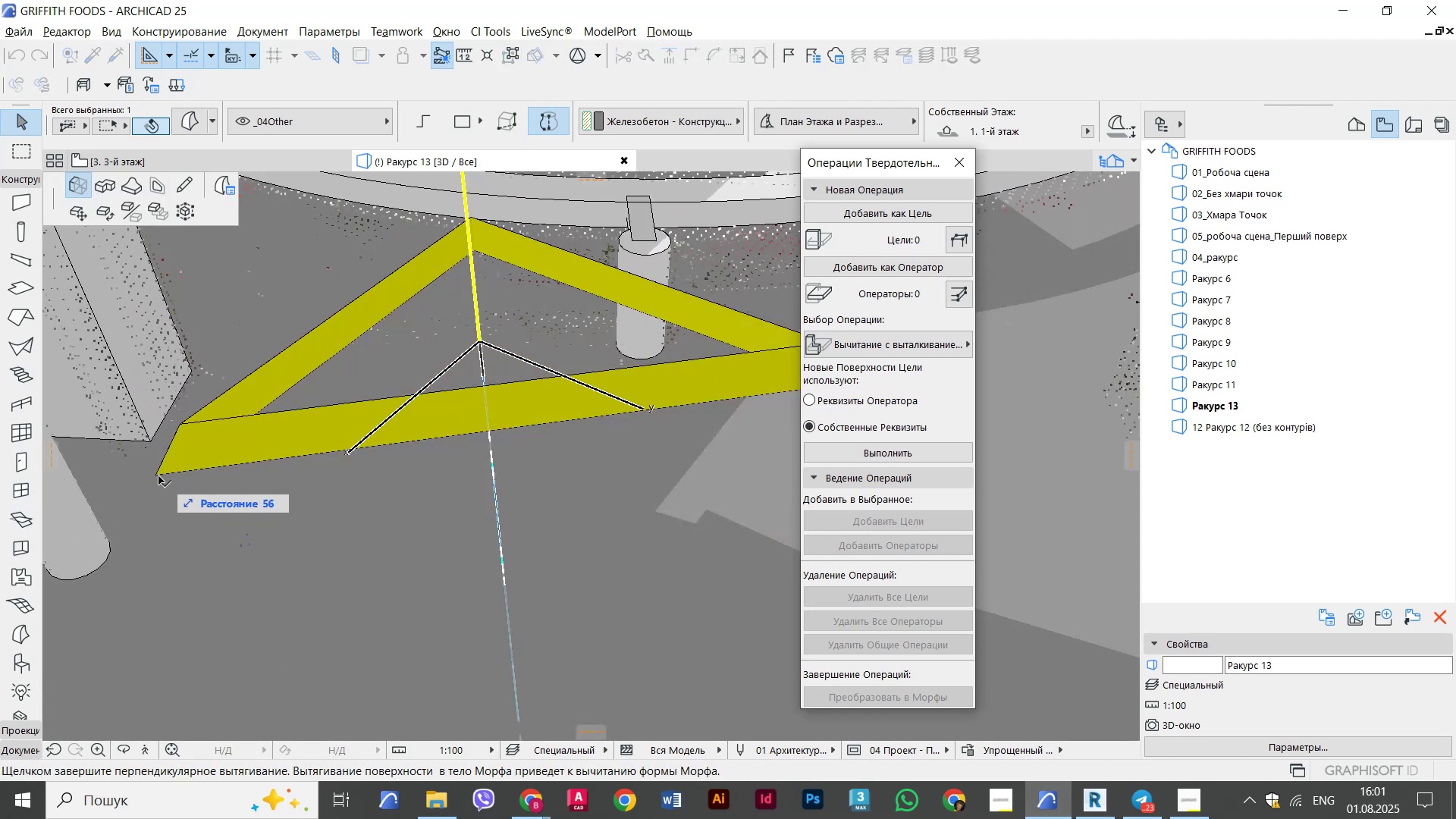 
left_click([158, 476])
 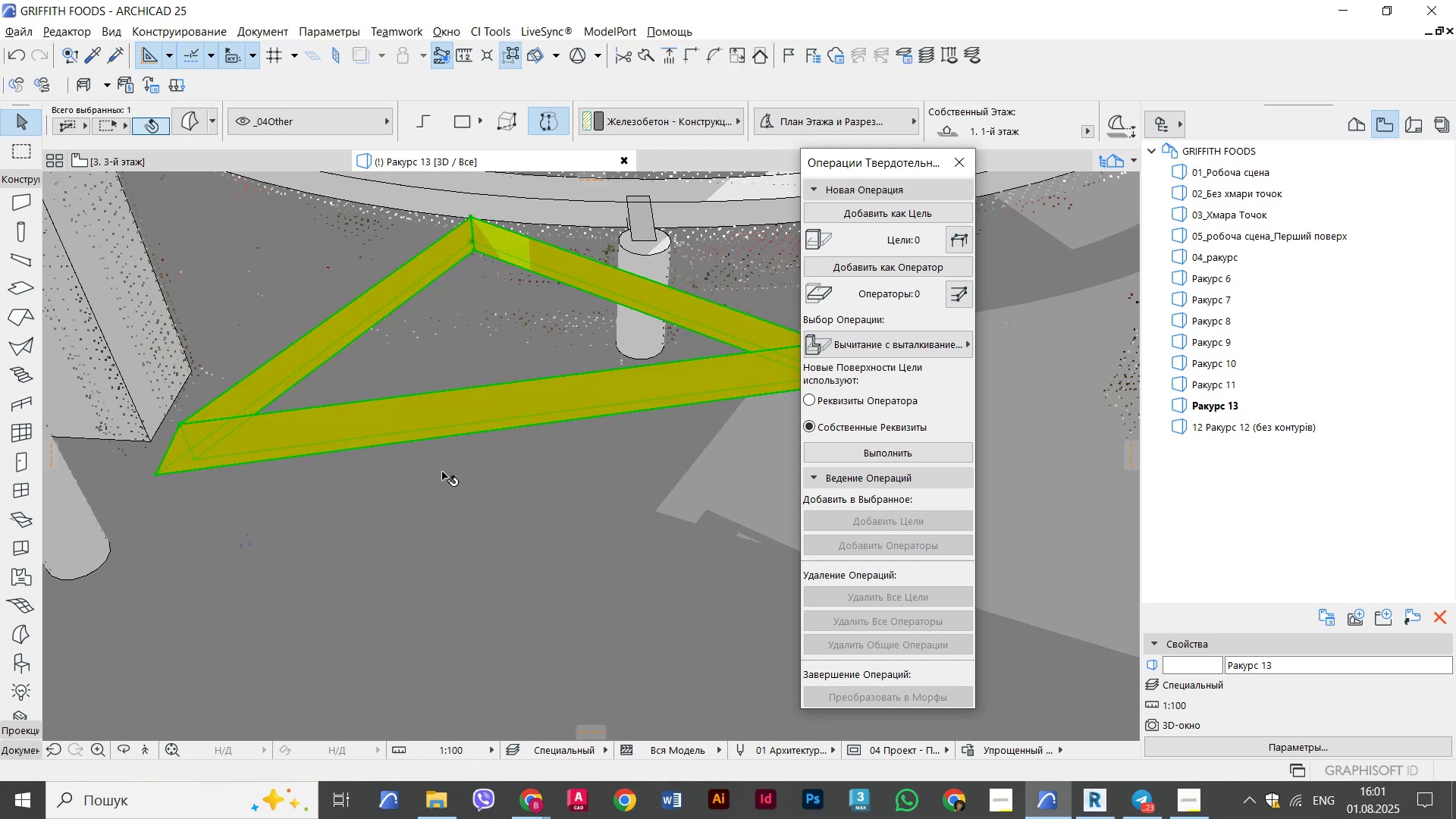 
hold_key(key=ShiftLeft, duration=1.21)
 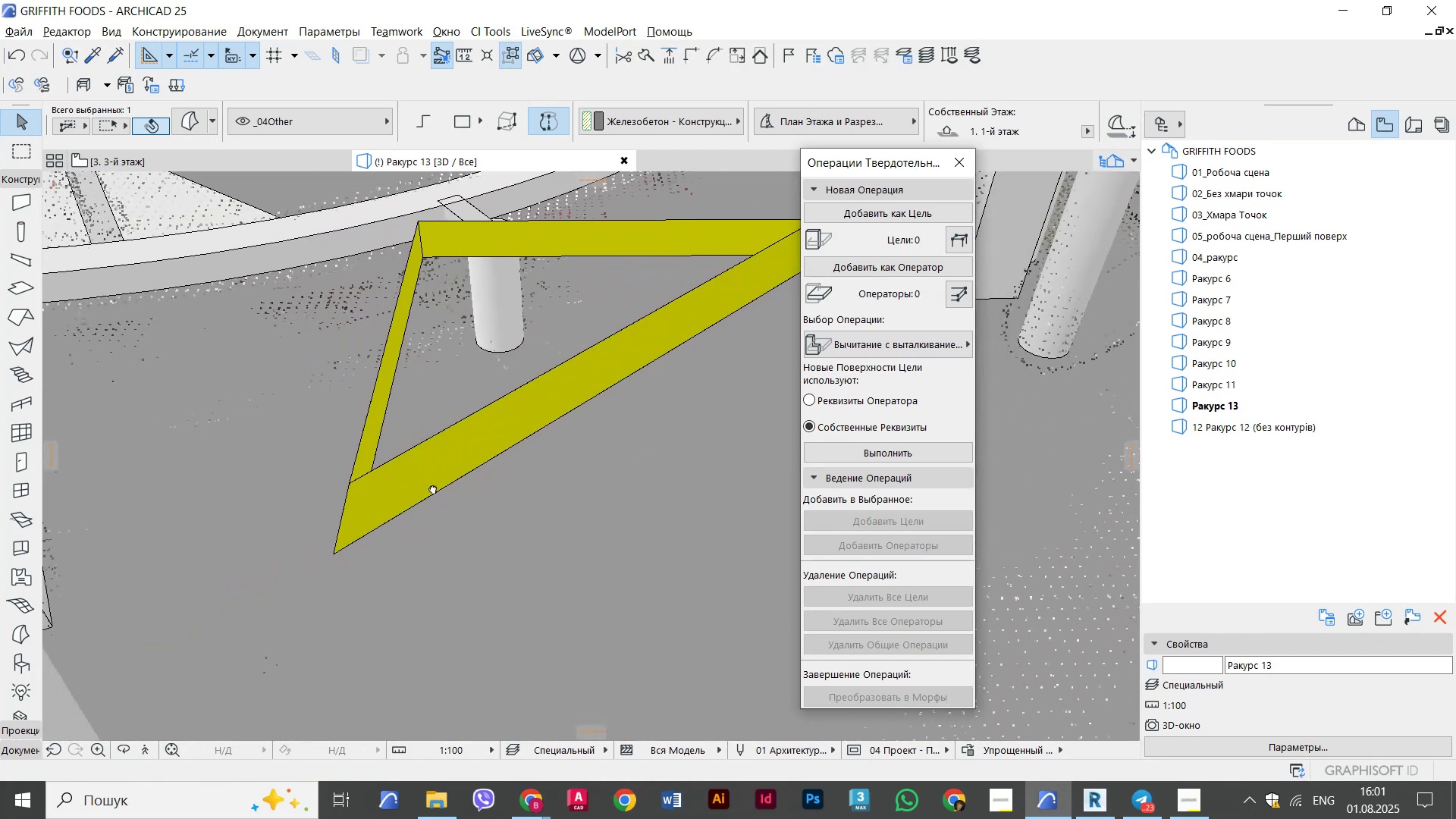 
hold_key(key=ShiftLeft, duration=0.57)
 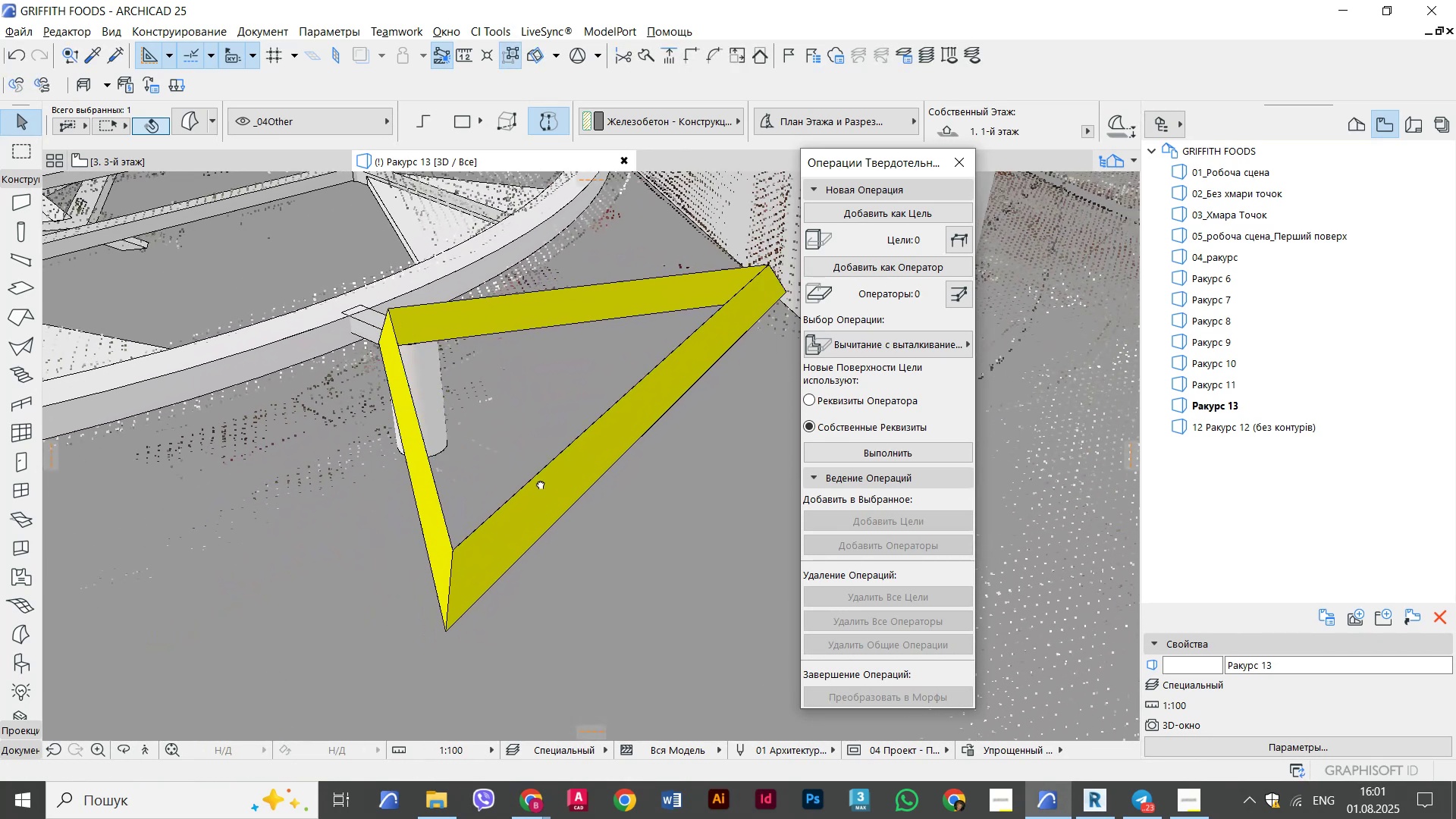 
hold_key(key=ShiftLeft, duration=1.27)
 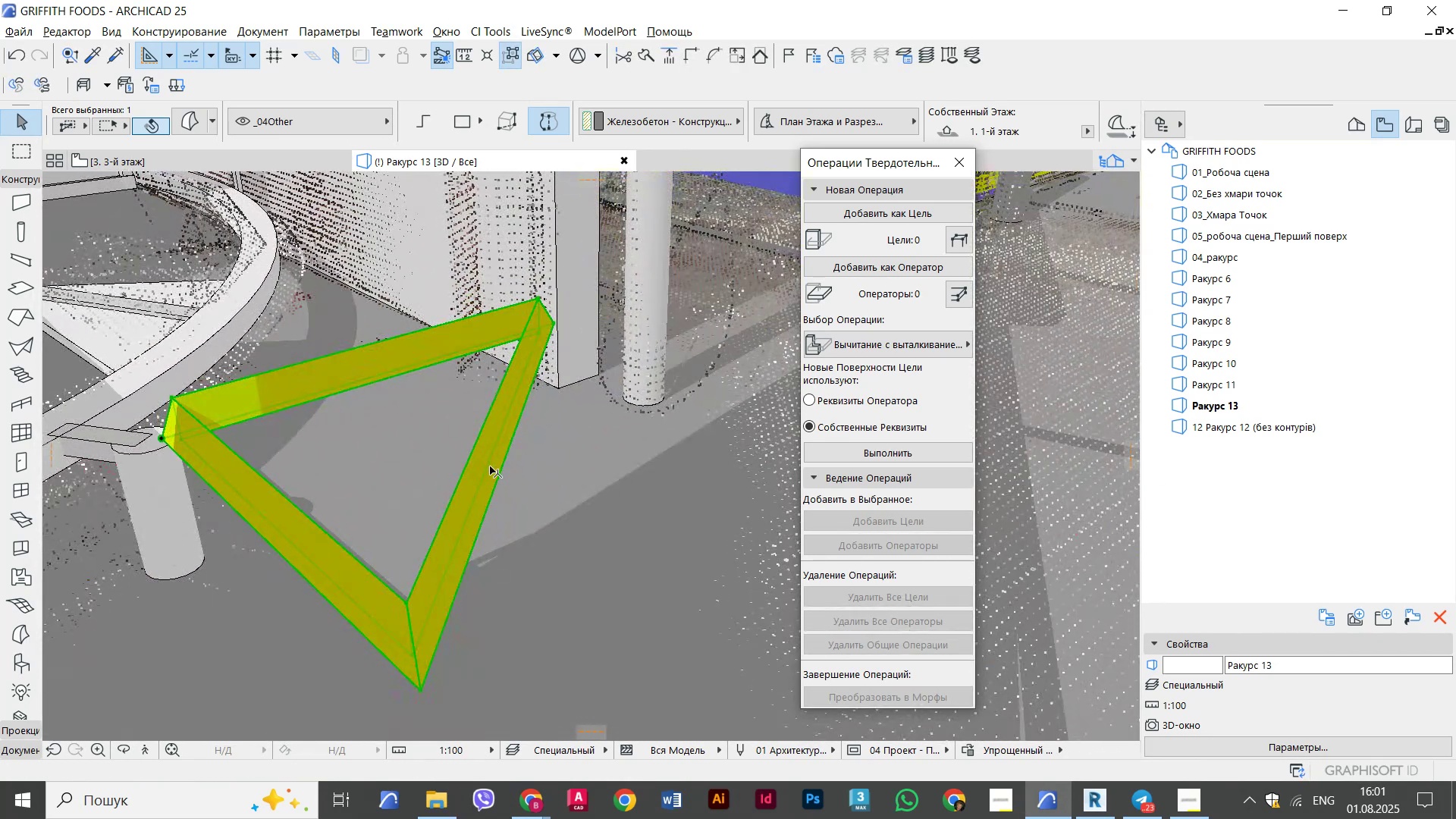 
left_click([490, 466])
 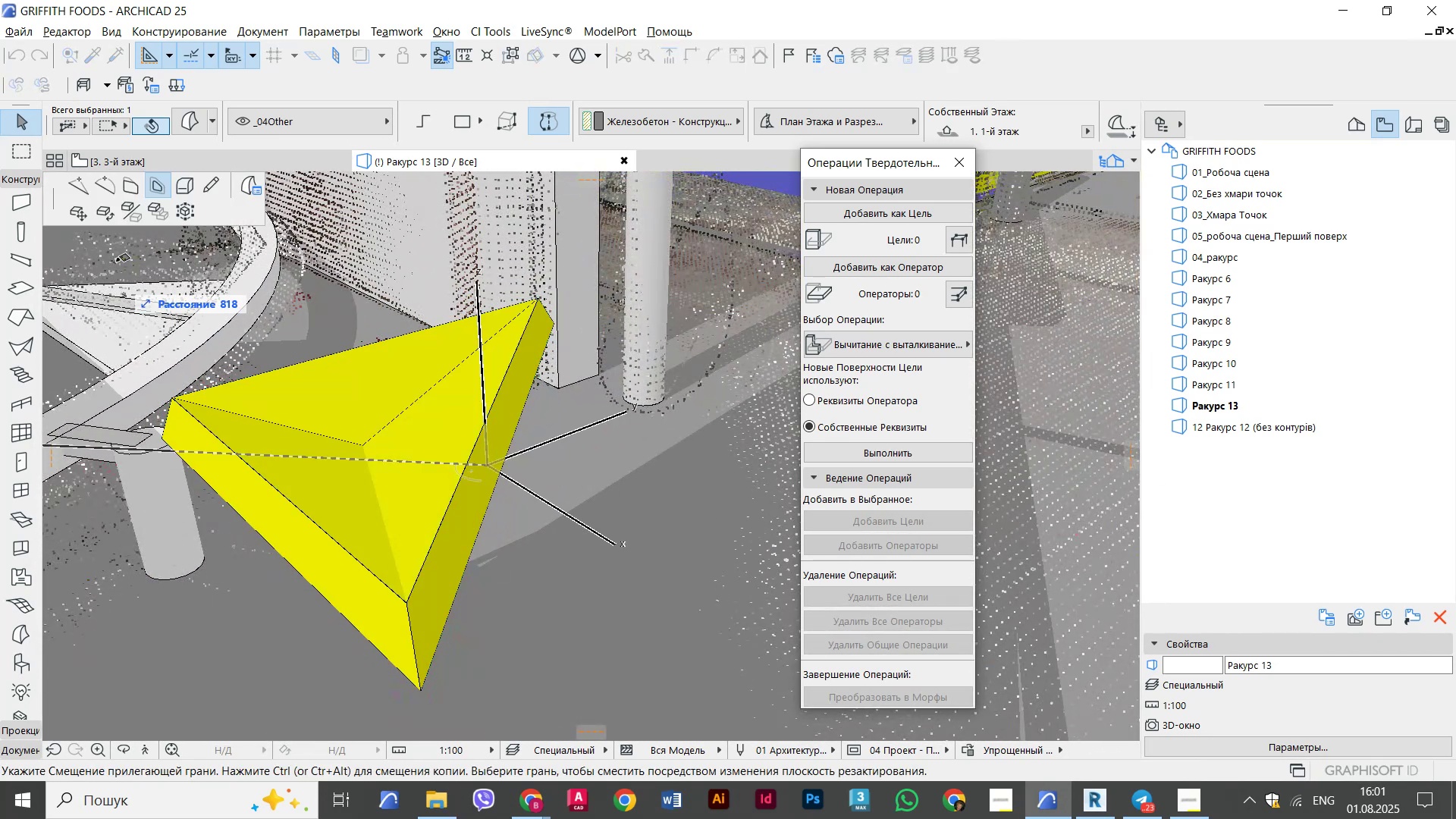 
left_click([103, 213])
 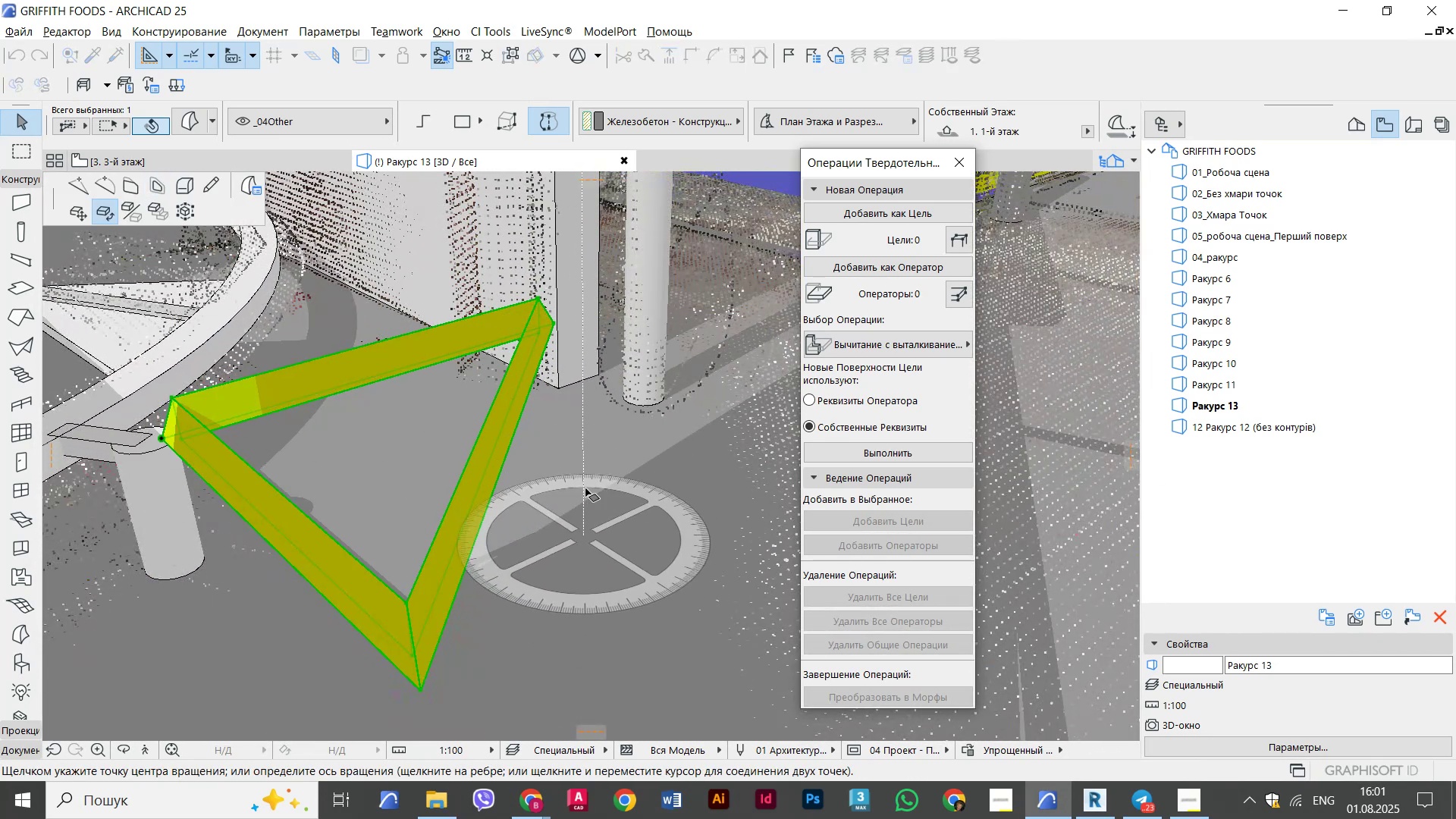 
hold_key(key=ShiftLeft, duration=0.53)
 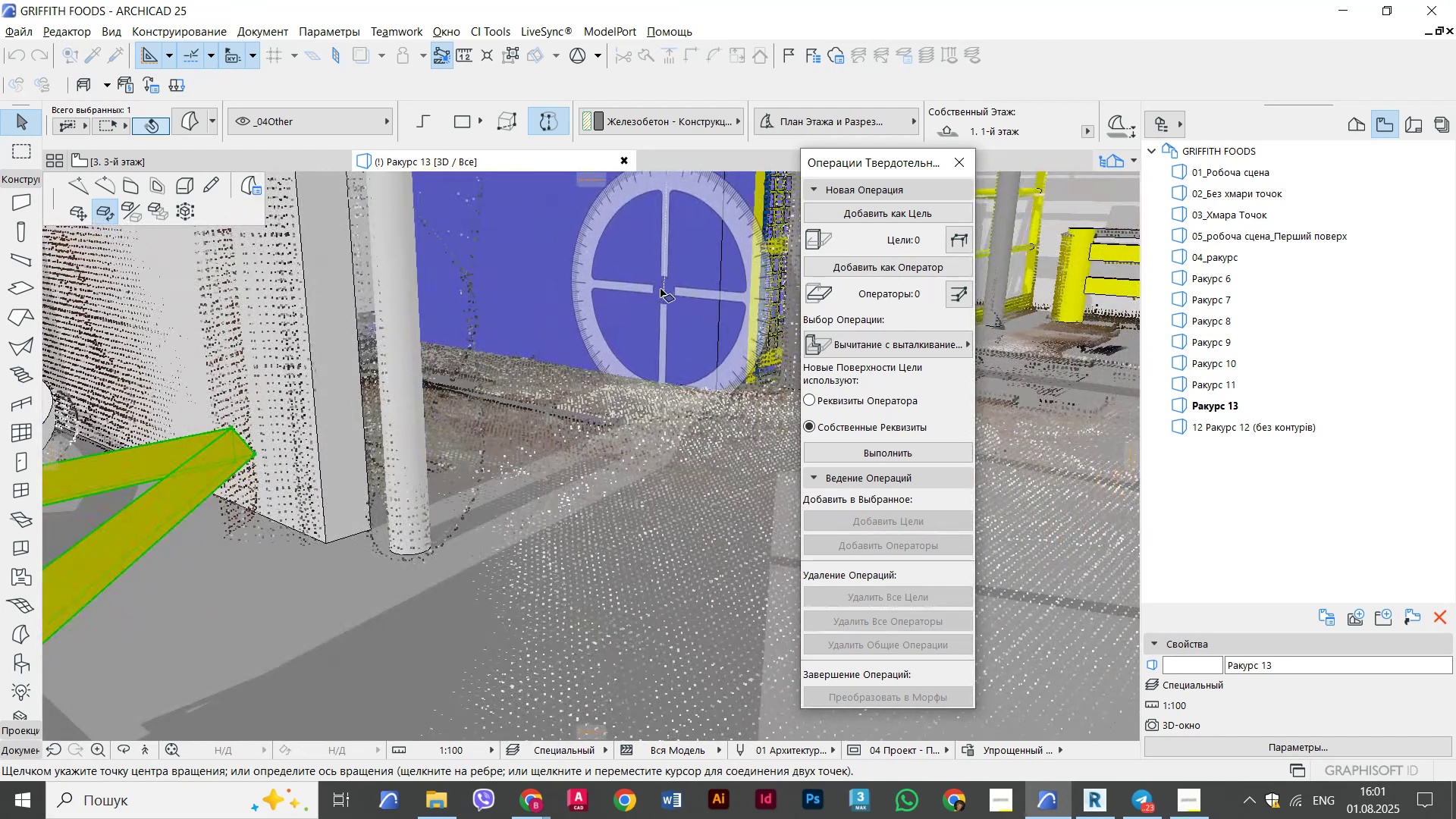 
left_click([659, 284])
 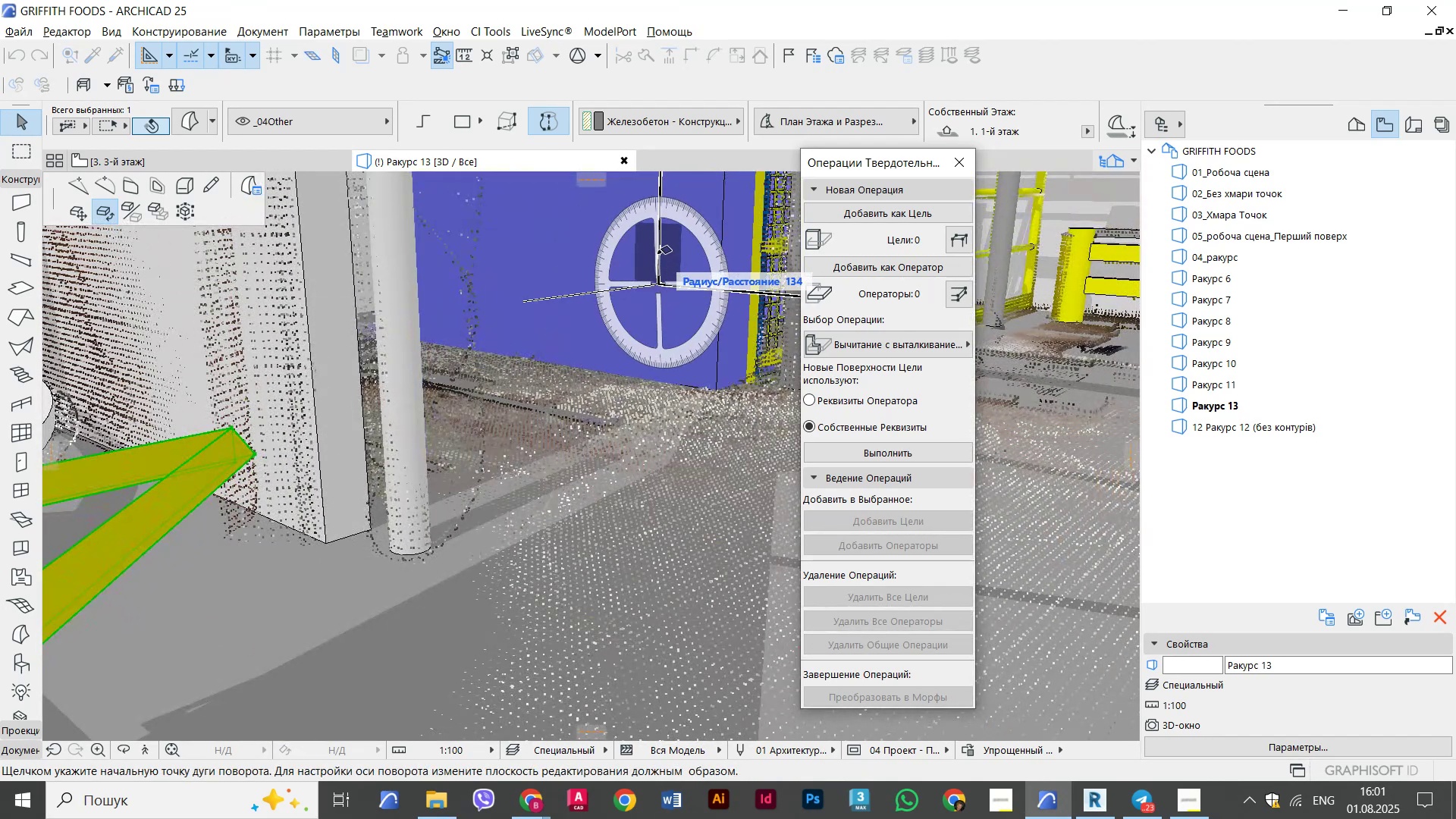 
hold_key(key=ShiftLeft, duration=0.54)
left_click([664, 237])
 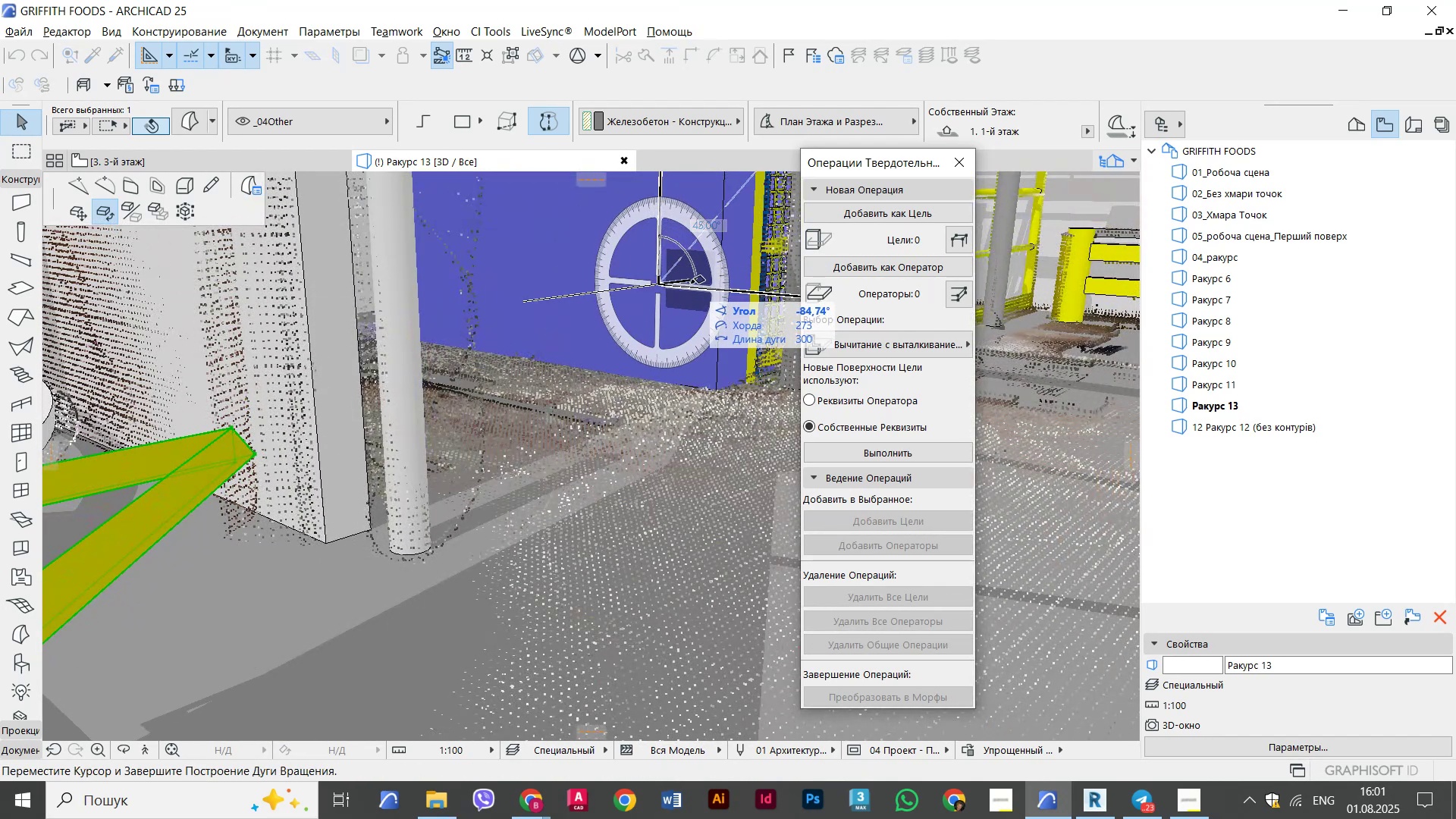 
hold_key(key=ShiftLeft, duration=0.66)
left_click([701, 297])
 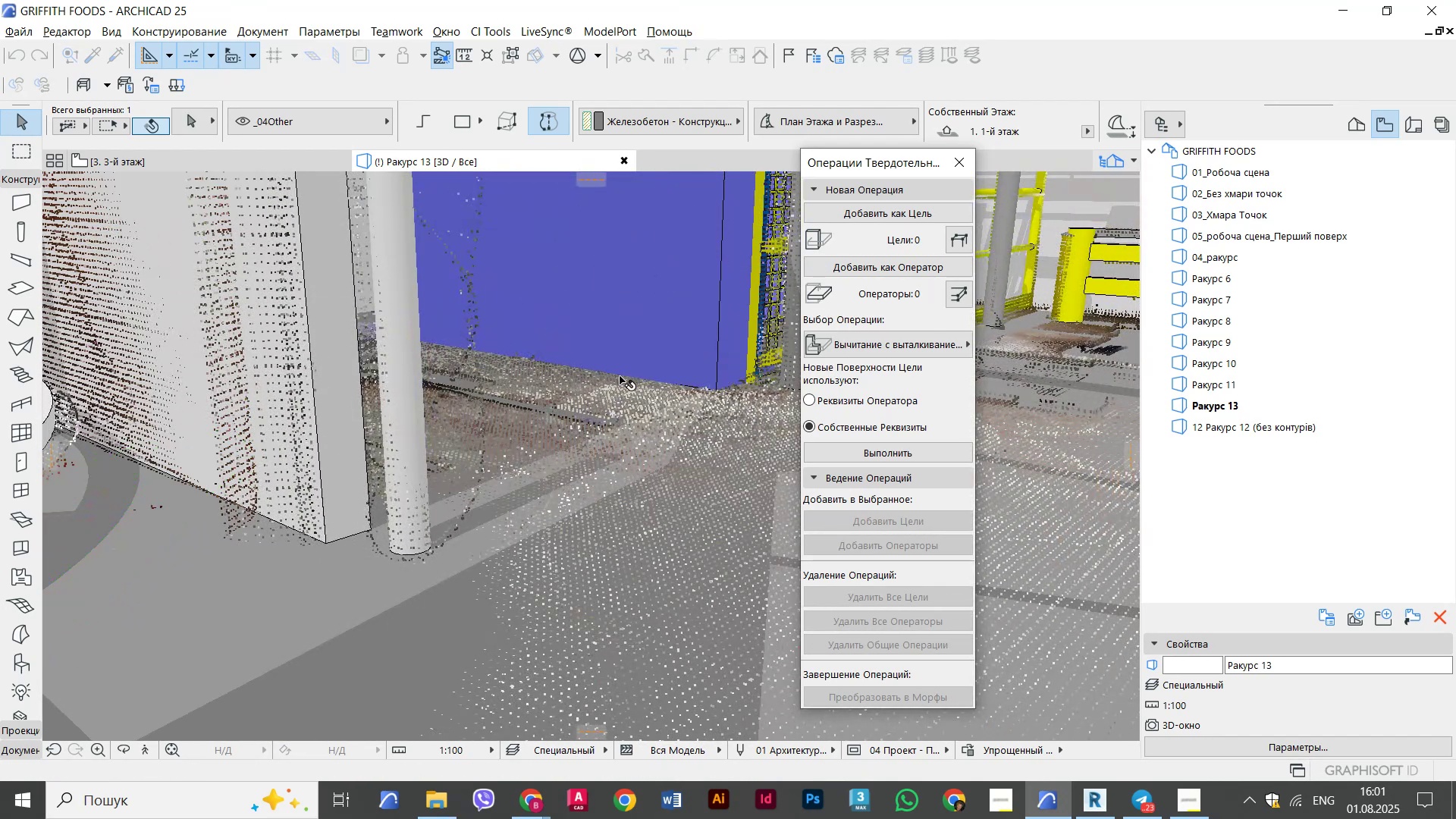 
scroll: coordinate [566, 433], scroll_direction: down, amount: 3.0
 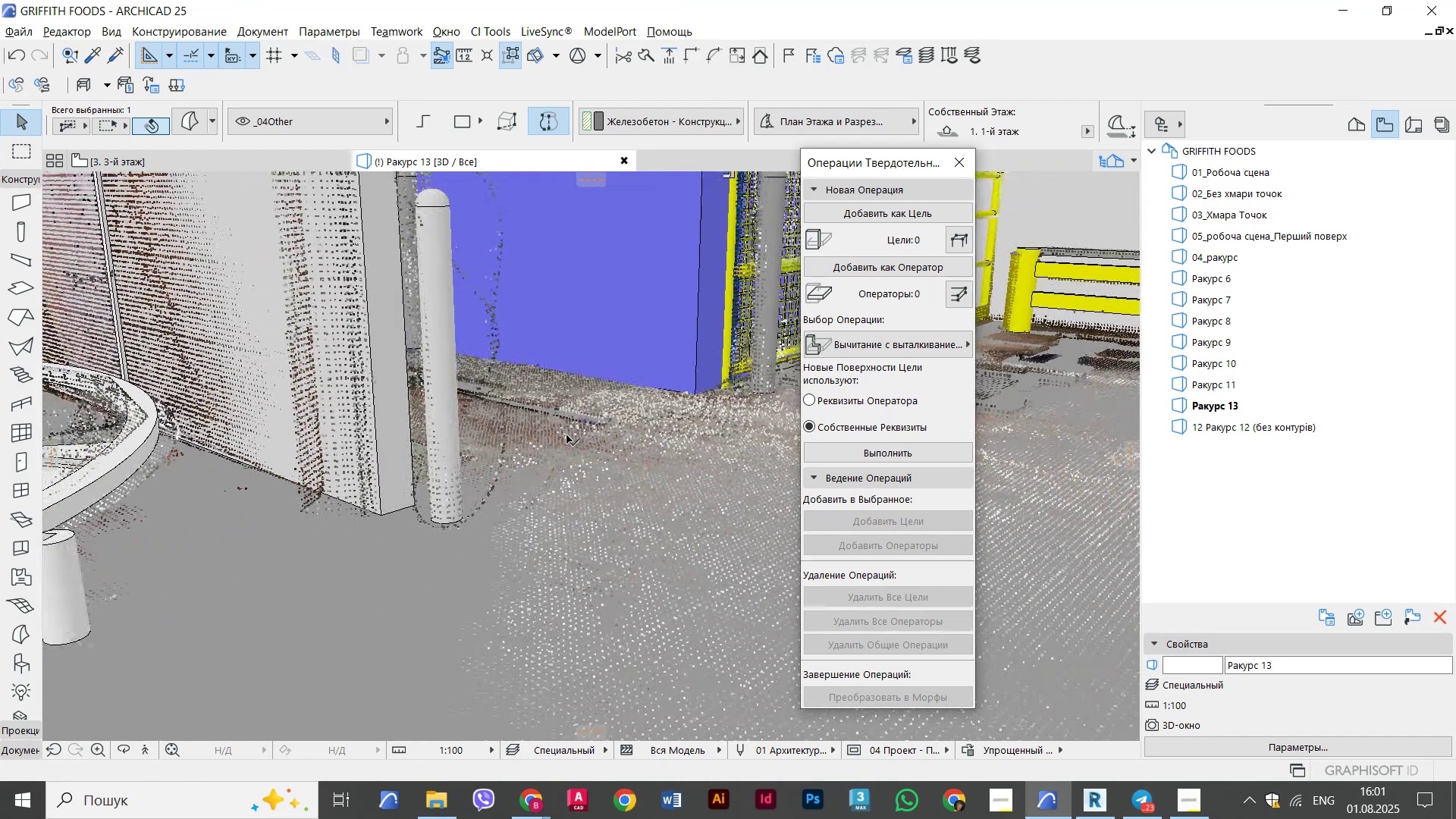 
hold_key(key=ShiftLeft, duration=0.56)
 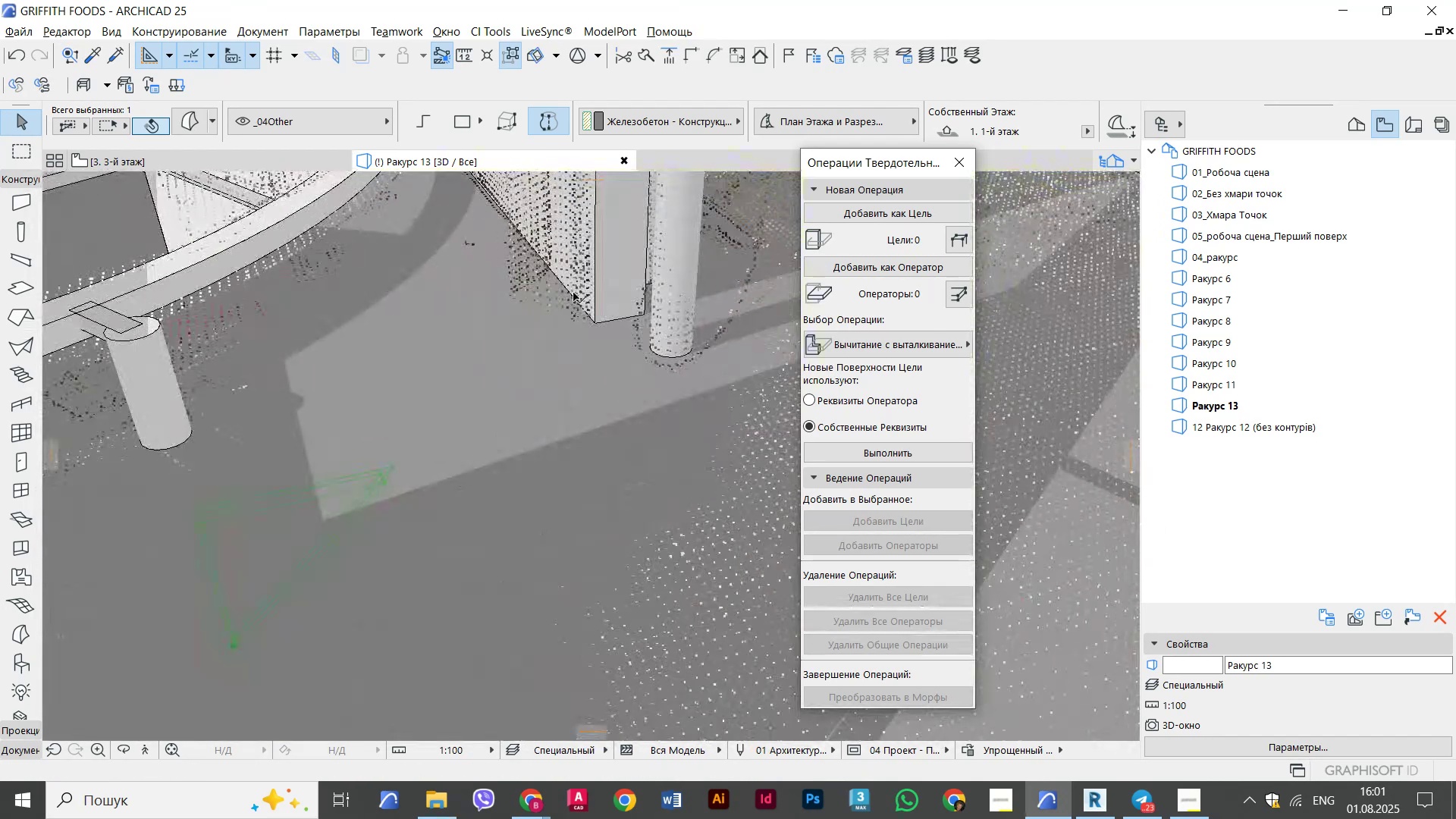 
scroll: coordinate [475, 393], scroll_direction: down, amount: 5.0
 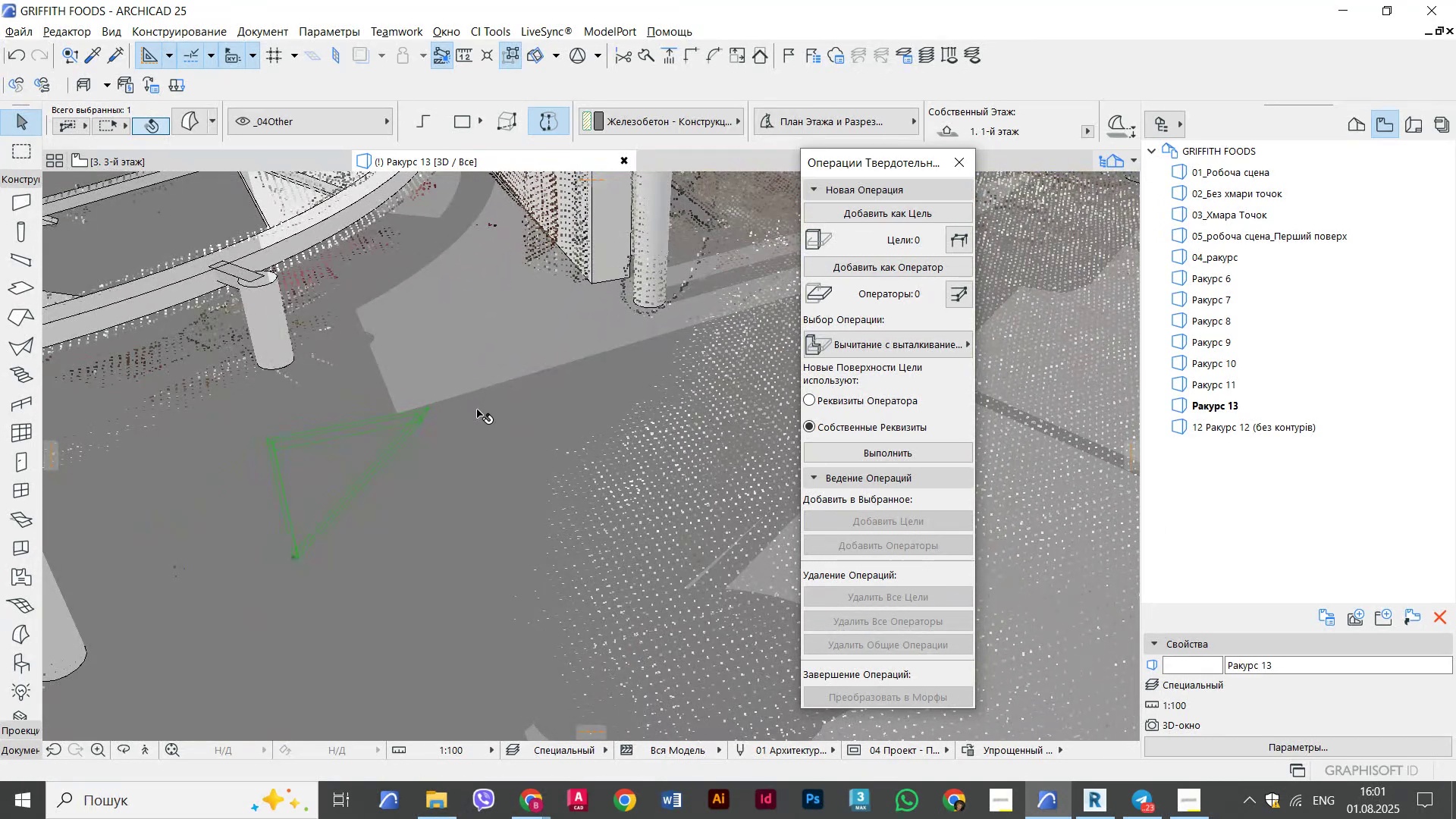 
hold_key(key=ShiftLeft, duration=3.23)
 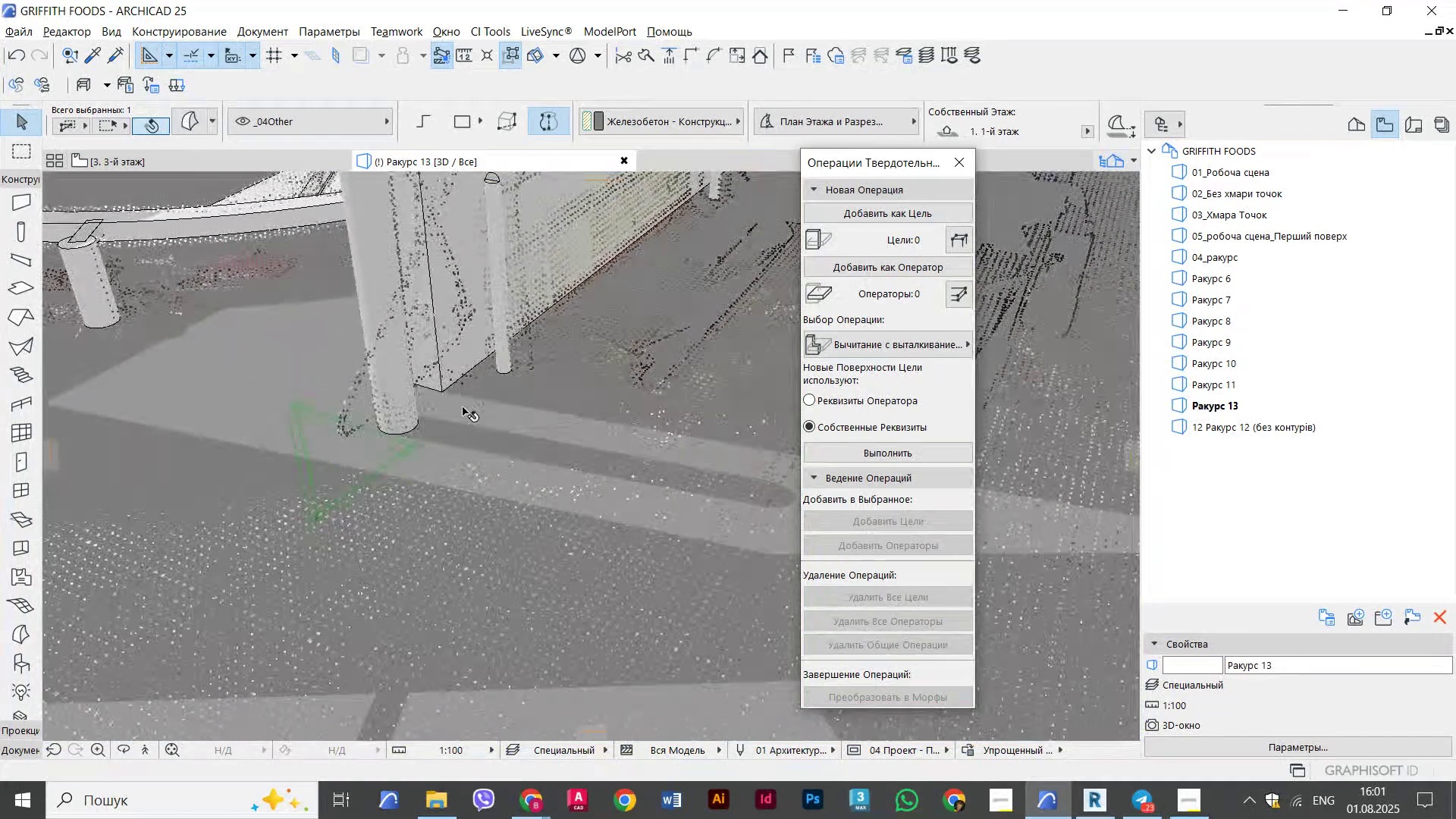 
scroll: coordinate [469, 475], scroll_direction: down, amount: 6.0
 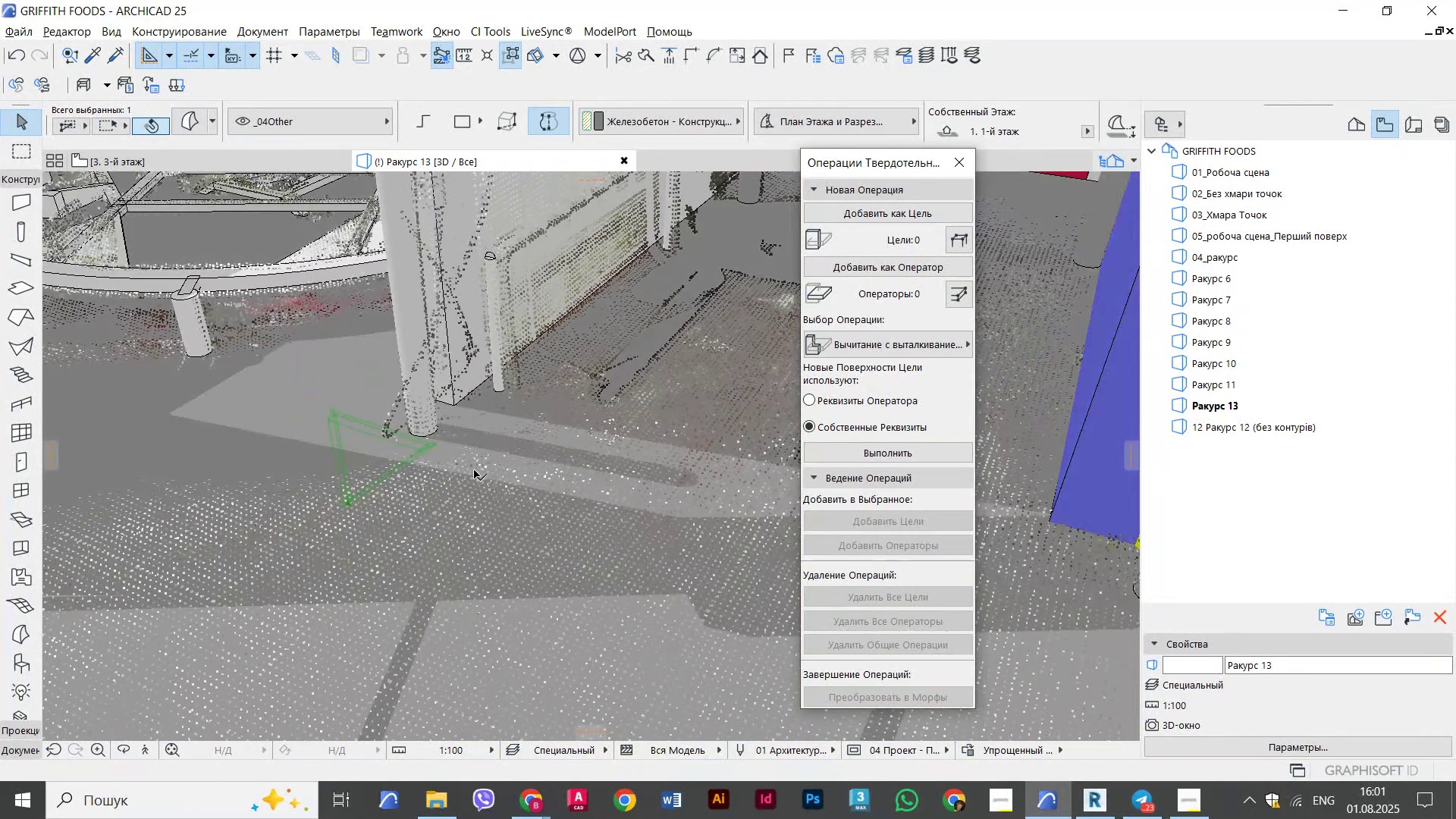 
key(Control+D)
 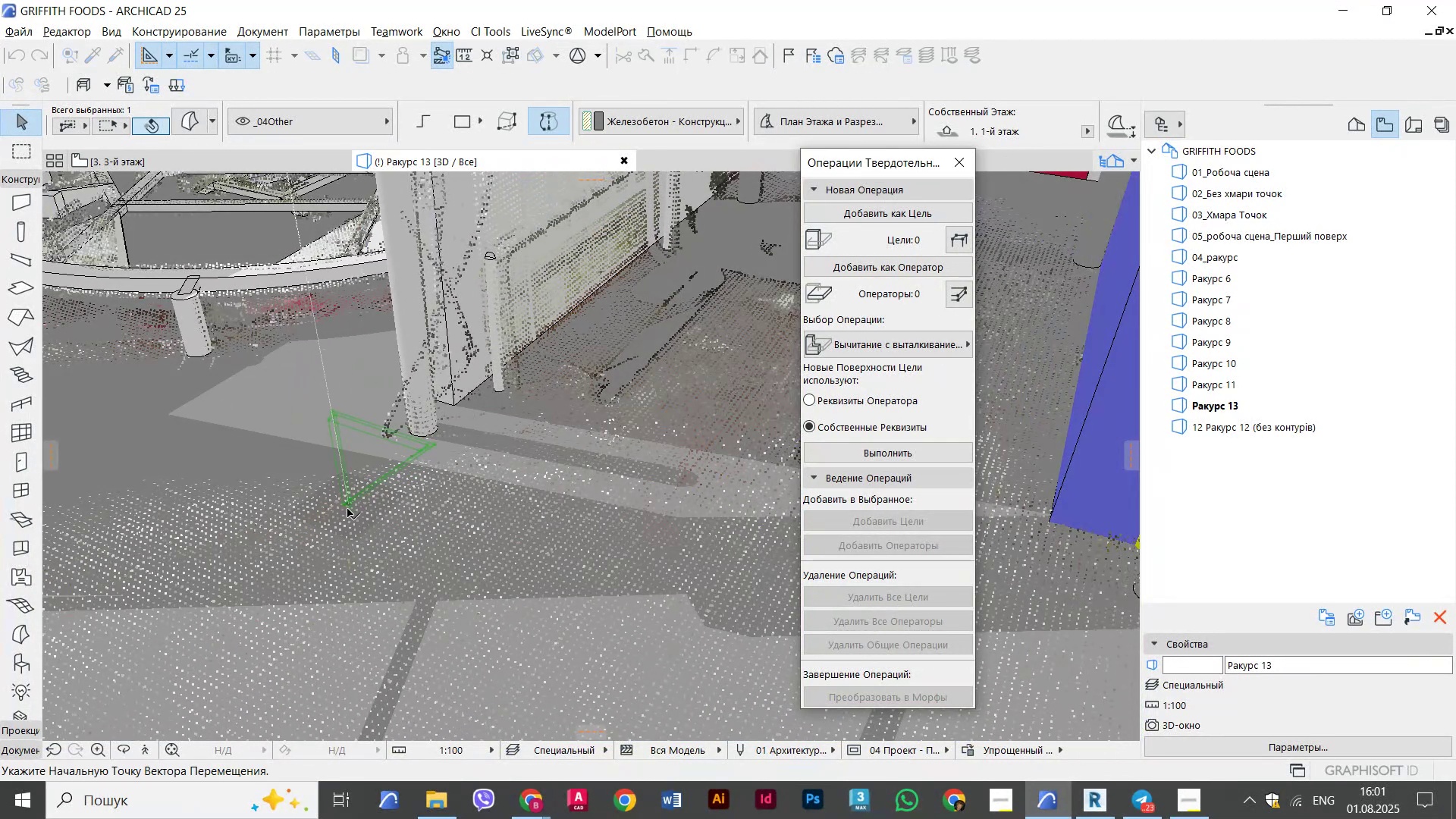 
left_click([347, 508])
 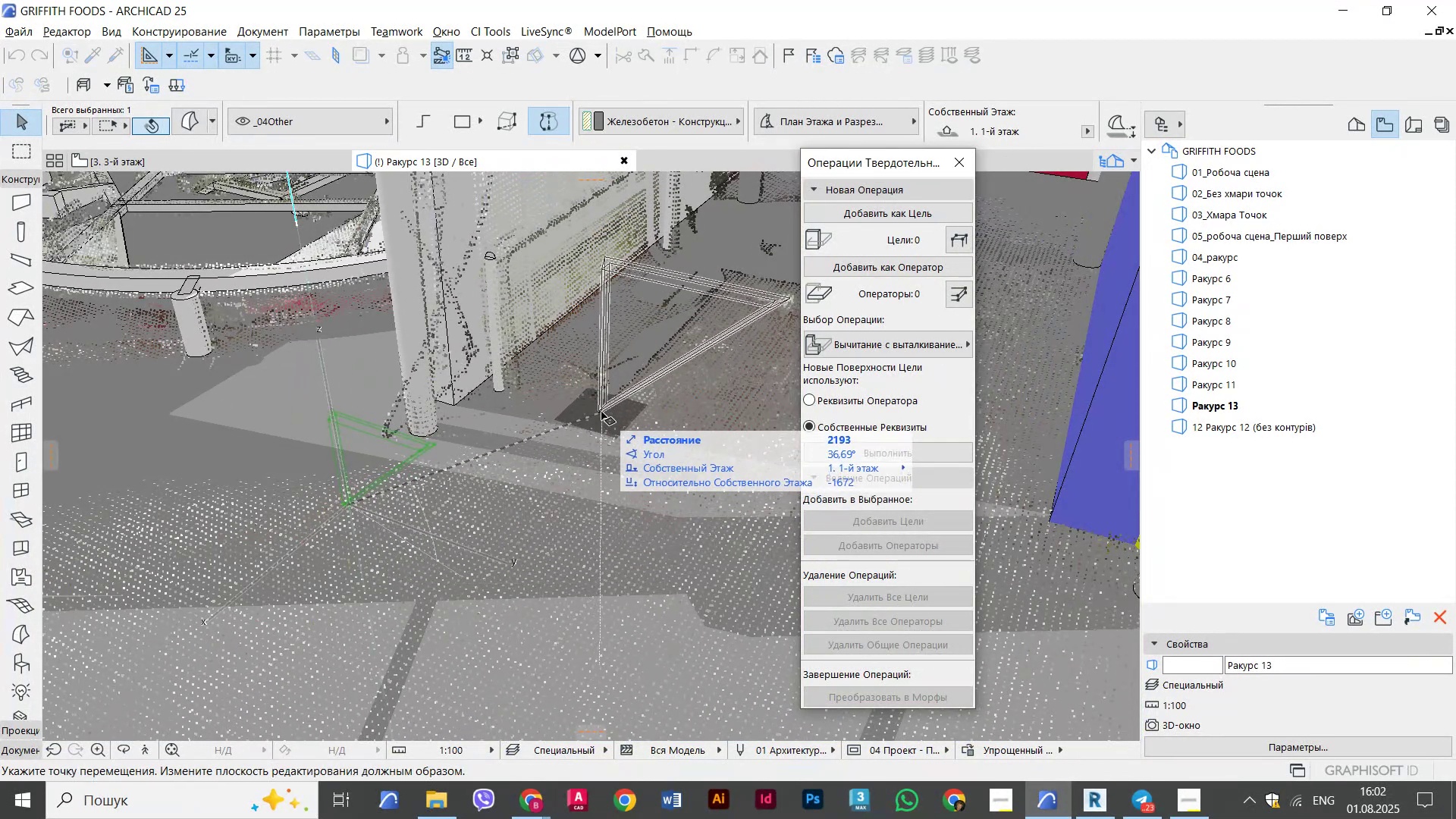 
left_click([602, 413])
 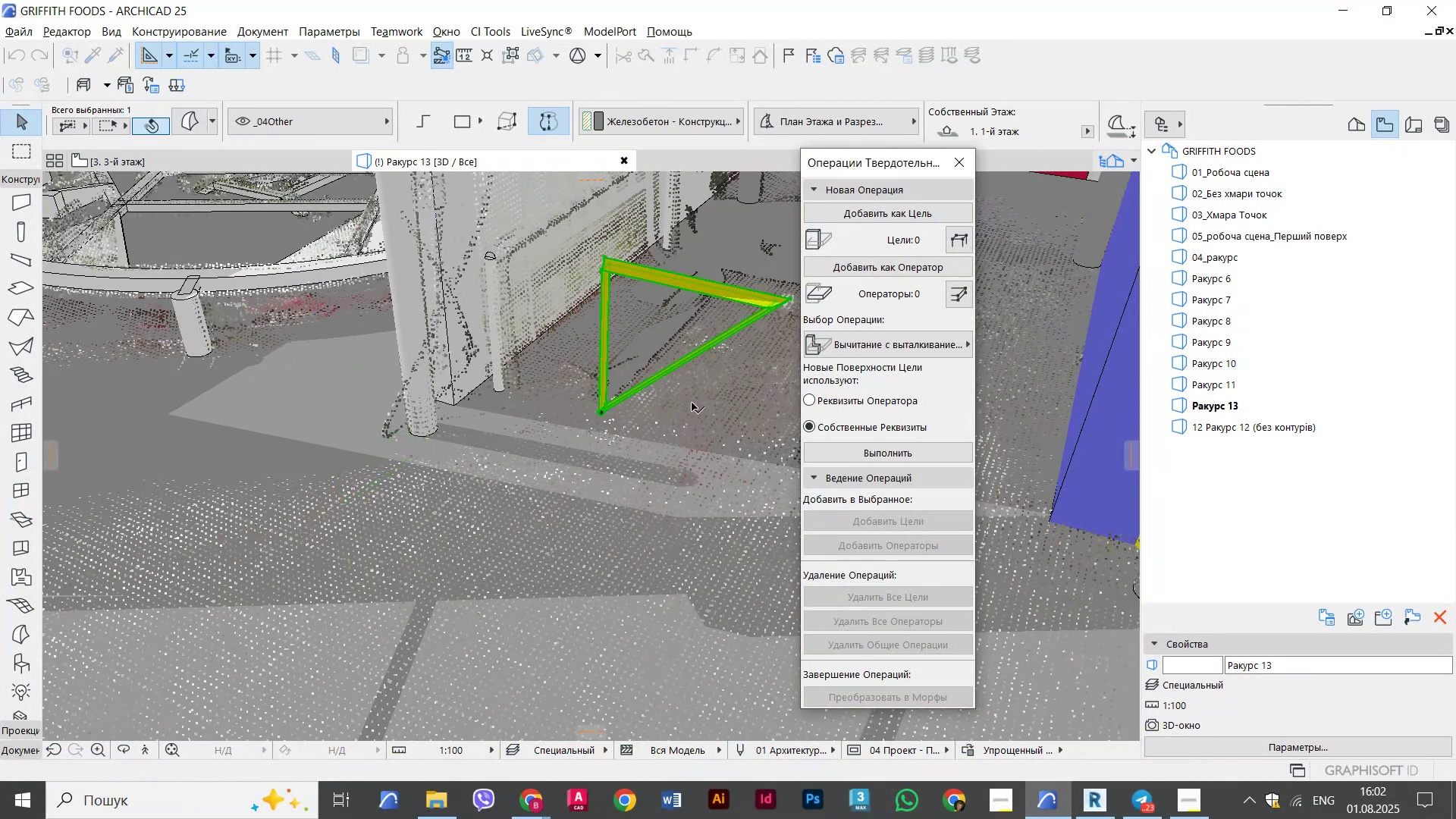 
scroll: coordinate [676, 364], scroll_direction: up, amount: 3.0
 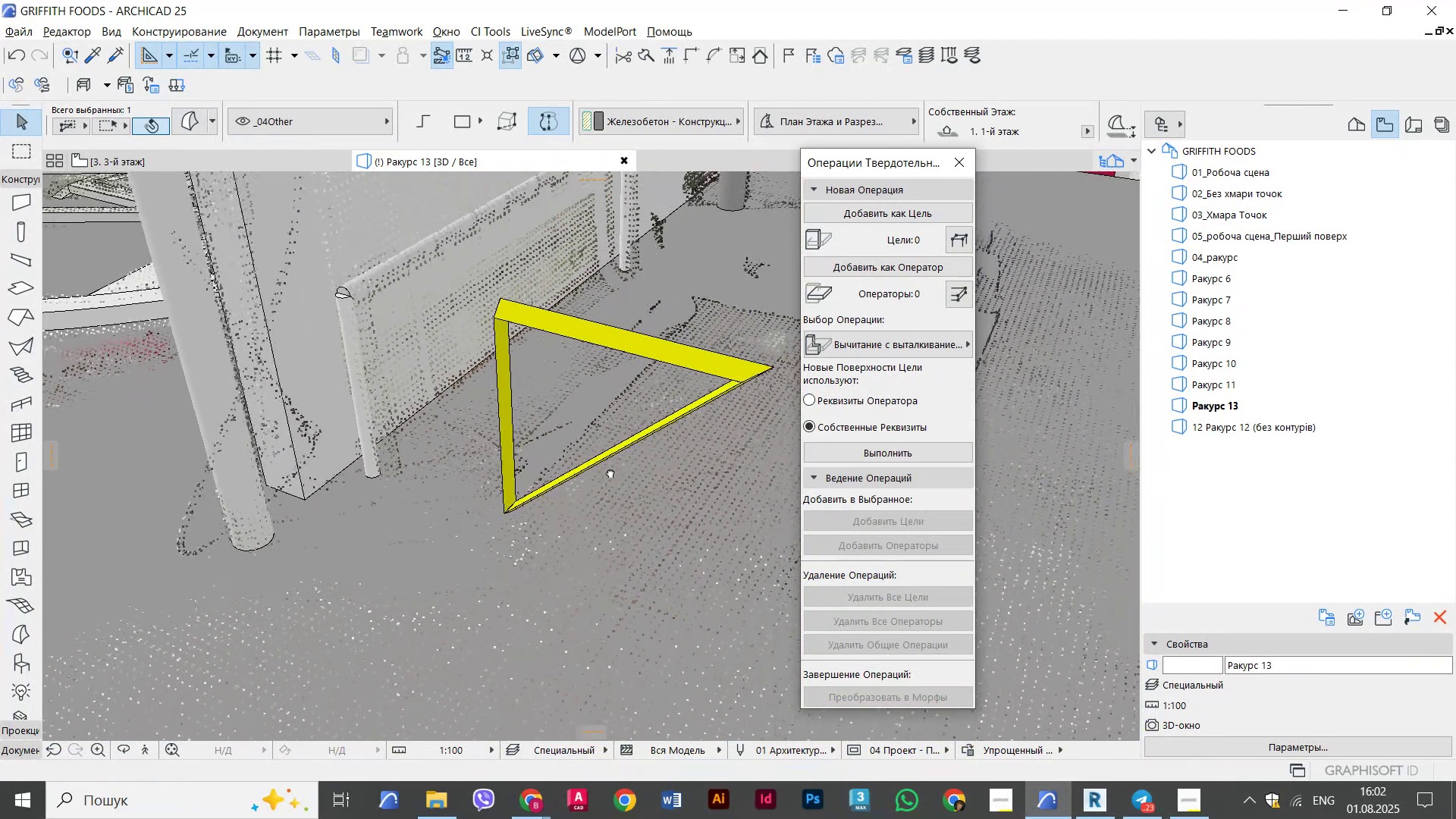 
hold_key(key=ShiftLeft, duration=0.76)
 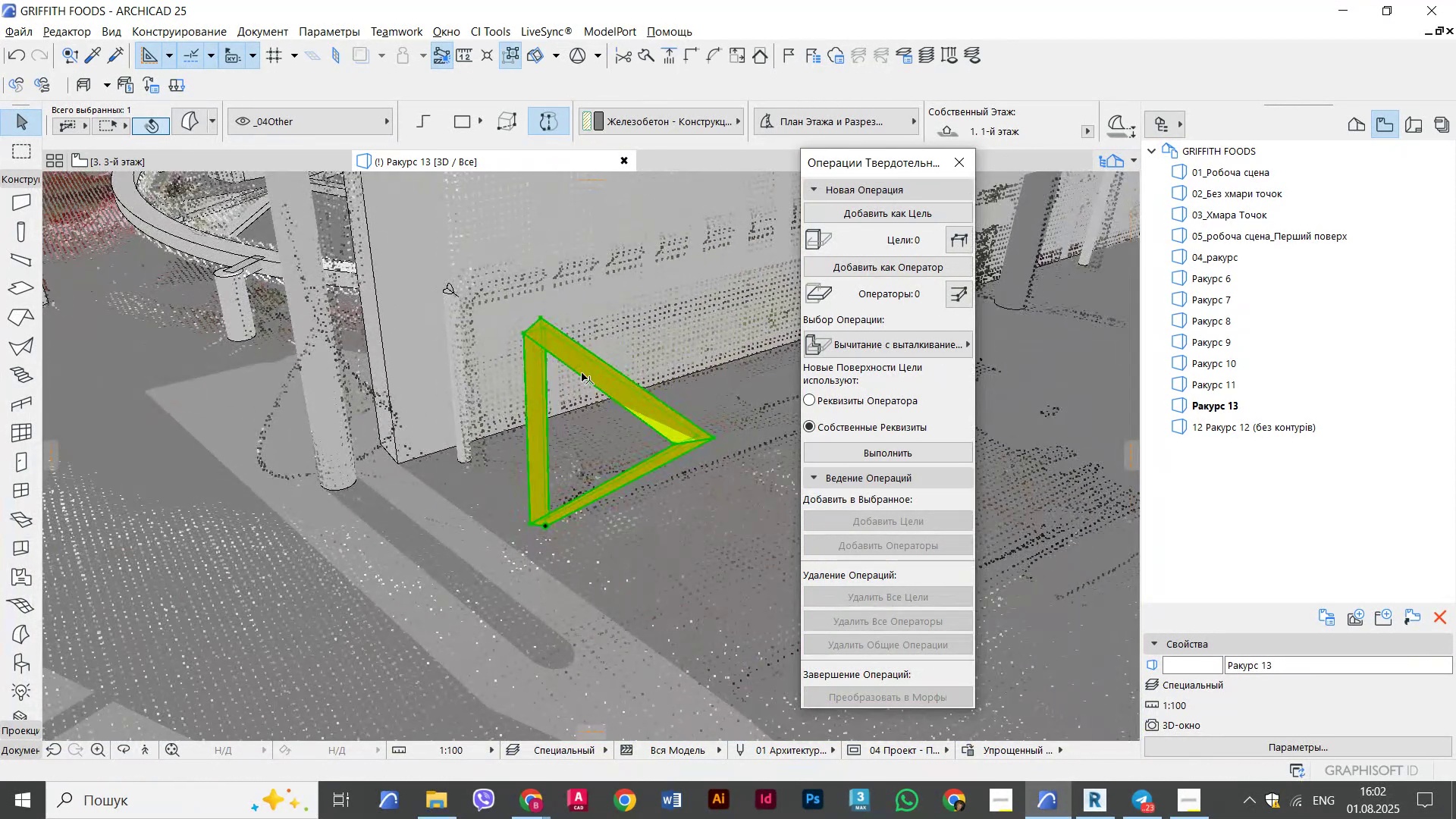 
left_click([582, 373])
 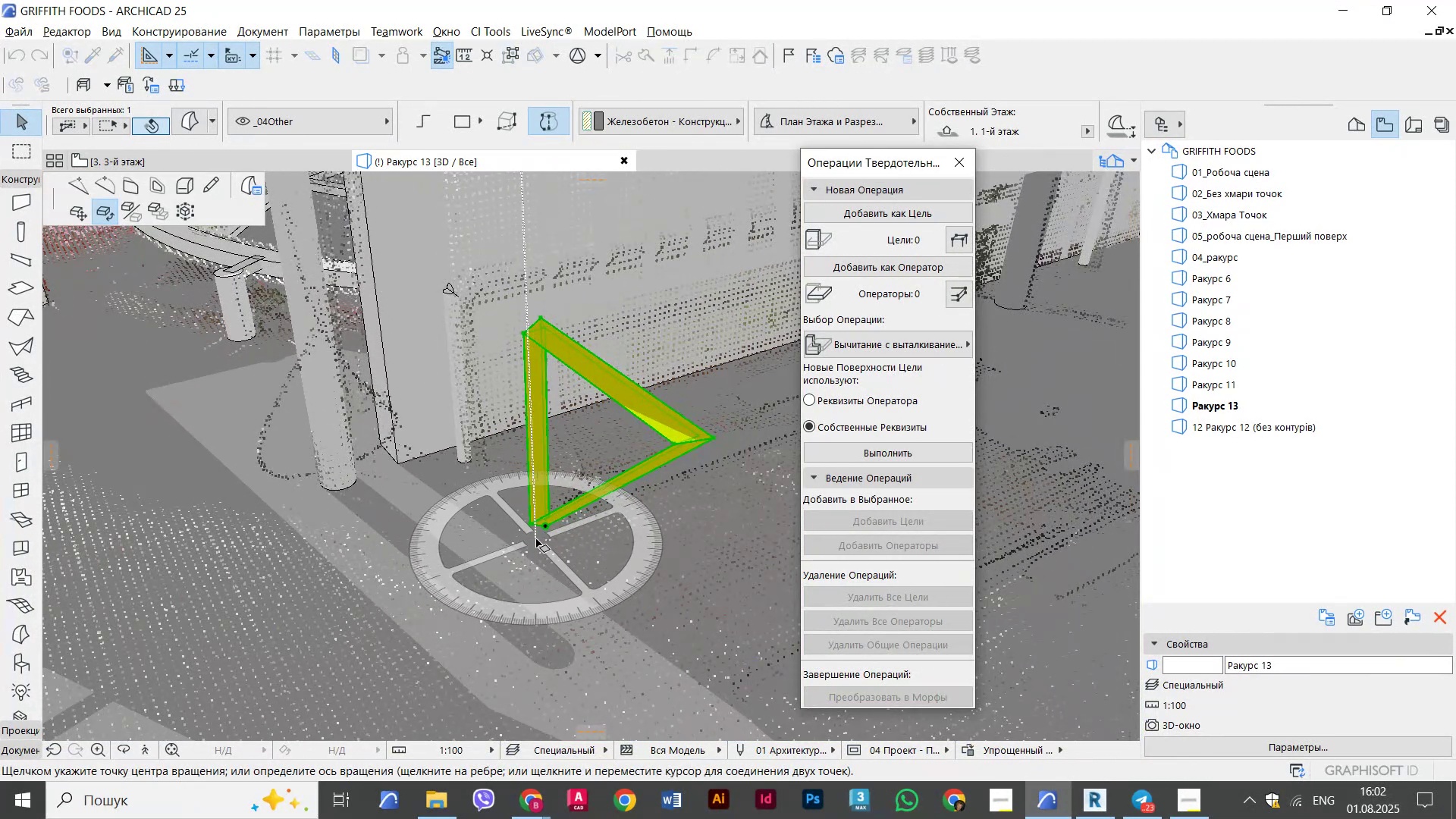 
left_click([539, 537])
 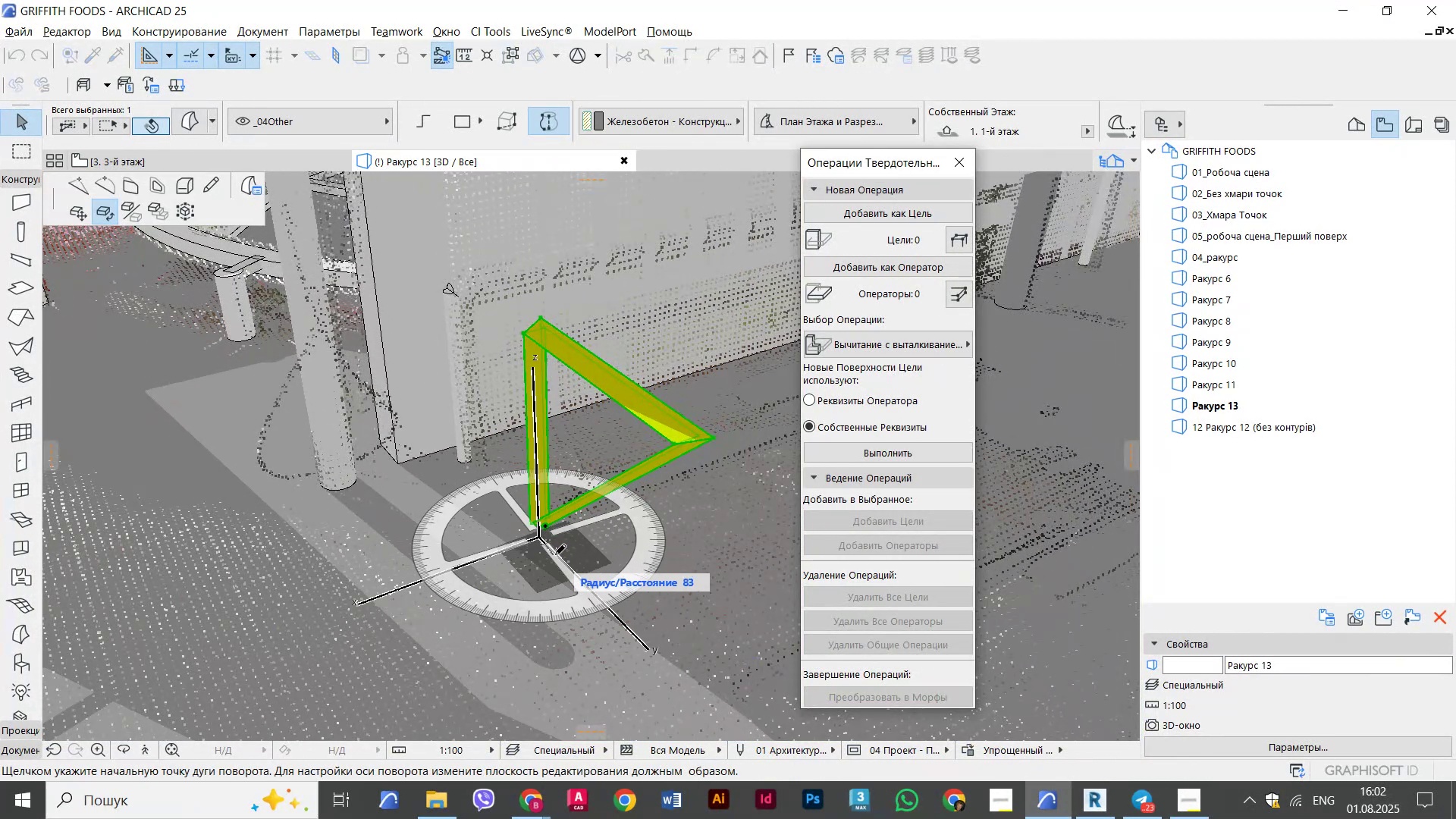 
hold_key(key=ShiftLeft, duration=0.53)
left_click([578, 579])
 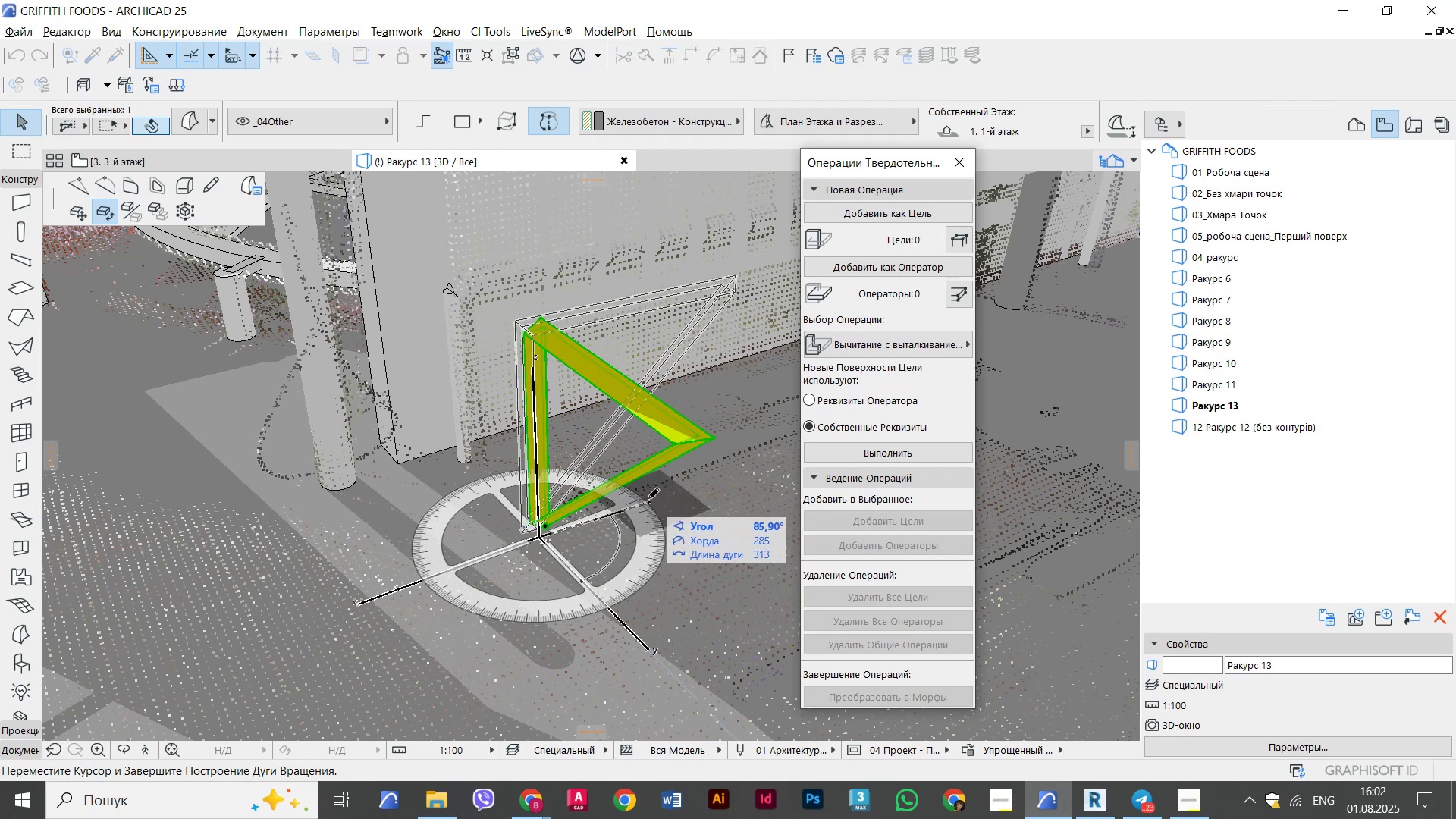 
hold_key(key=ShiftLeft, duration=0.62)
left_click([648, 498])
 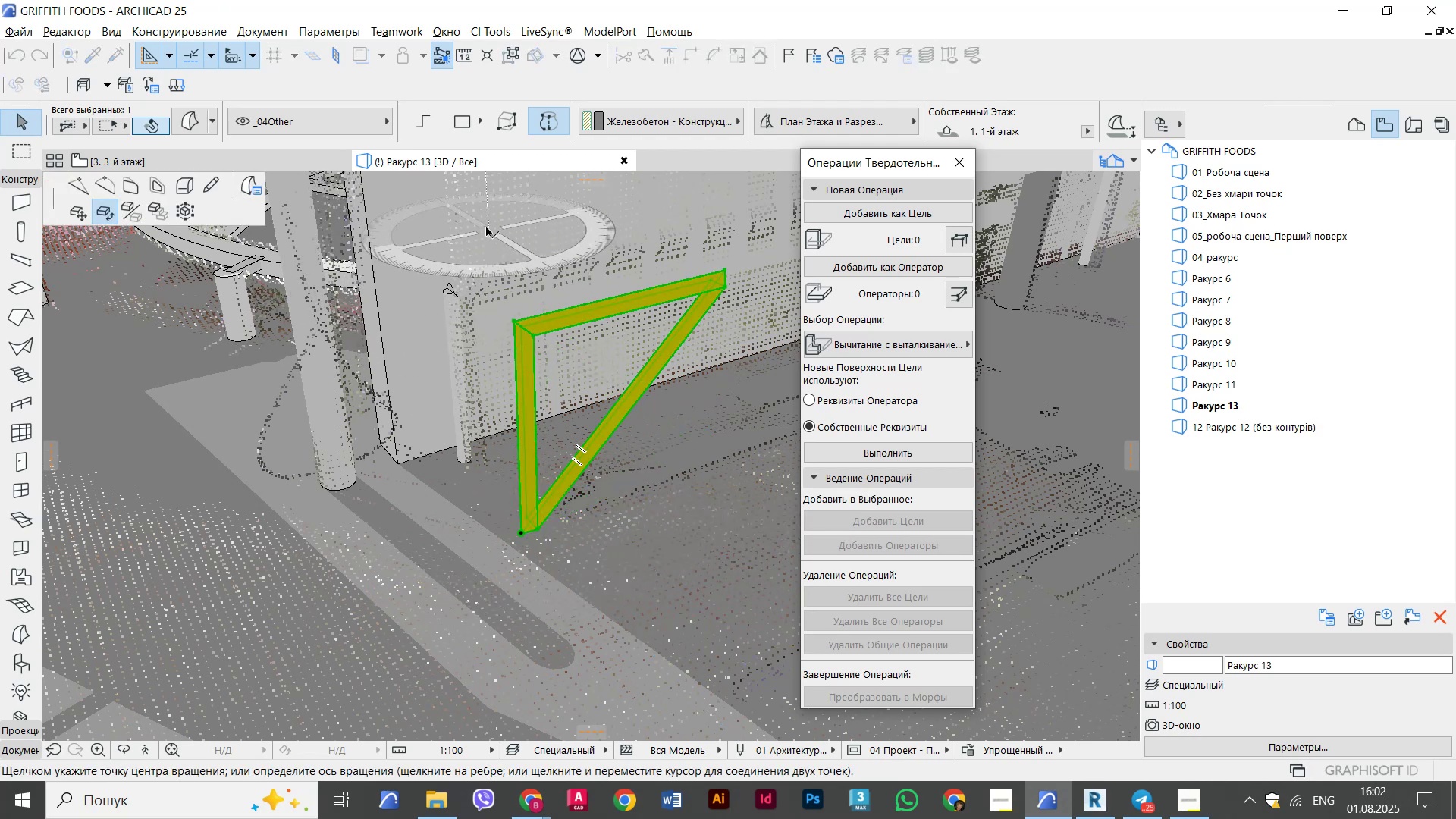 
left_click([421, 221])
 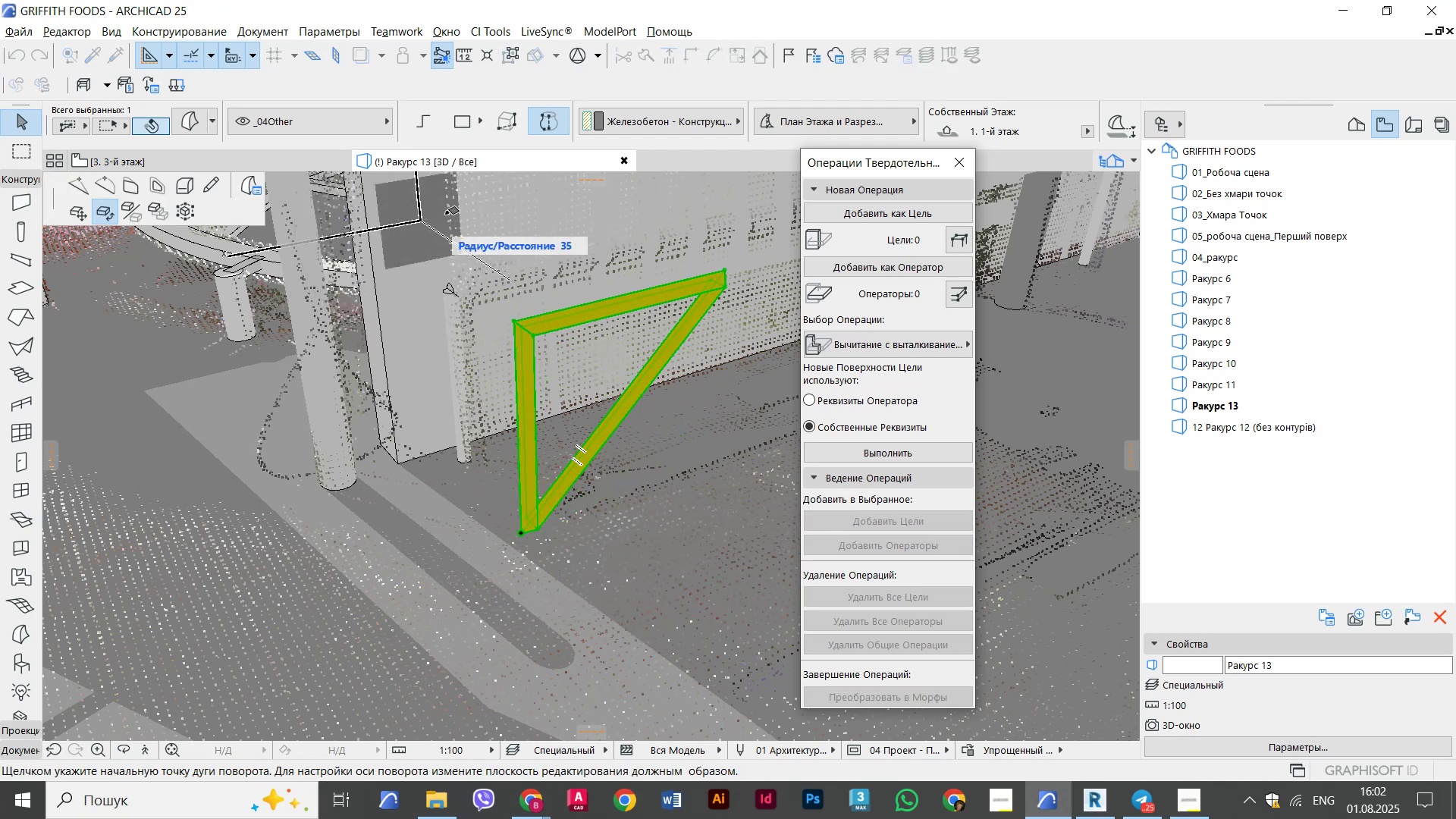 
hold_key(key=ShiftLeft, duration=0.73)
left_click([485, 199])
 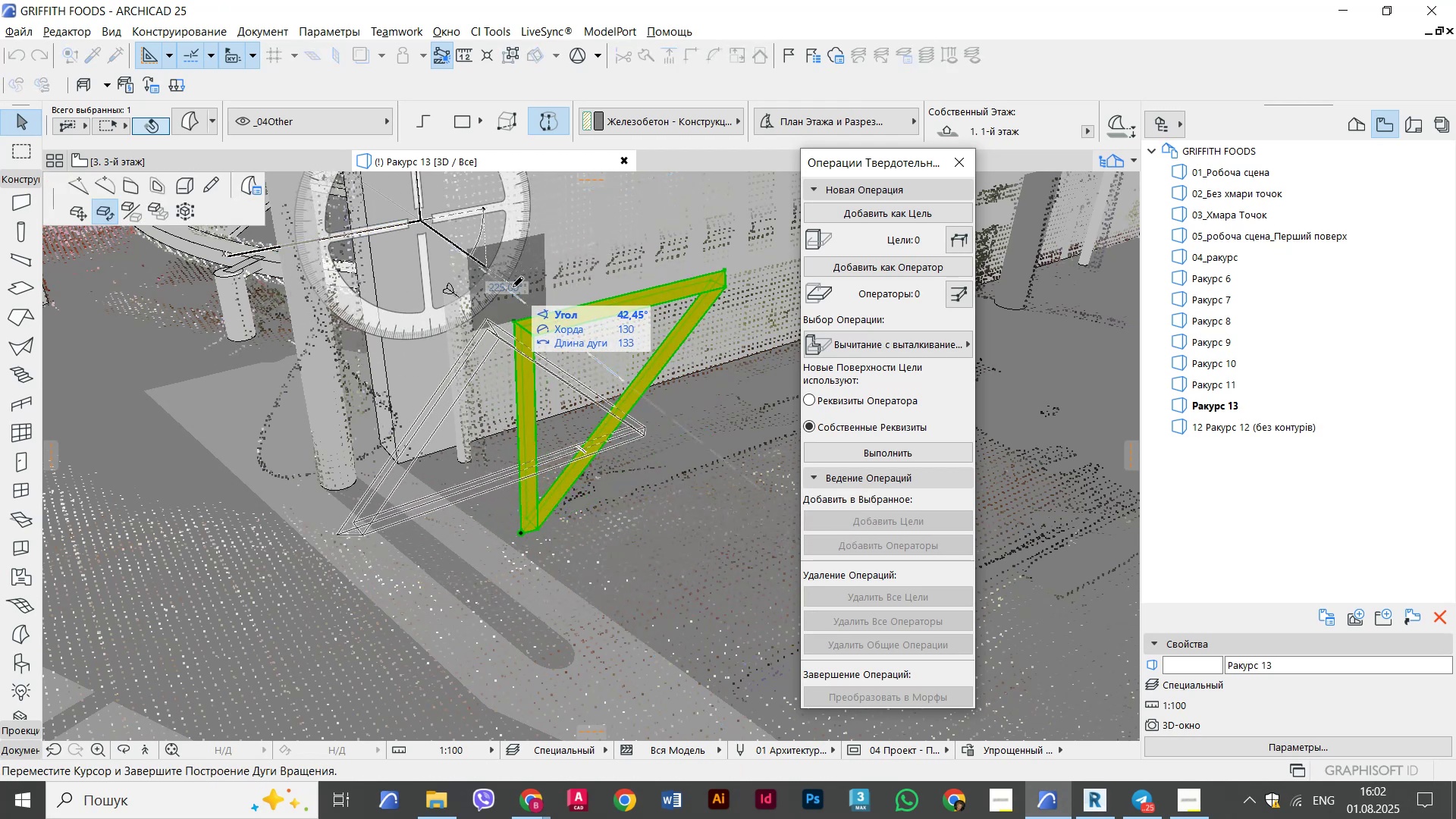 
hold_key(key=ShiftLeft, duration=0.73)
left_click([513, 287])
 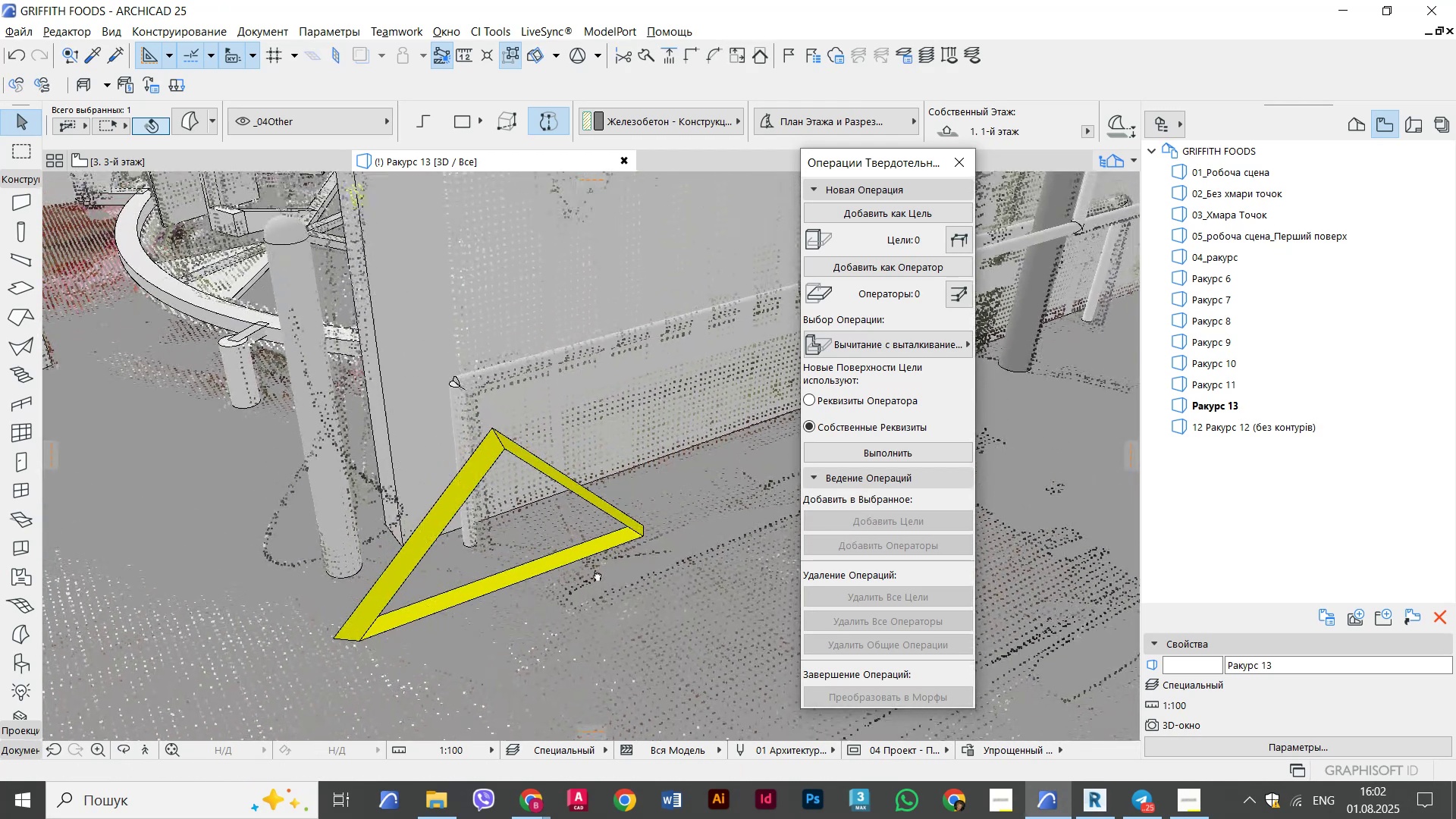 
hold_key(key=ShiftLeft, duration=1.57)
 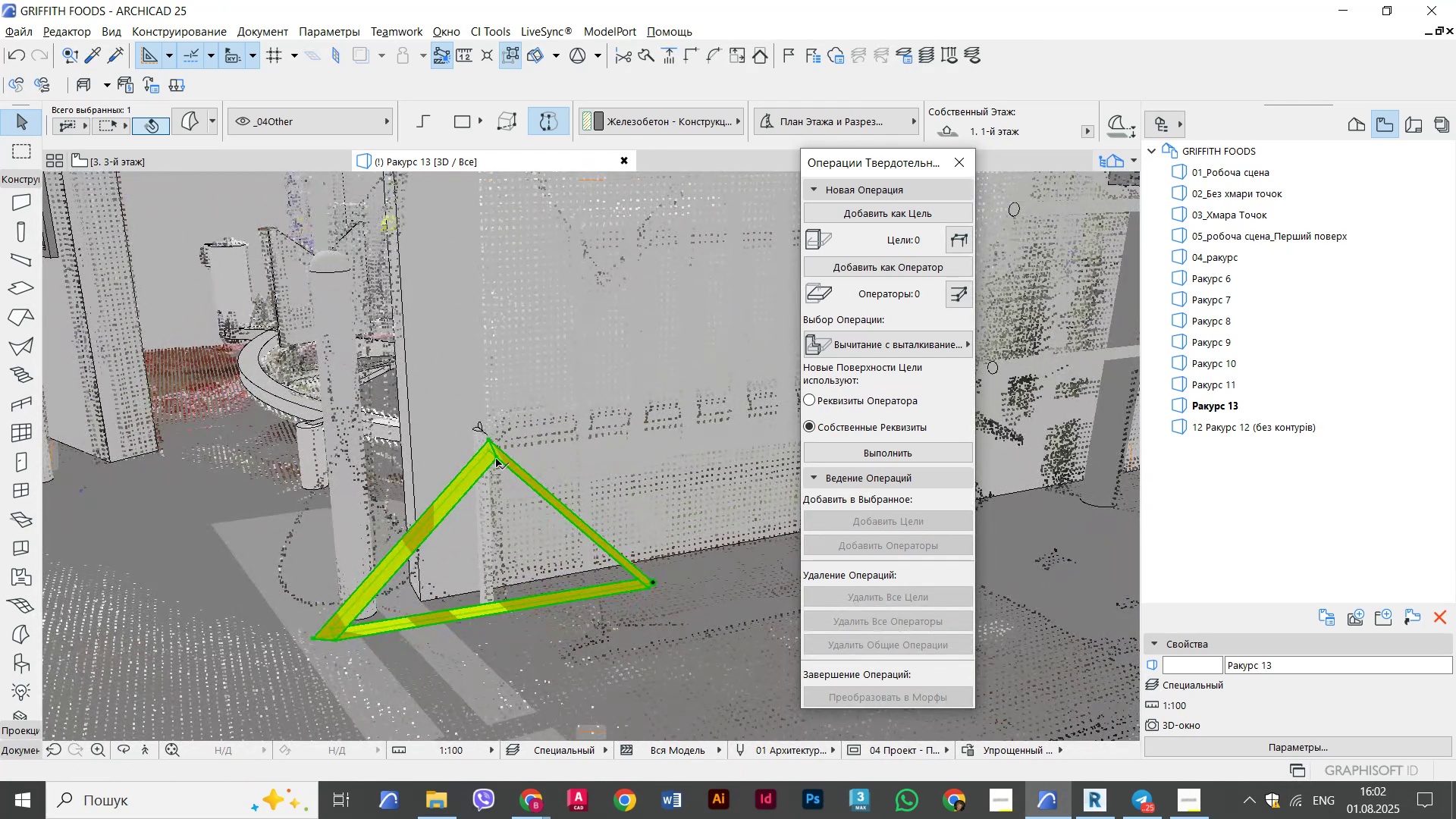 
left_click([496, 456])
 